 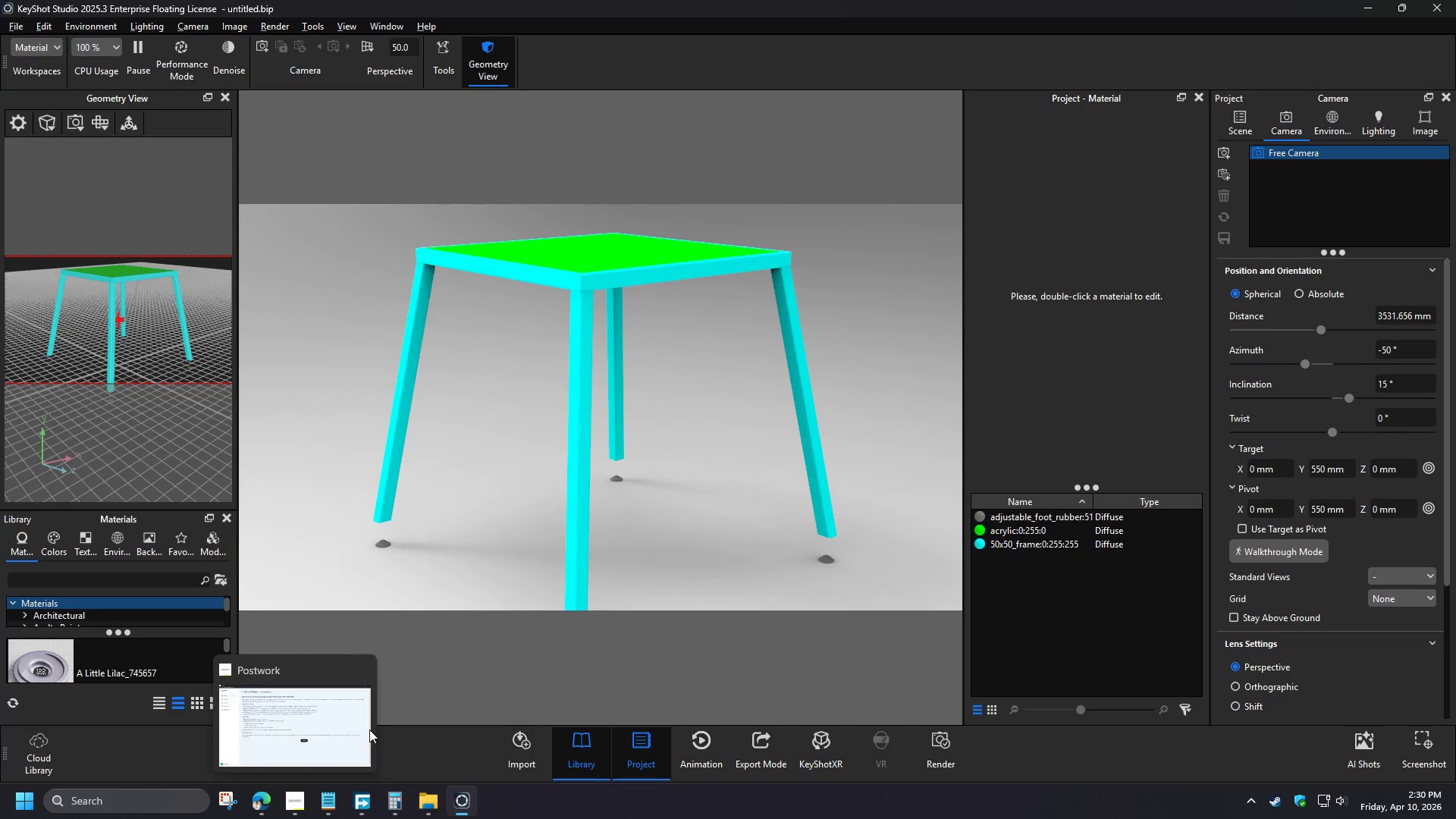 
scroll: coordinate [601, 525], scroll_direction: up, amount: 4.0
 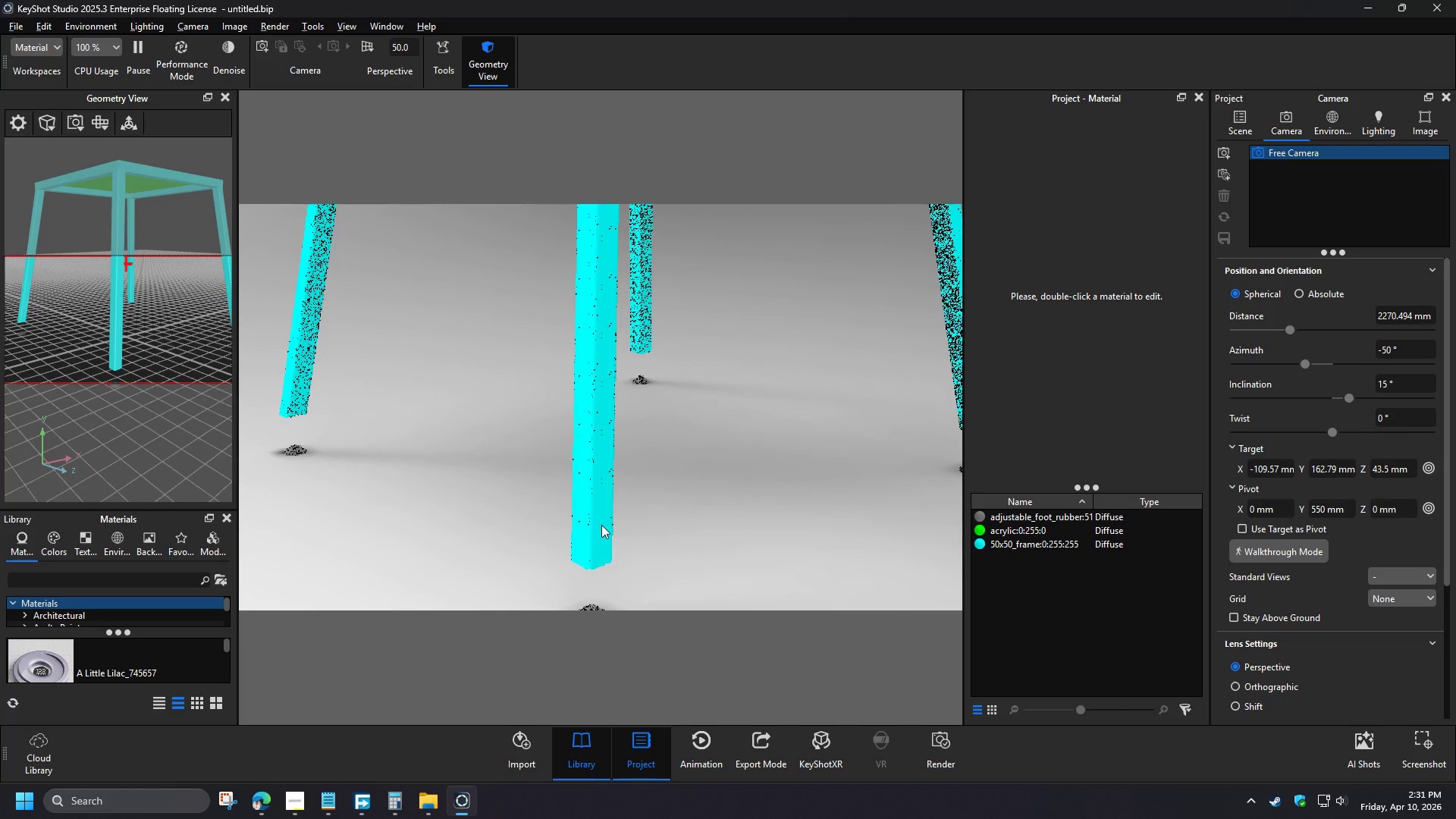 
scroll: coordinate [601, 524], scroll_direction: down, amount: 2.0
 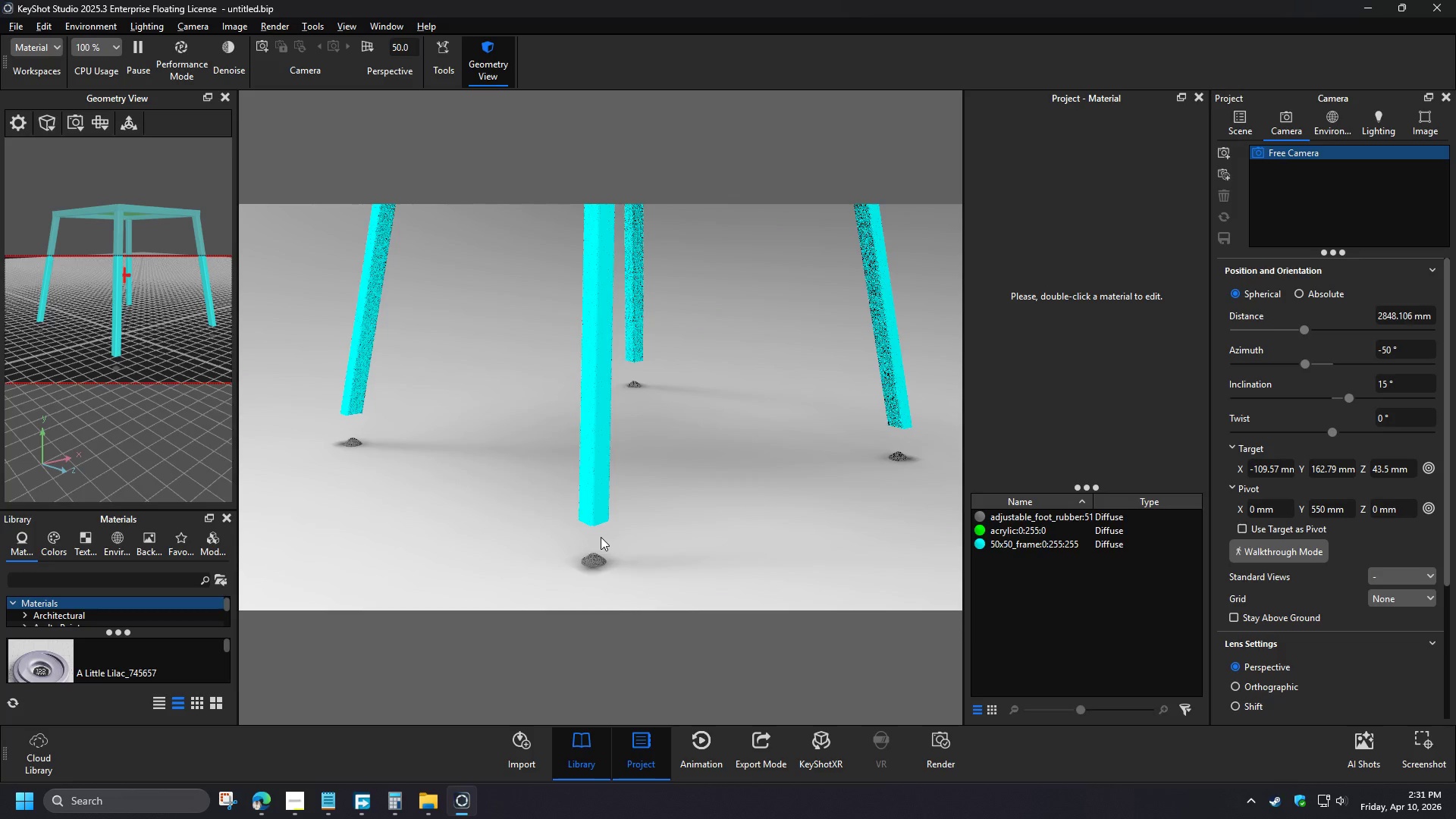 
left_click([1241, 126])
 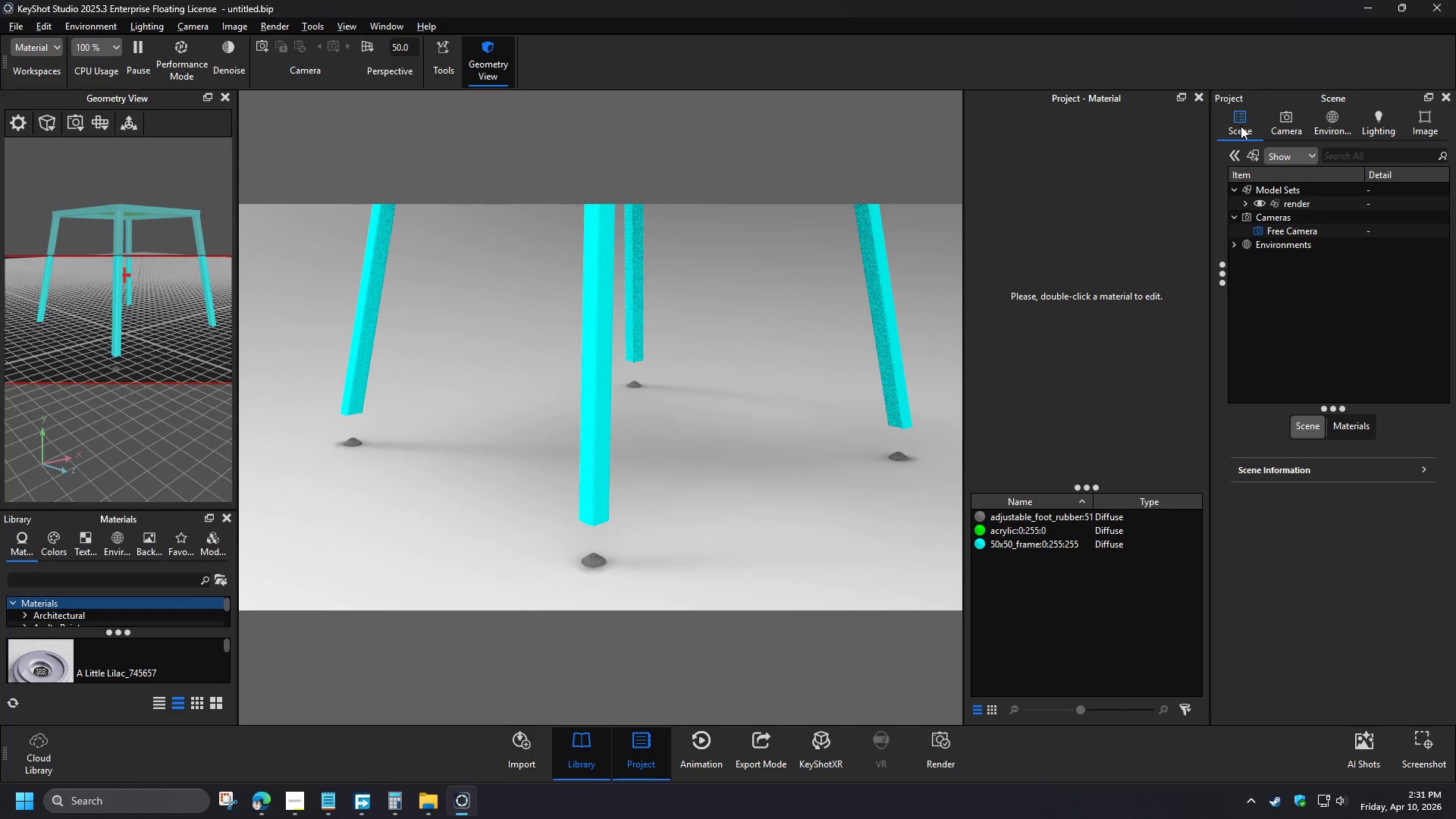 
left_click([1249, 201])
 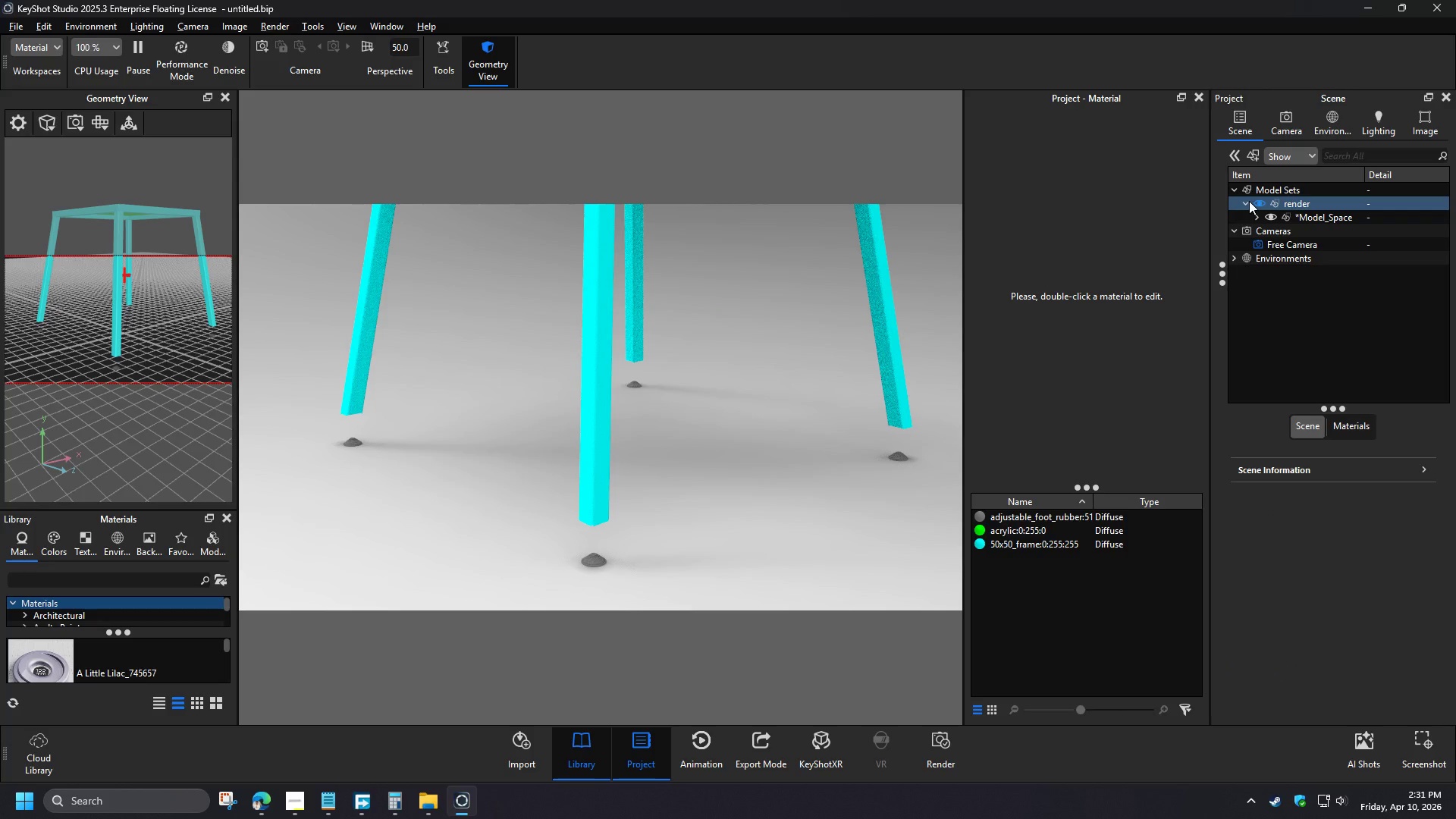 
left_click([1256, 213])
 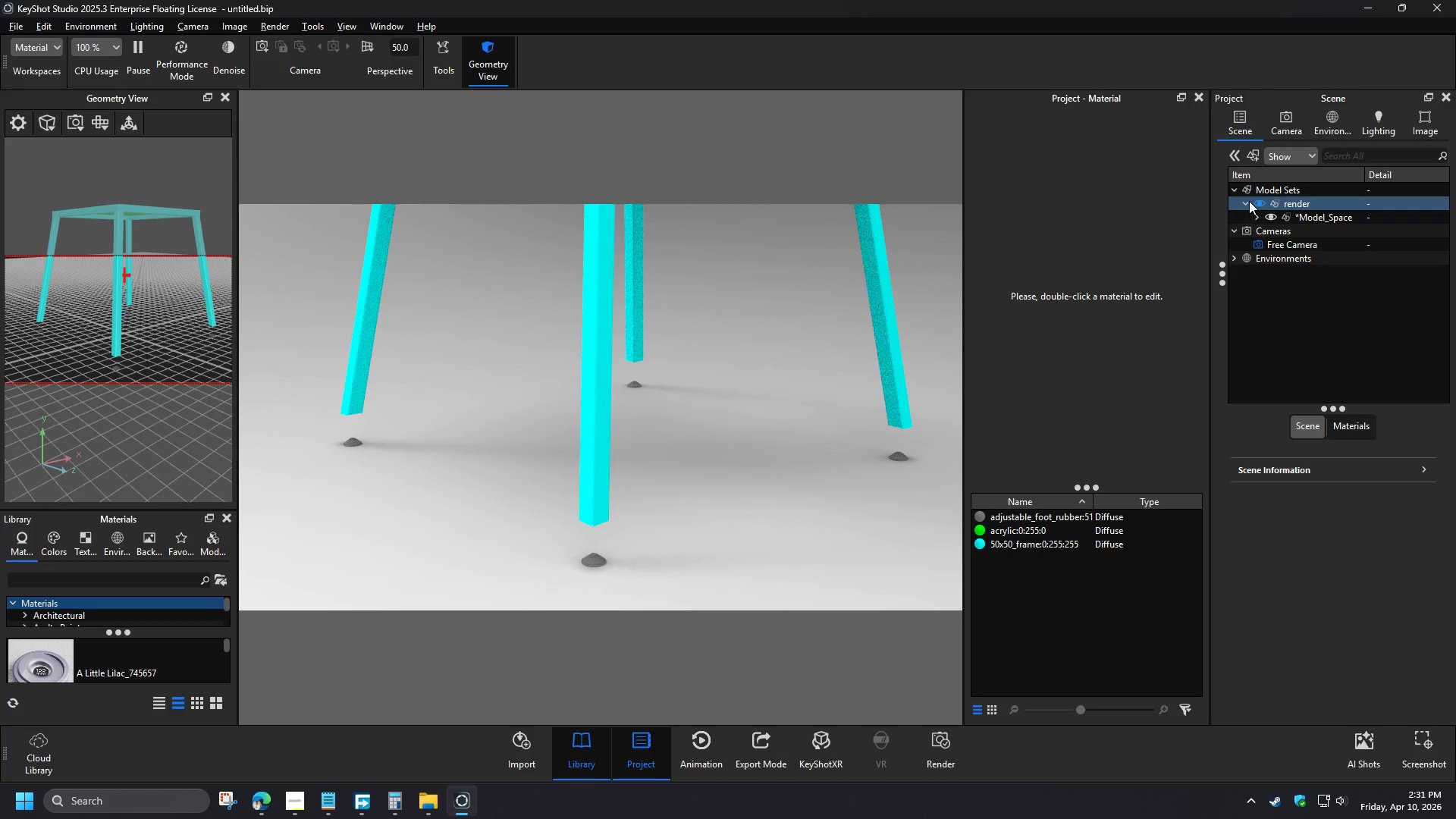 
left_click([752, 538])
 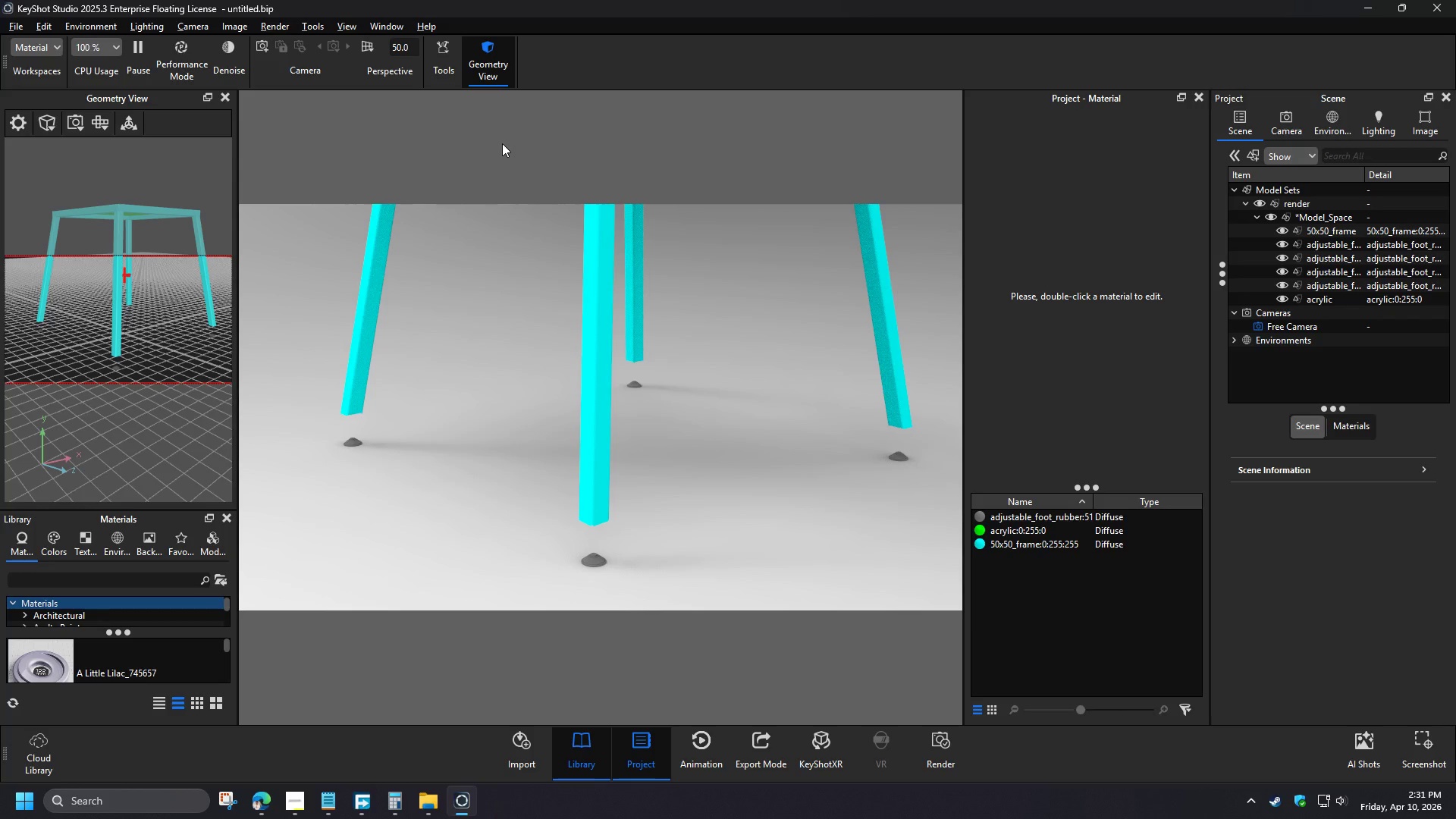 
wait(16.3)
 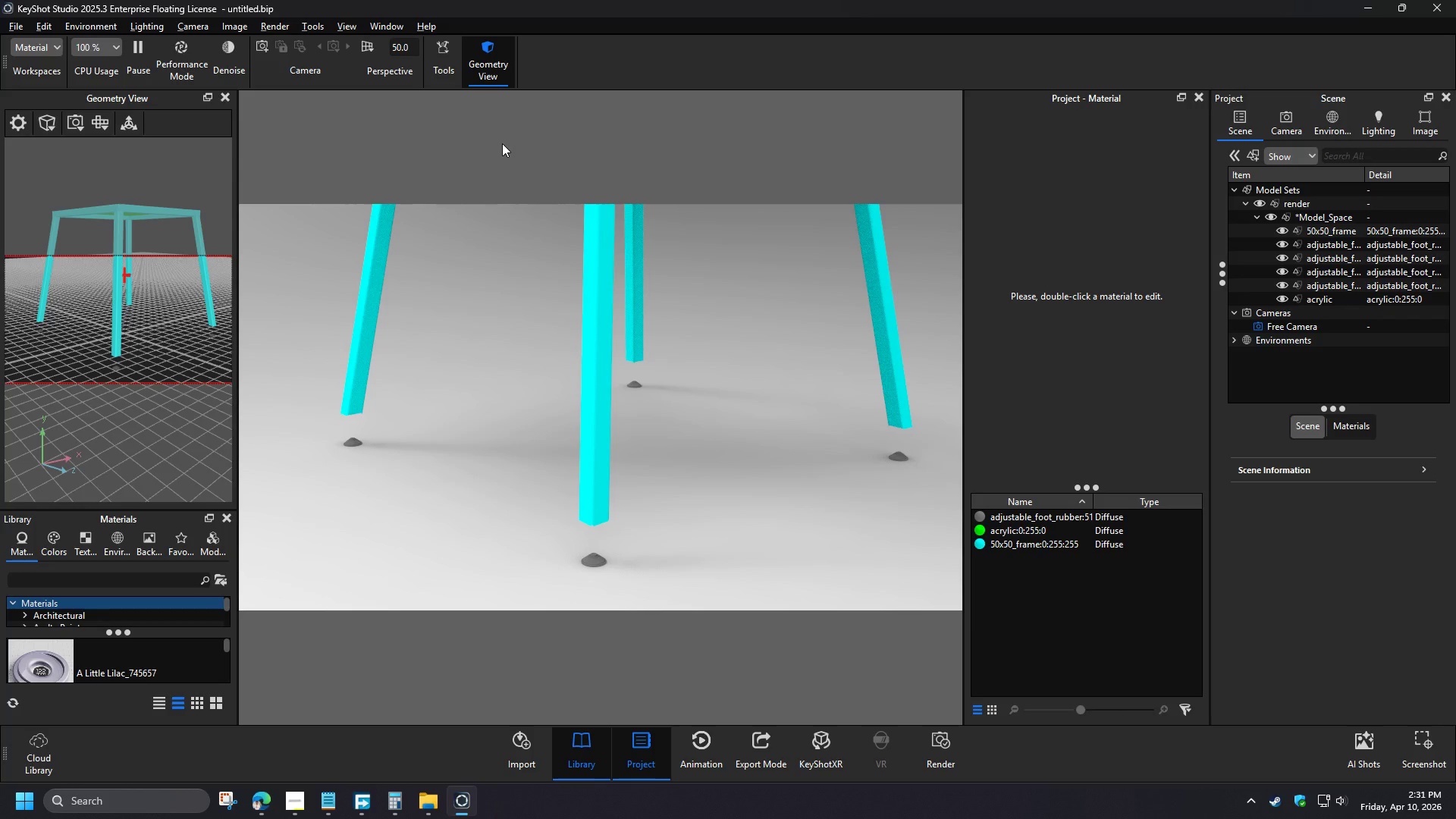 
left_click([15, 28])
 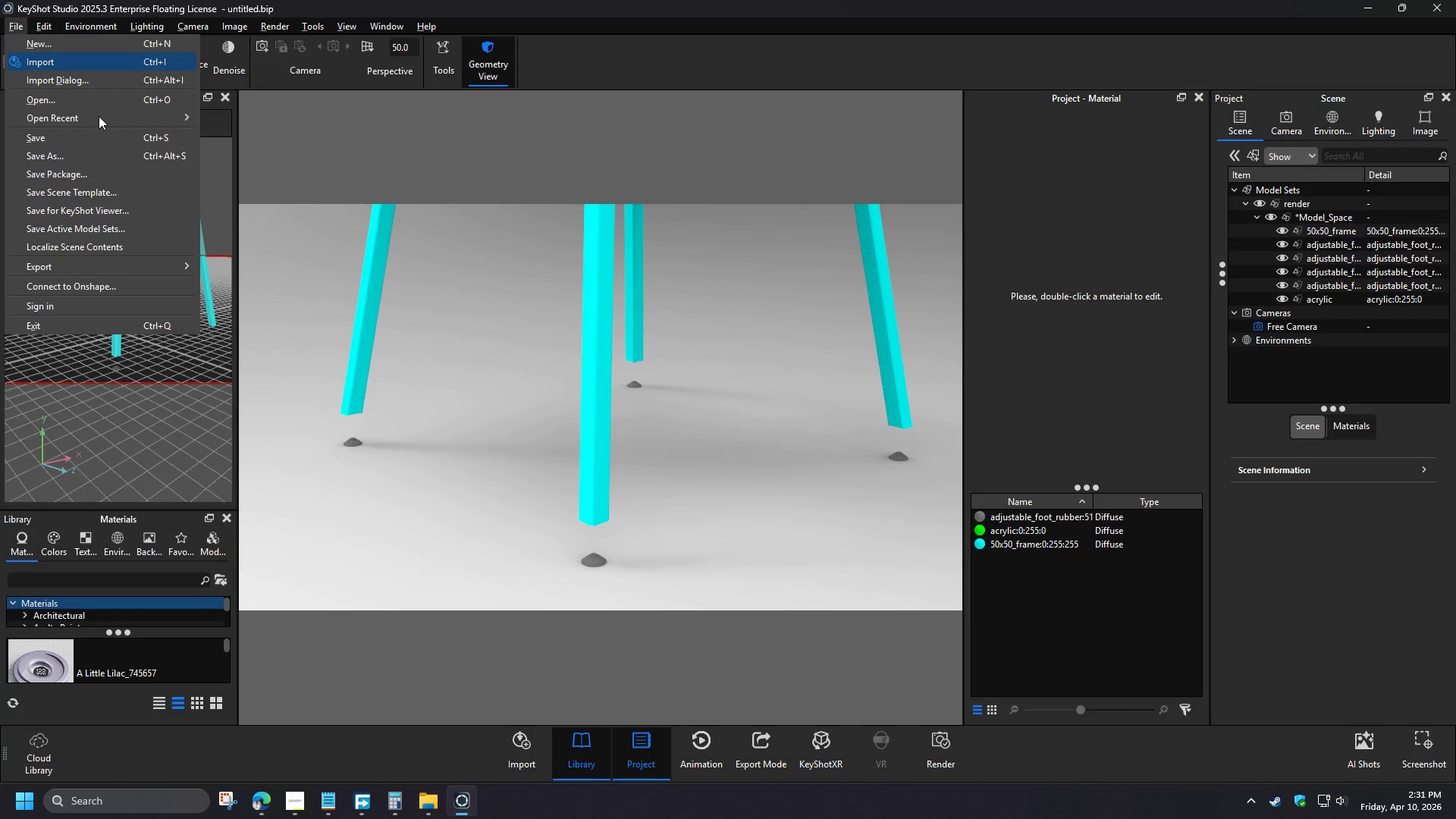 
left_click([1120, 222])
 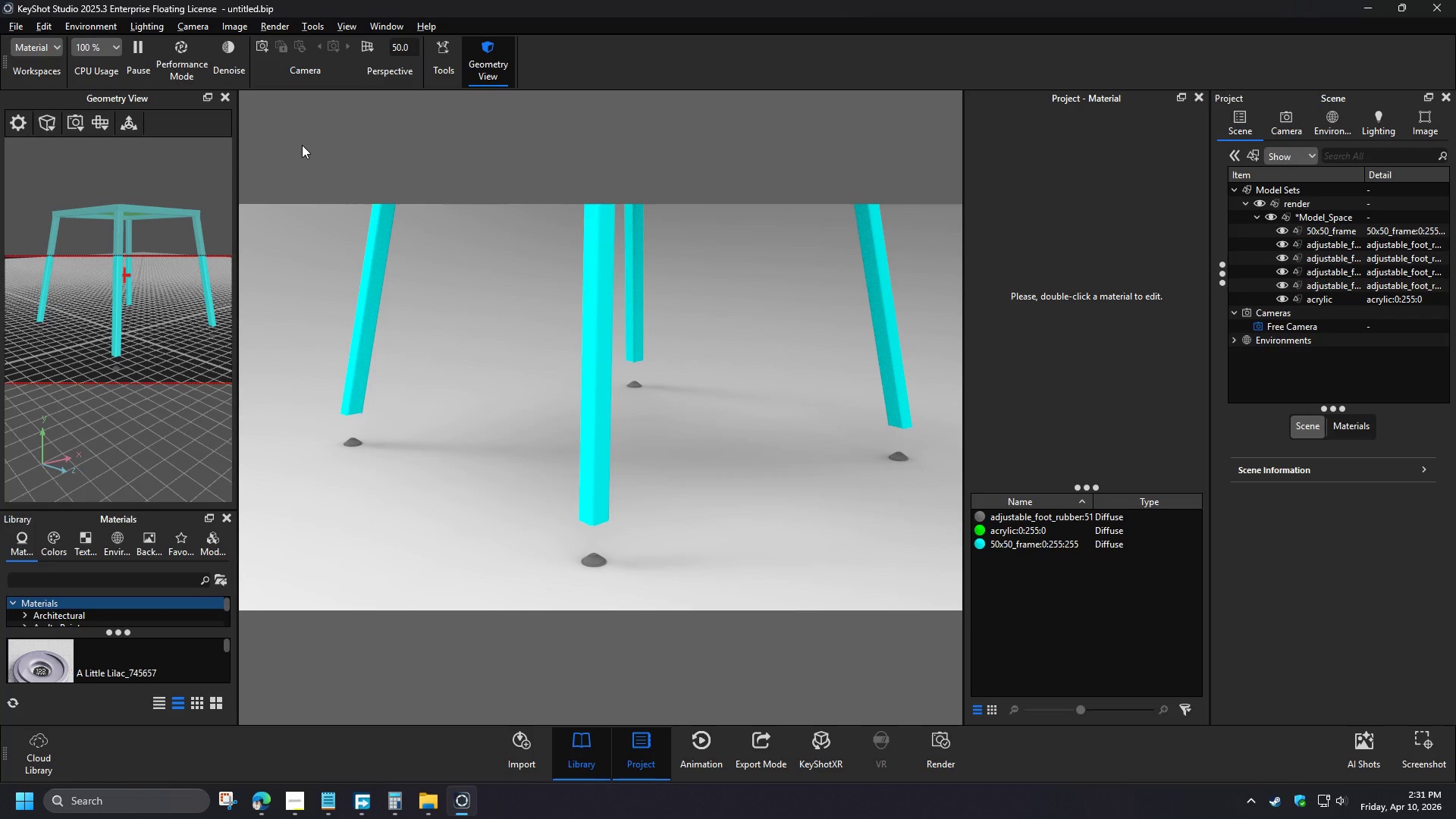 
left_click([20, 24])
 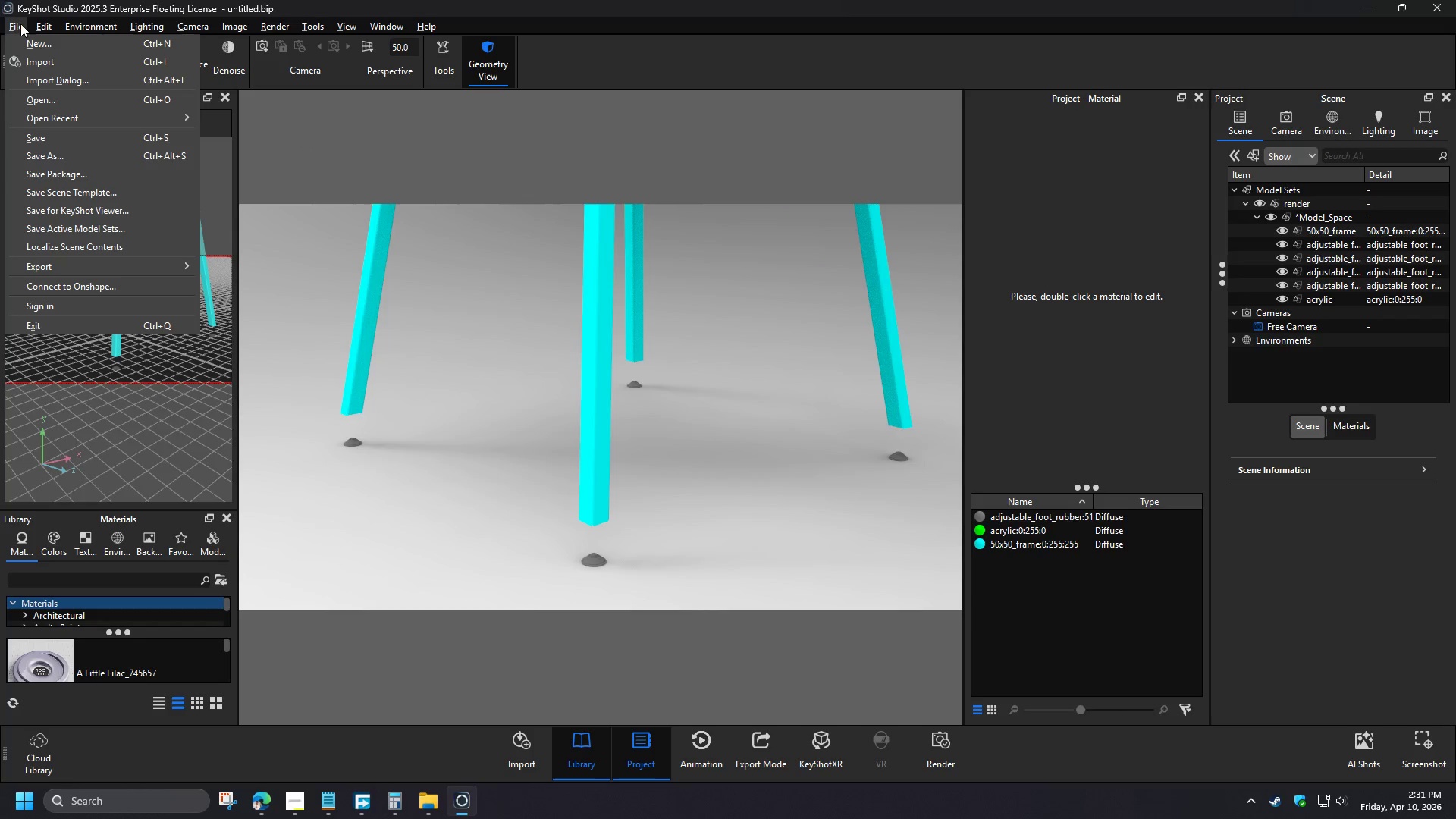 
left_click([51, 39])
 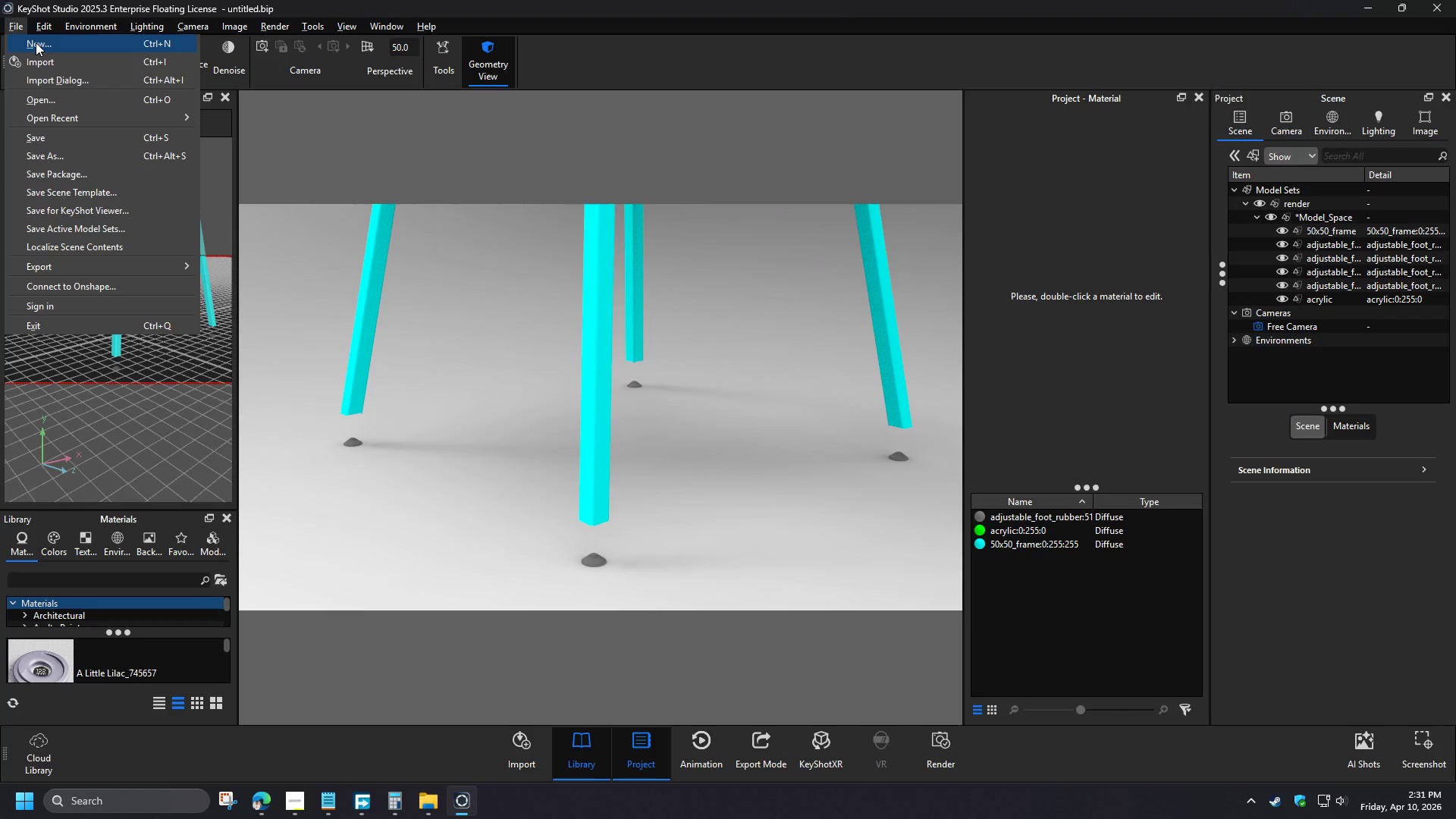 
left_click([748, 391])
 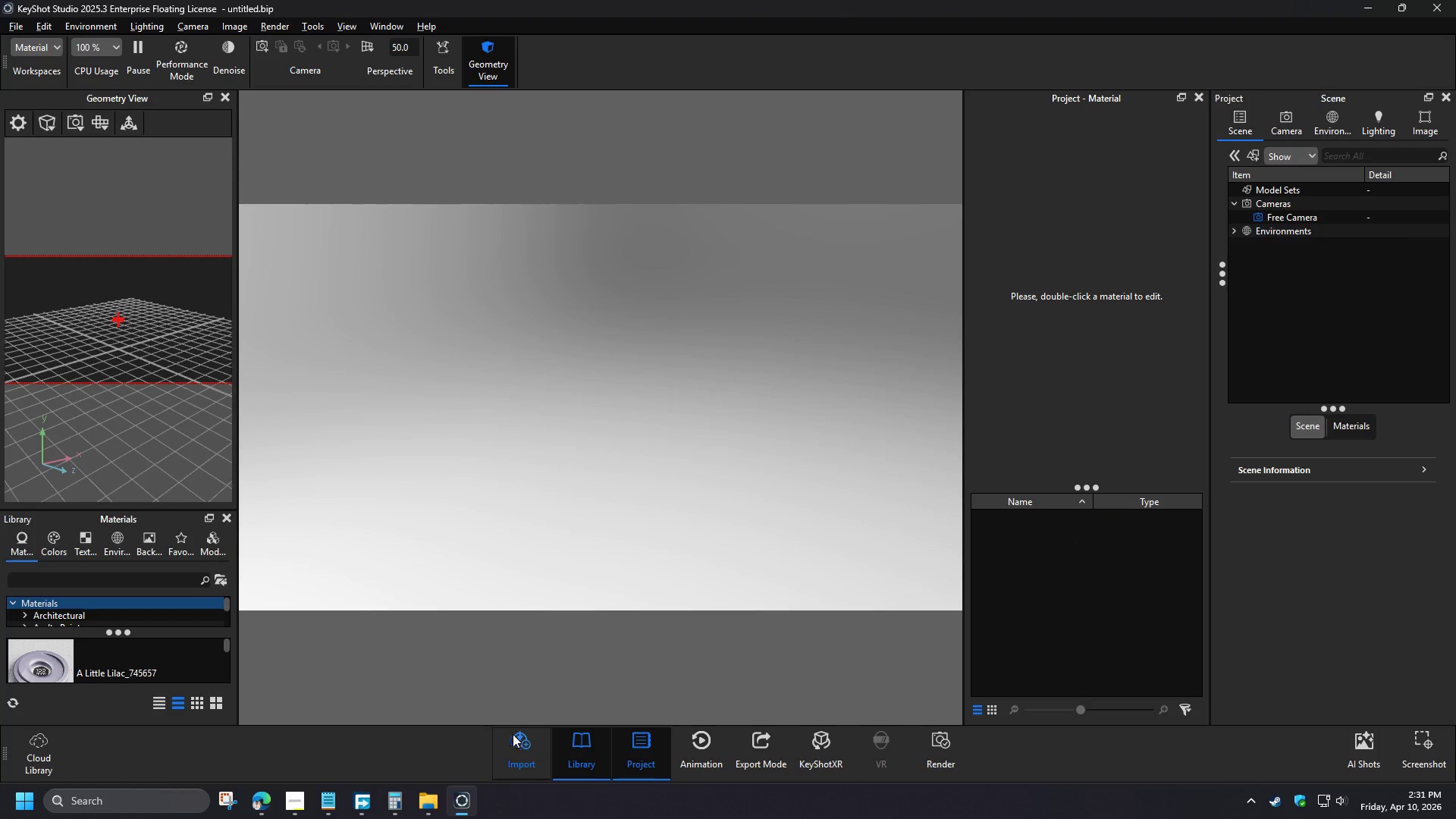 
left_click([423, 802])
 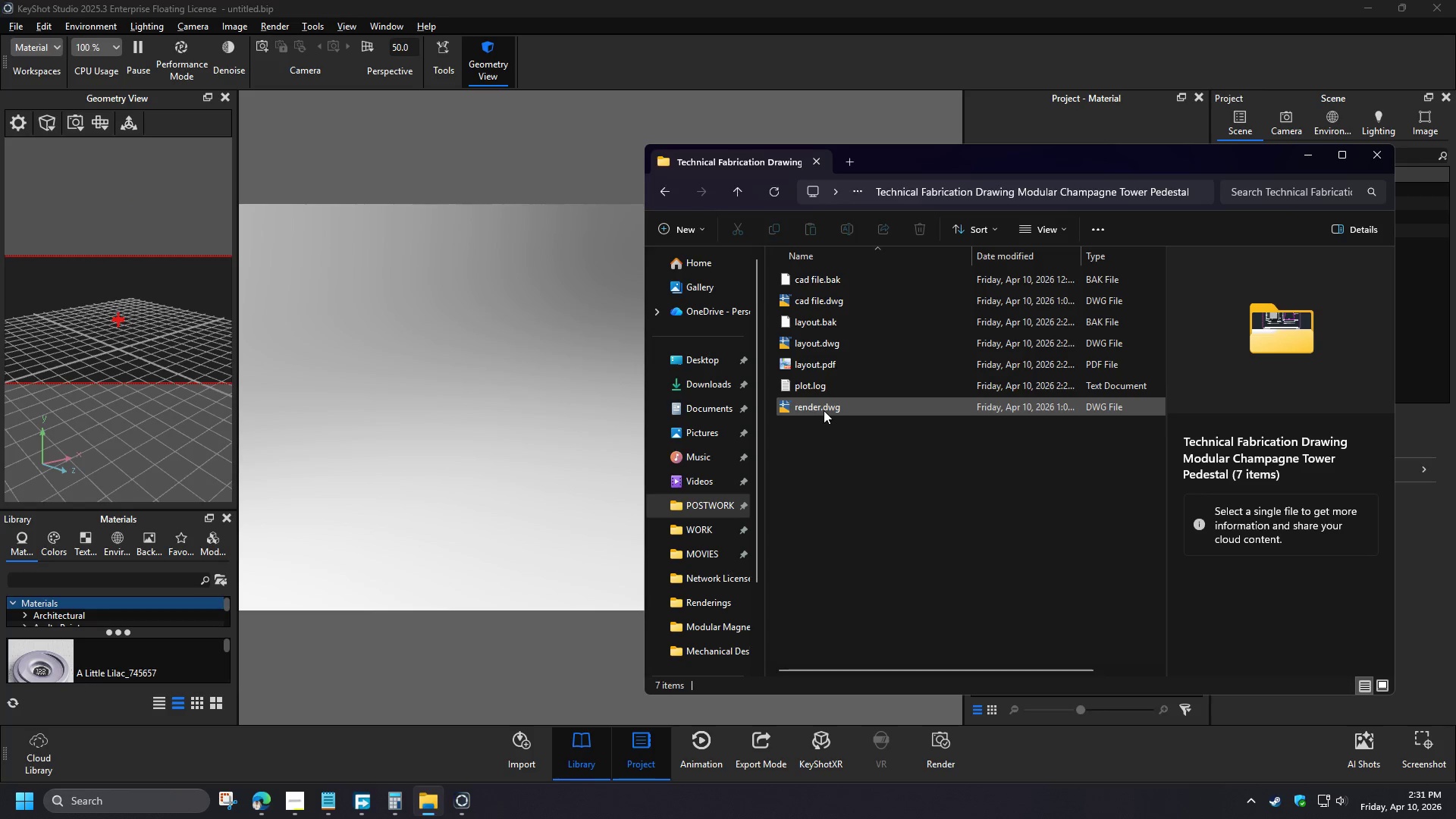 
left_click([824, 410])
 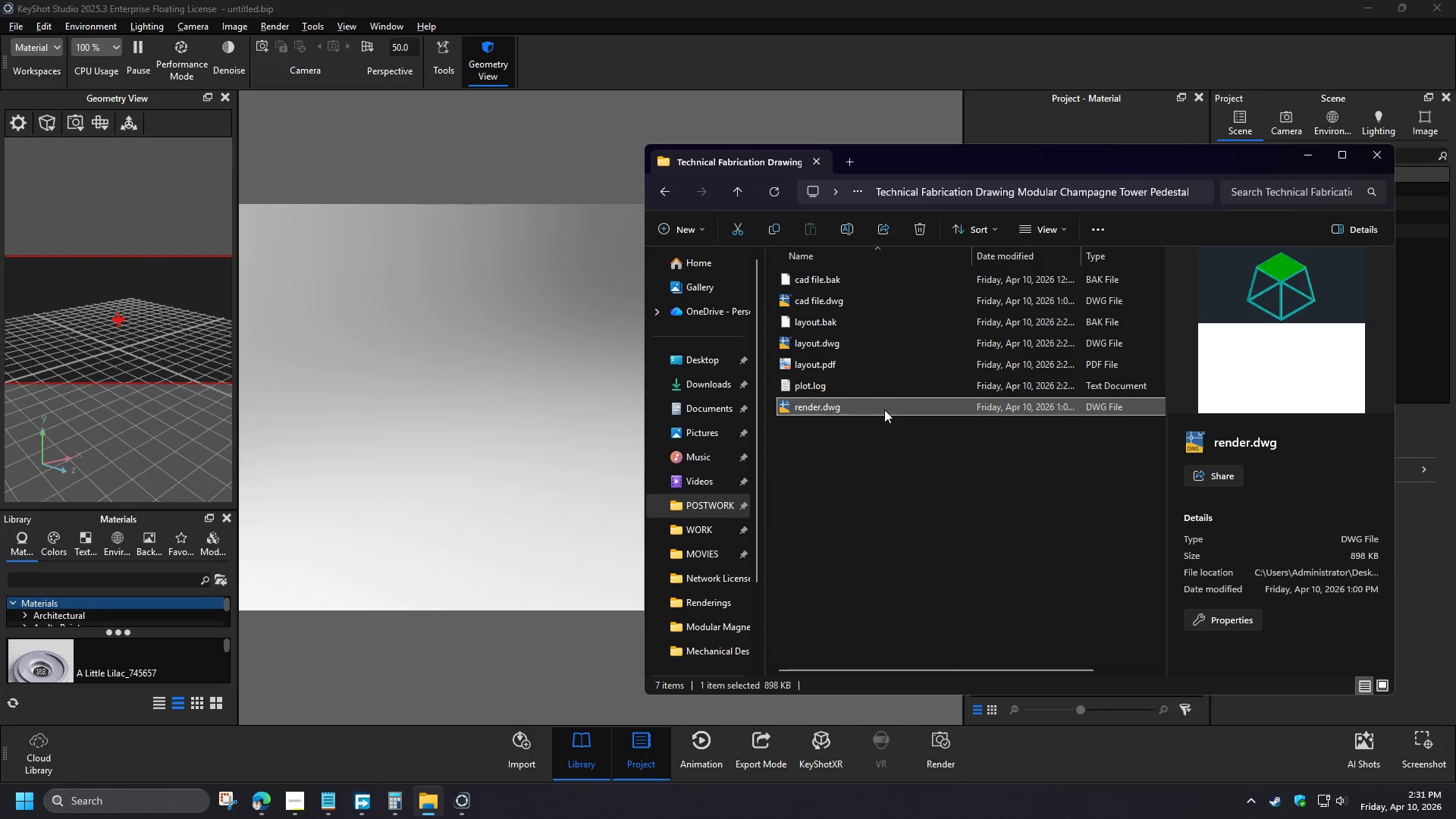 
double_click([884, 410])
 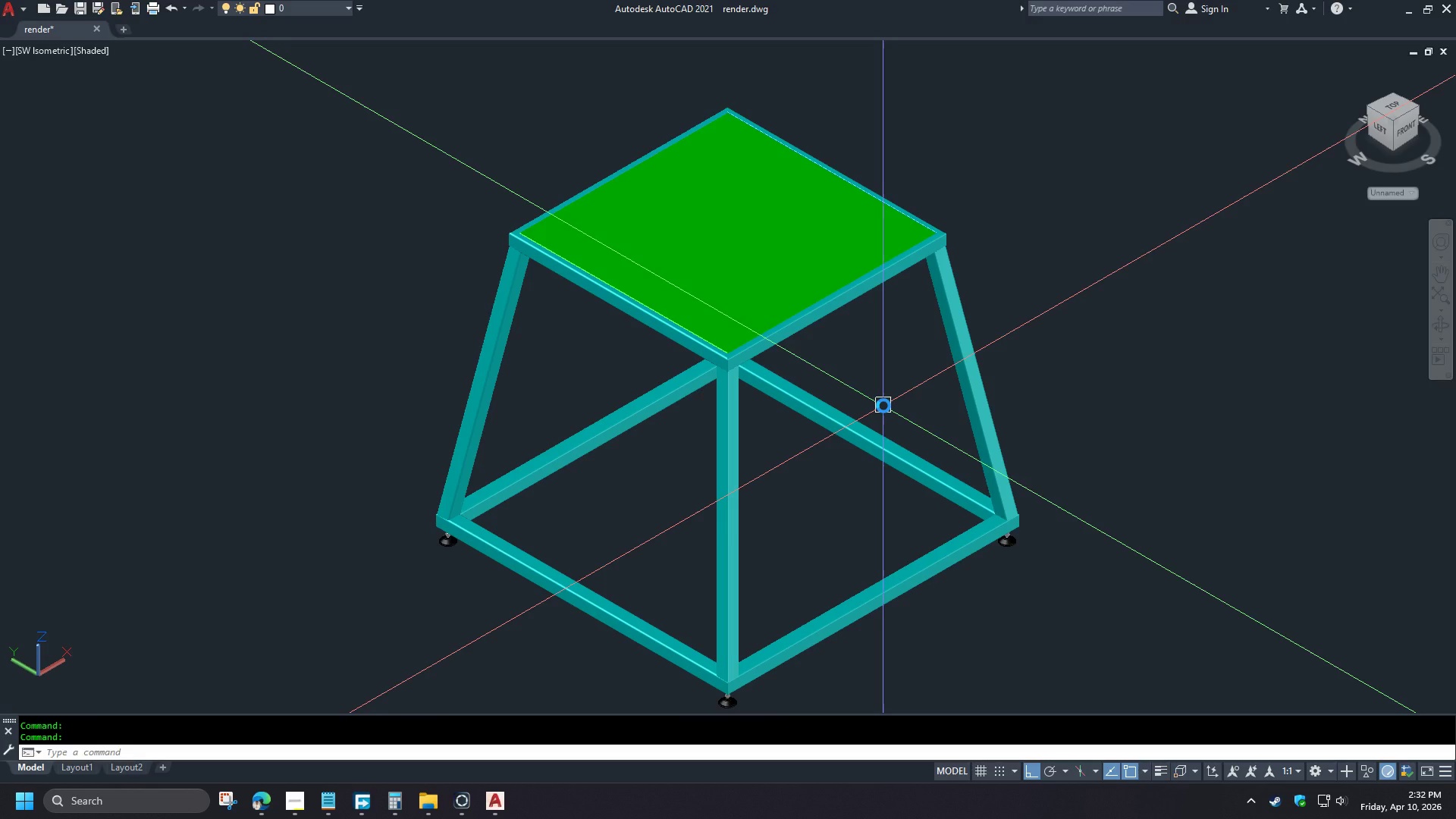 
wait(46.25)
 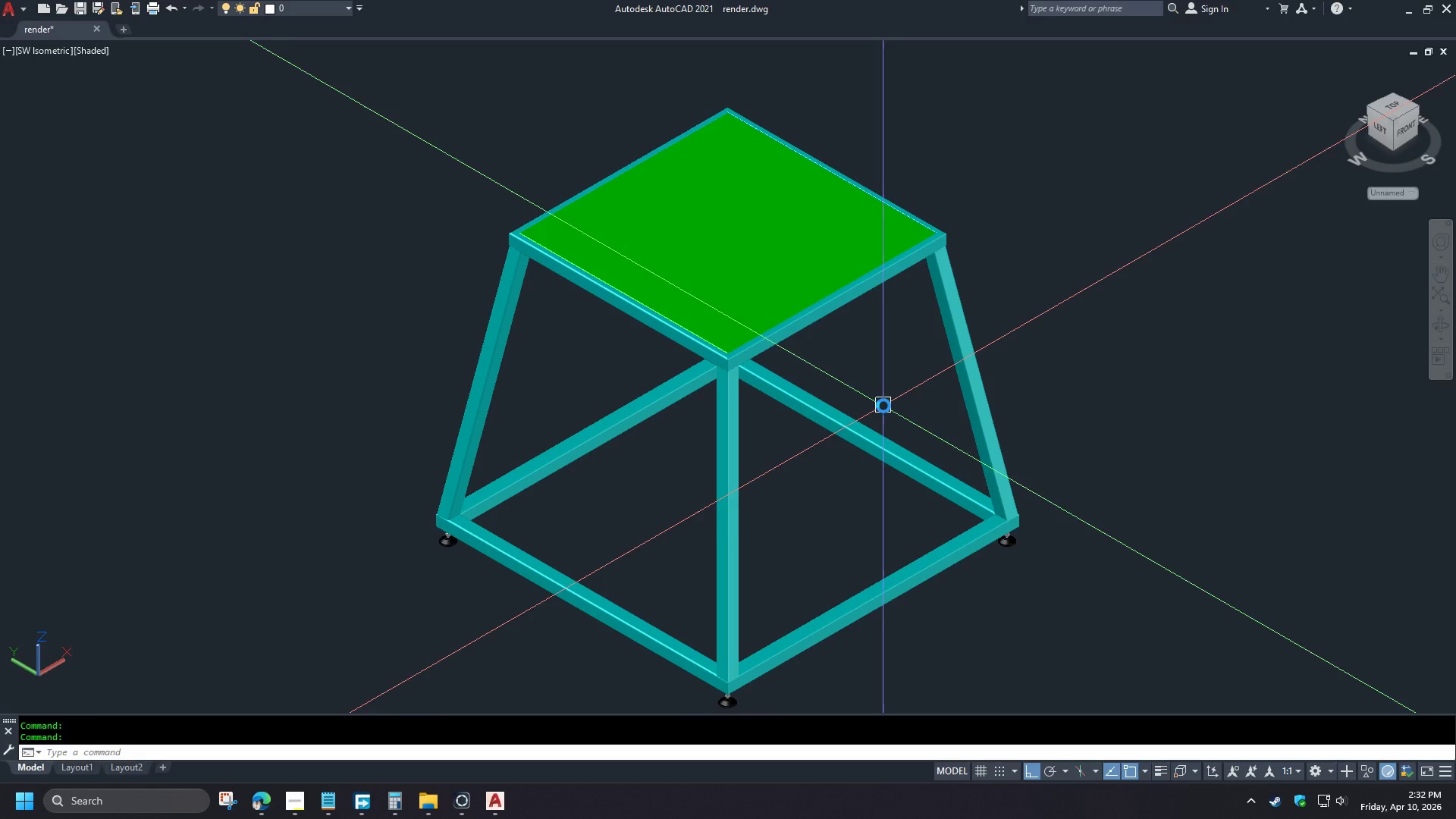 
key(Escape)
 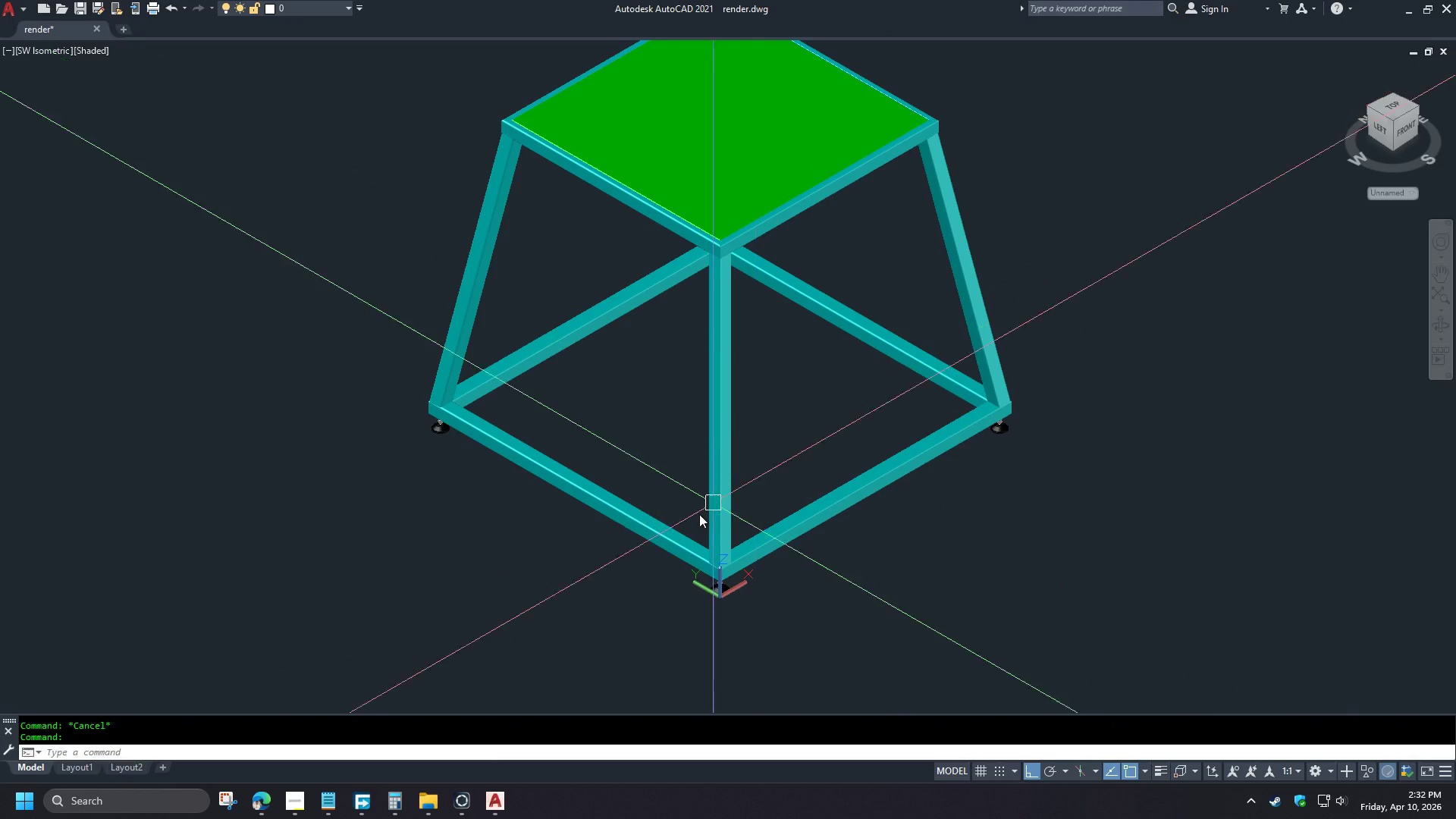 
scroll: coordinate [383, 400], scroll_direction: up, amount: 4.0
 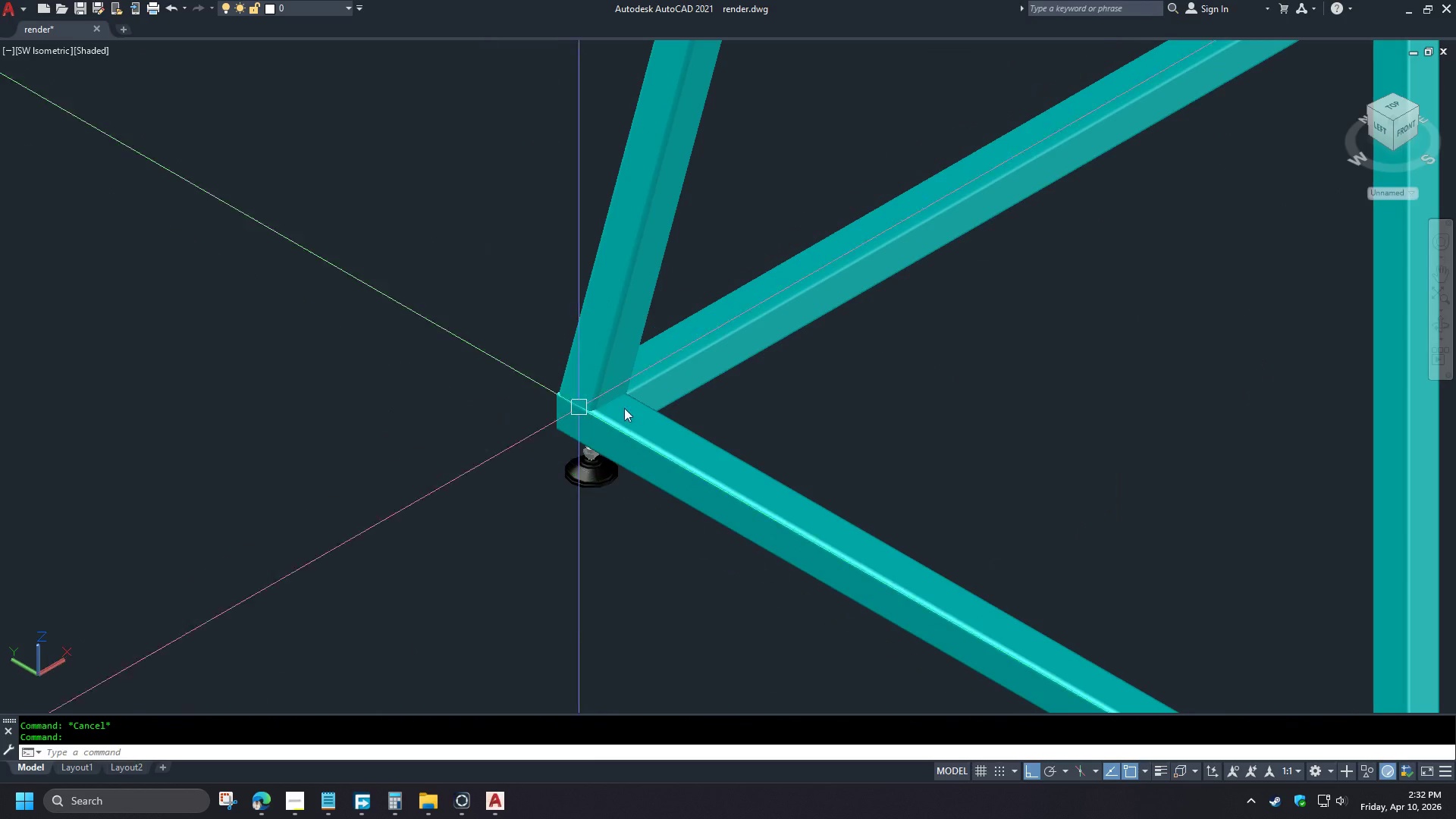 
key(V)
 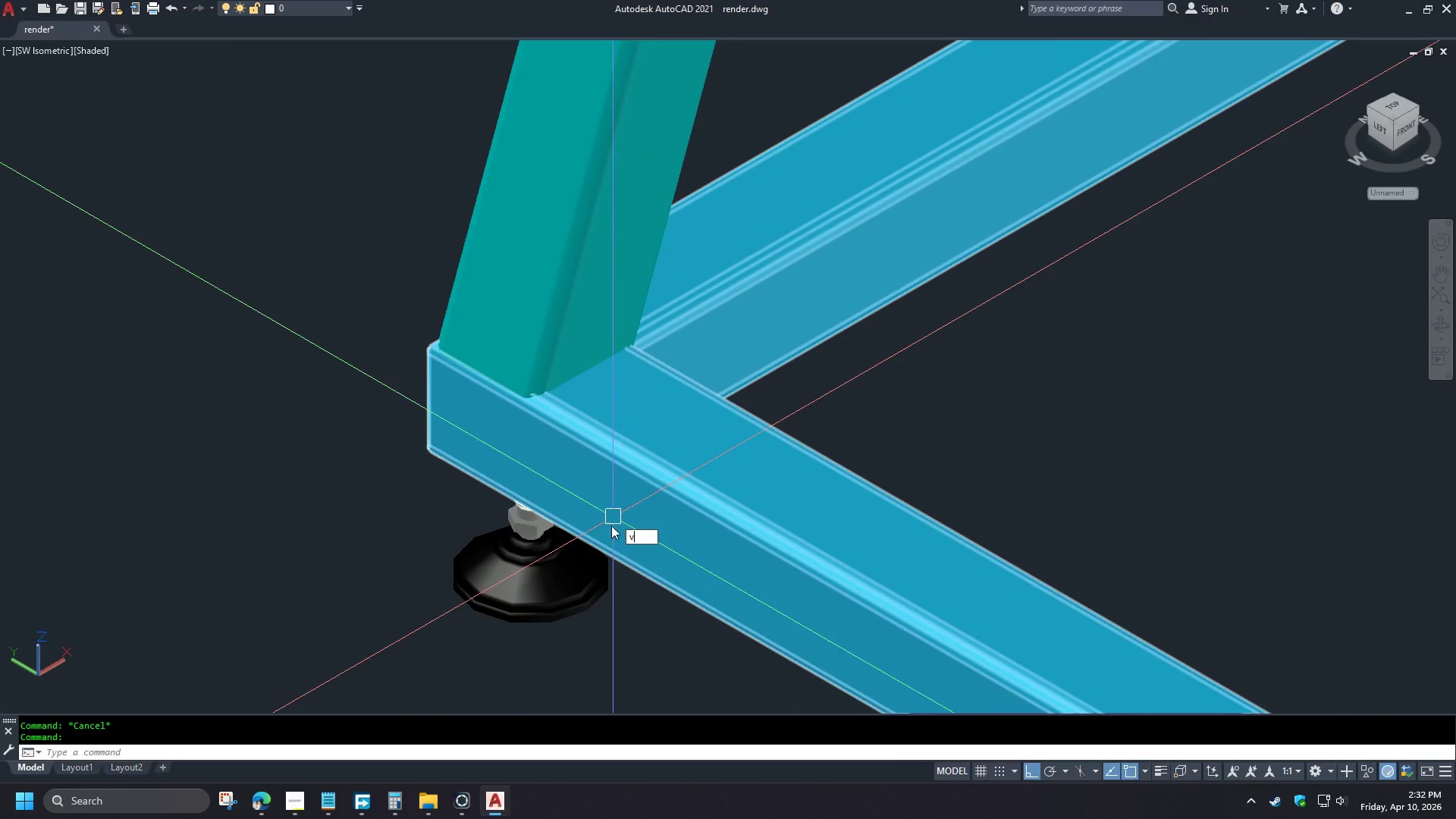 
scroll: coordinate [609, 440], scroll_direction: up, amount: 3.0
 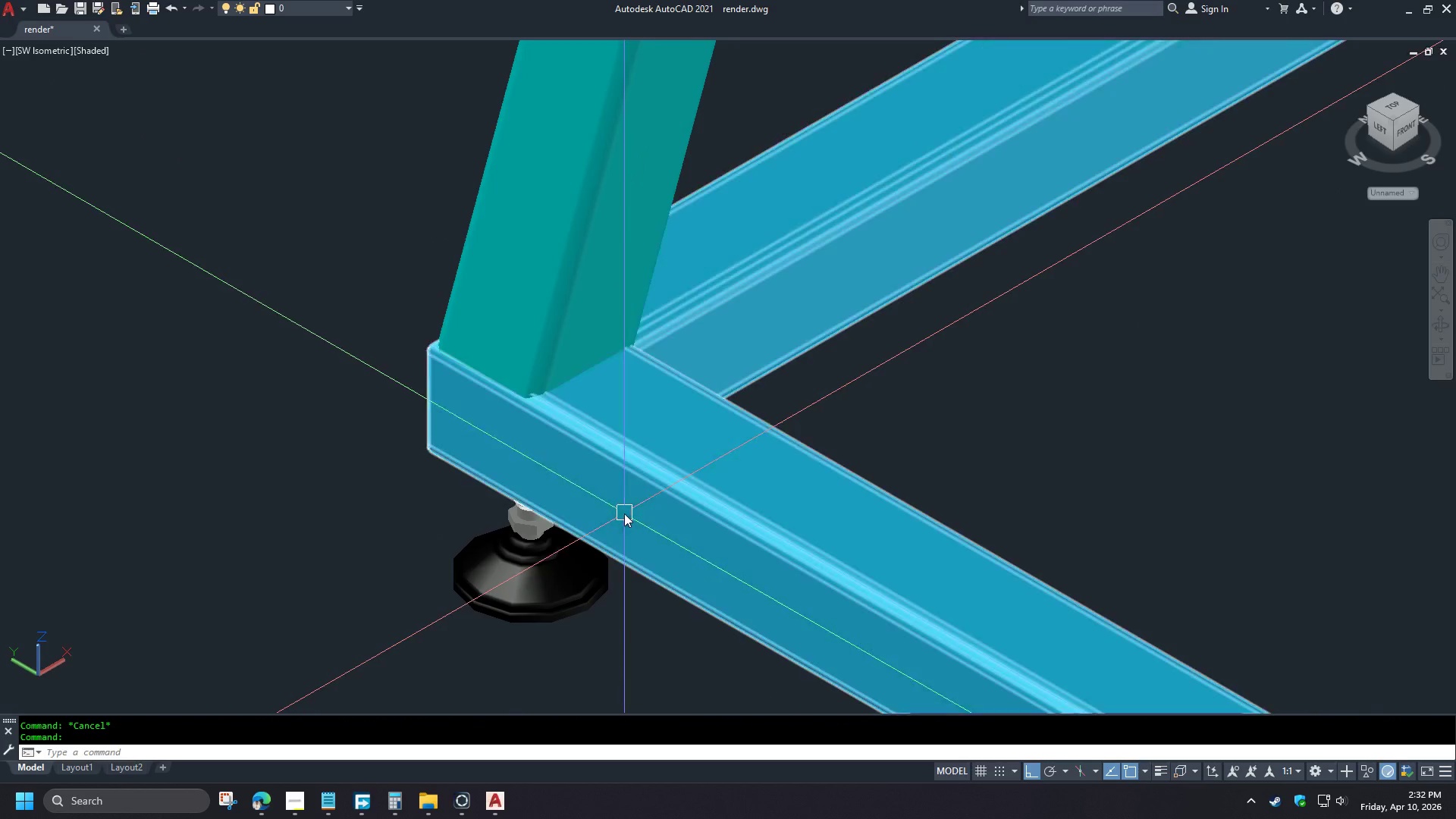 
key(S)
 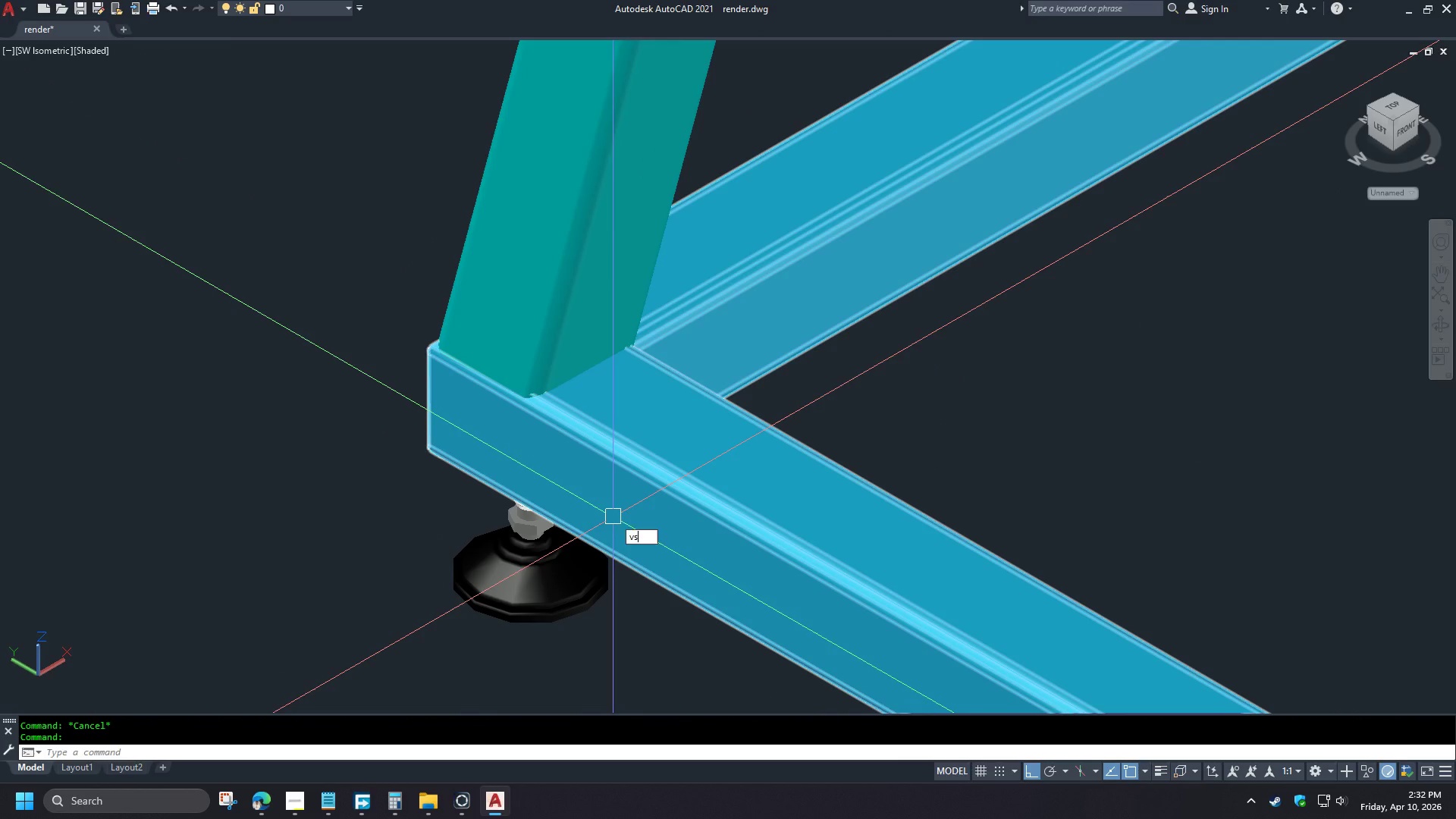 
key(Space)
 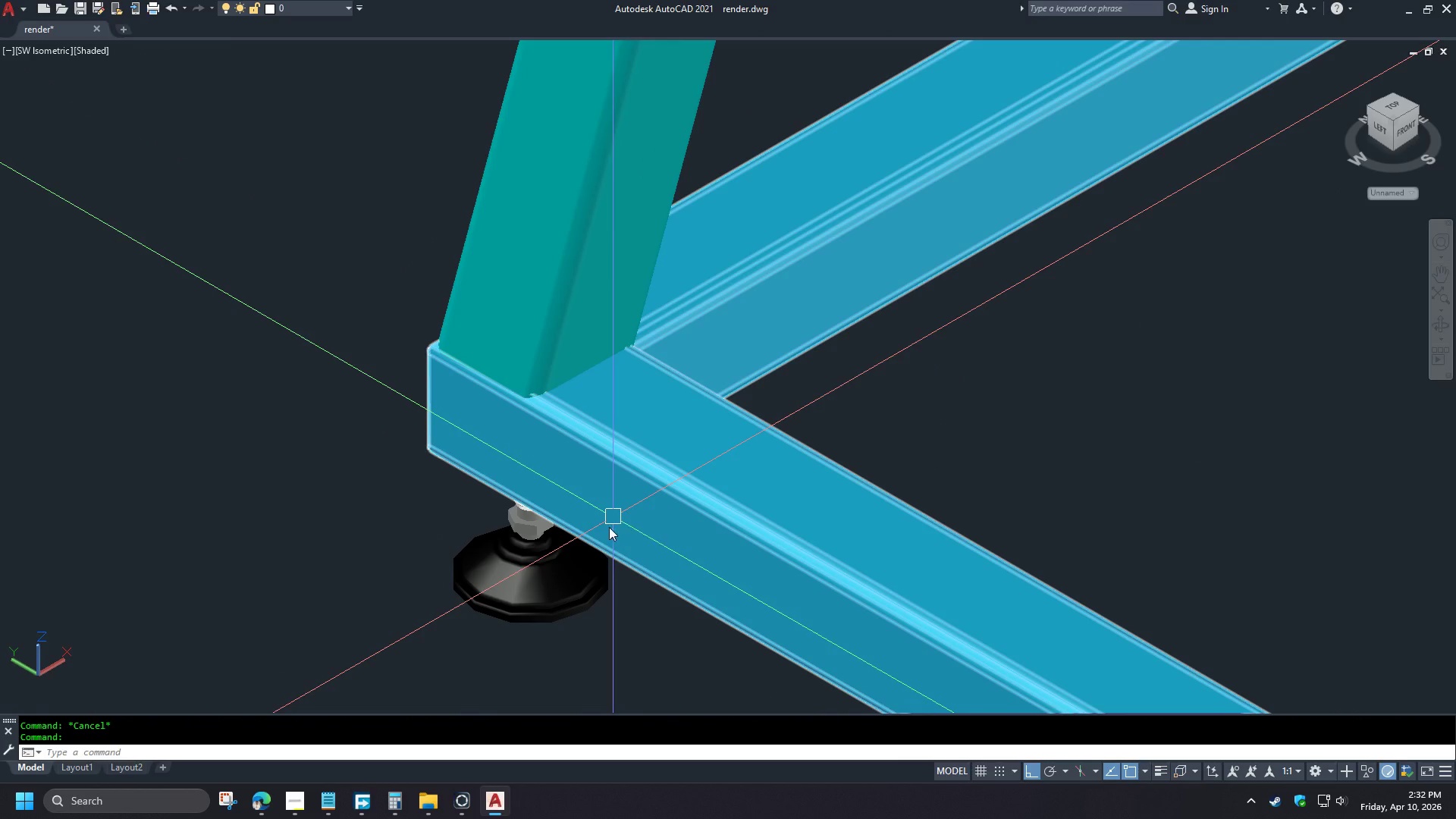 
key(2)
 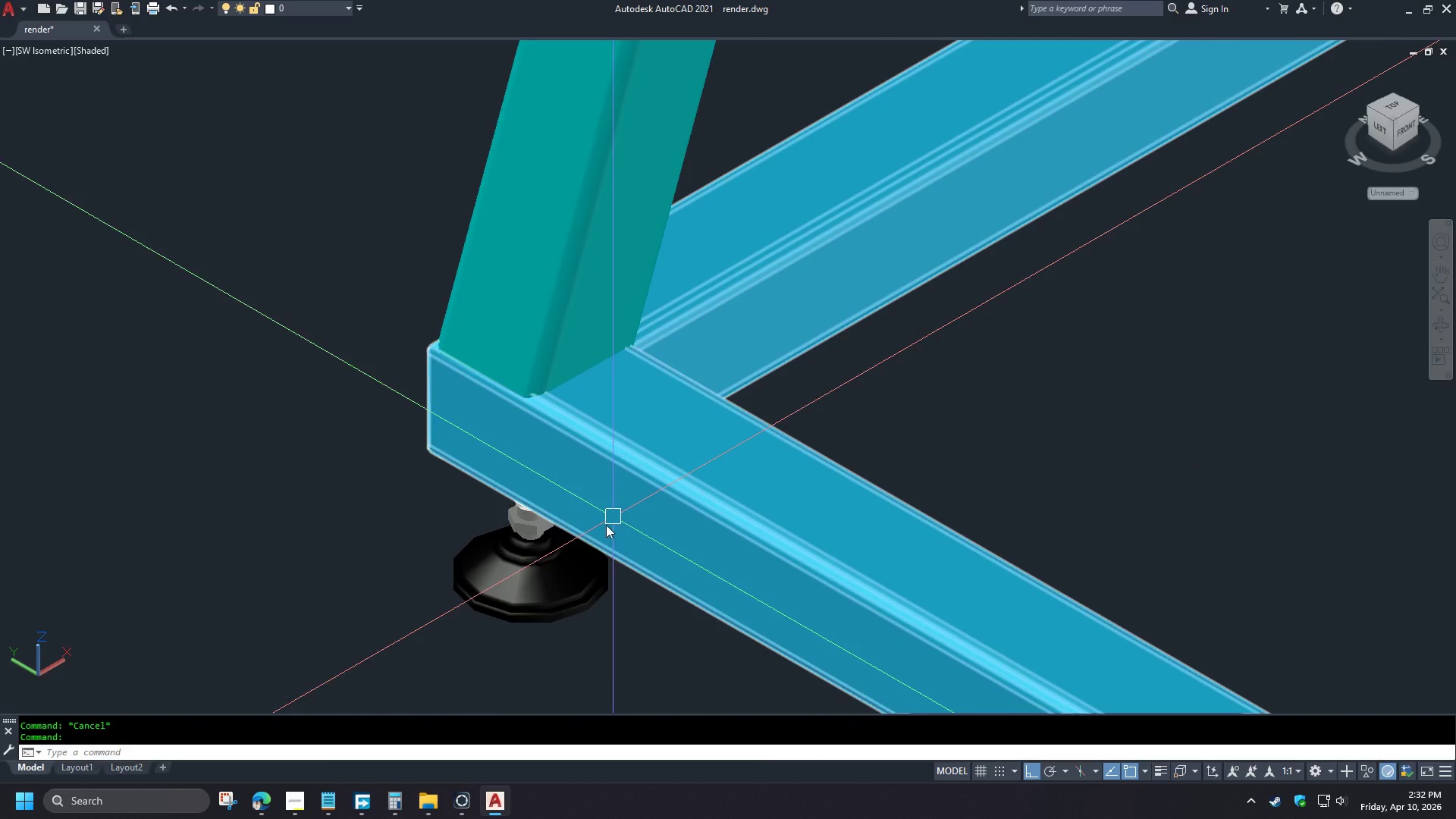 
key(Space)
 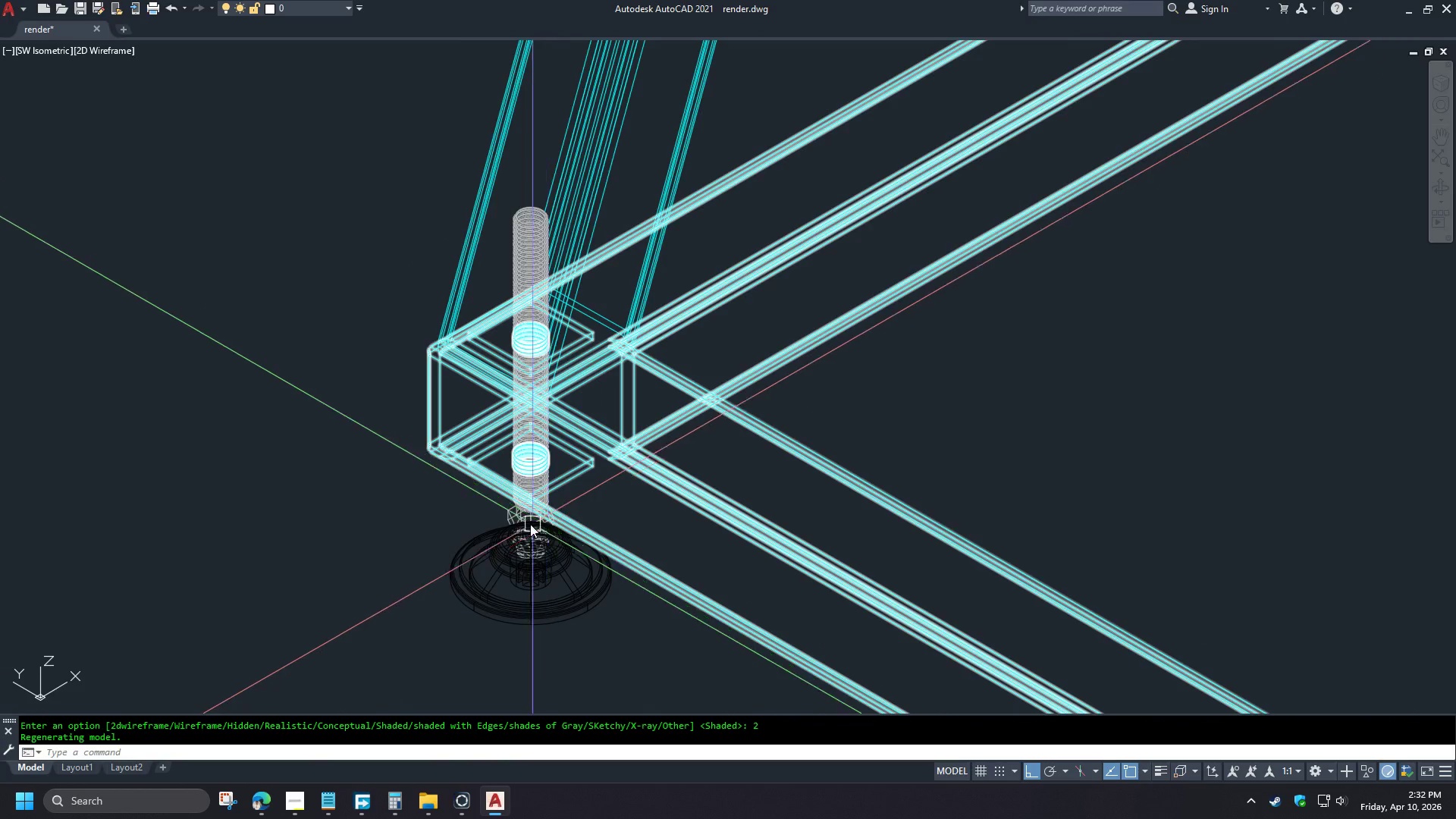 
scroll: coordinate [515, 516], scroll_direction: up, amount: 4.0
 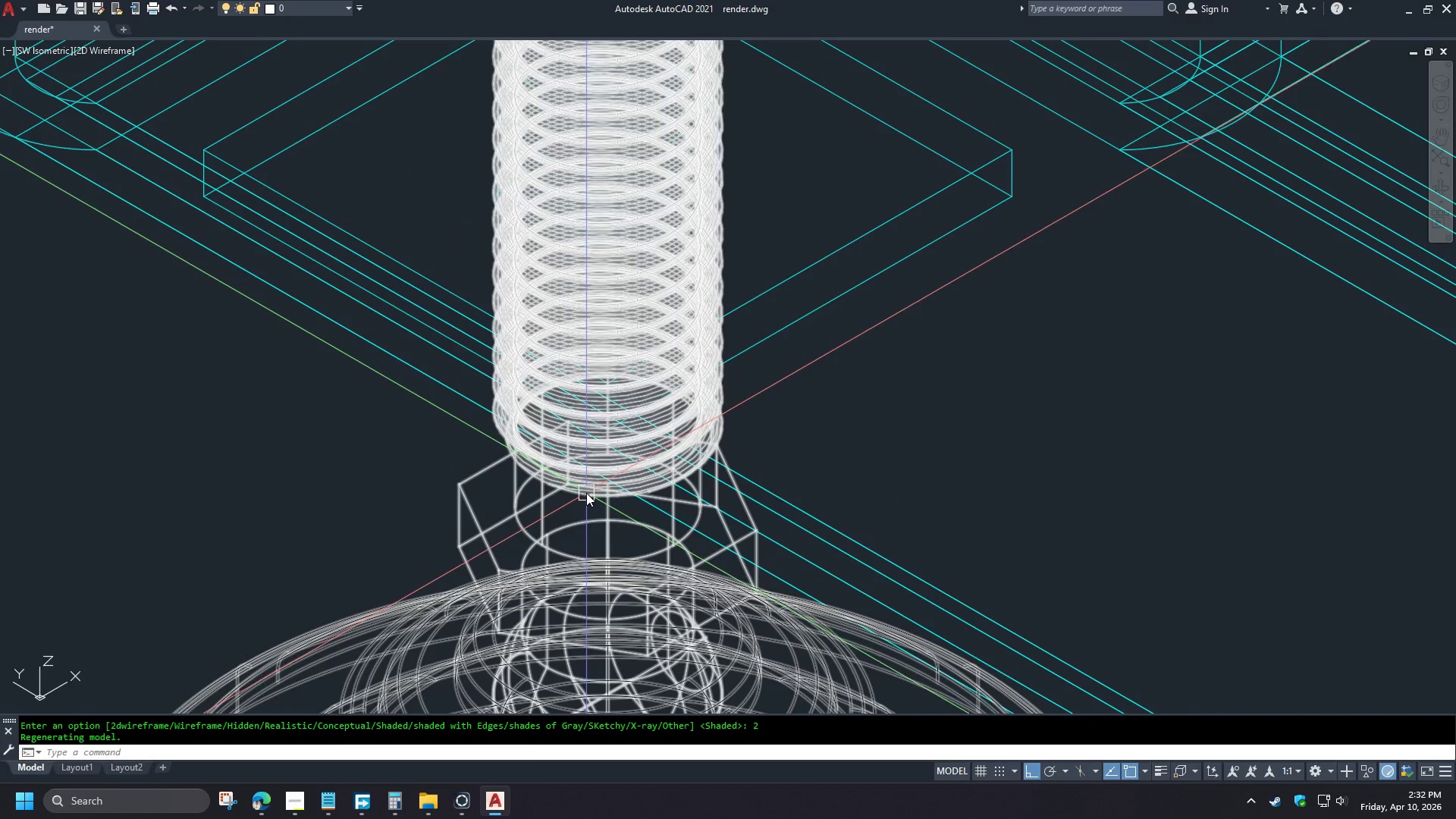 
scroll: coordinate [586, 493], scroll_direction: down, amount: 2.0
 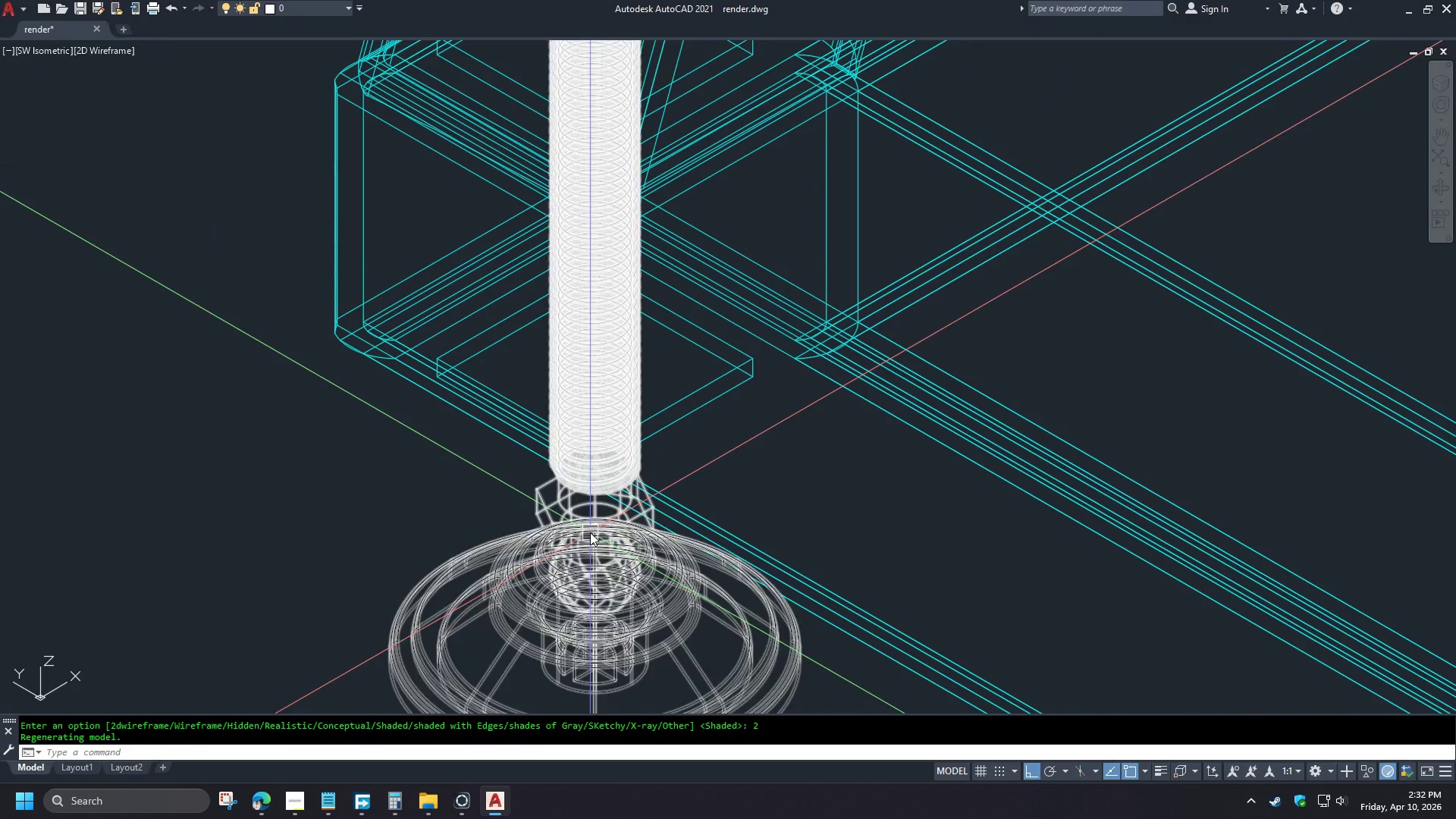 
left_click([590, 532])
 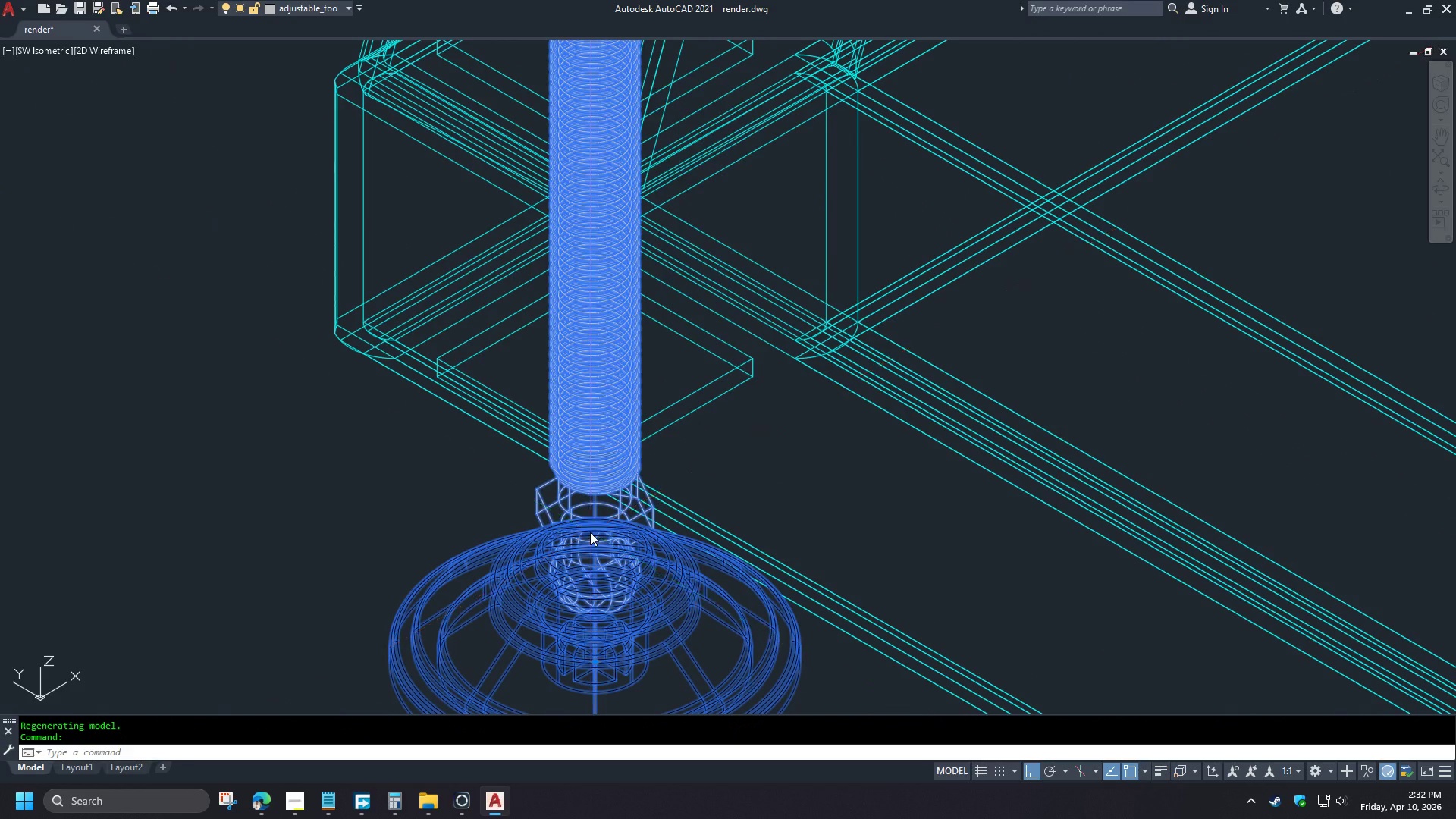 
right_click([590, 532])
 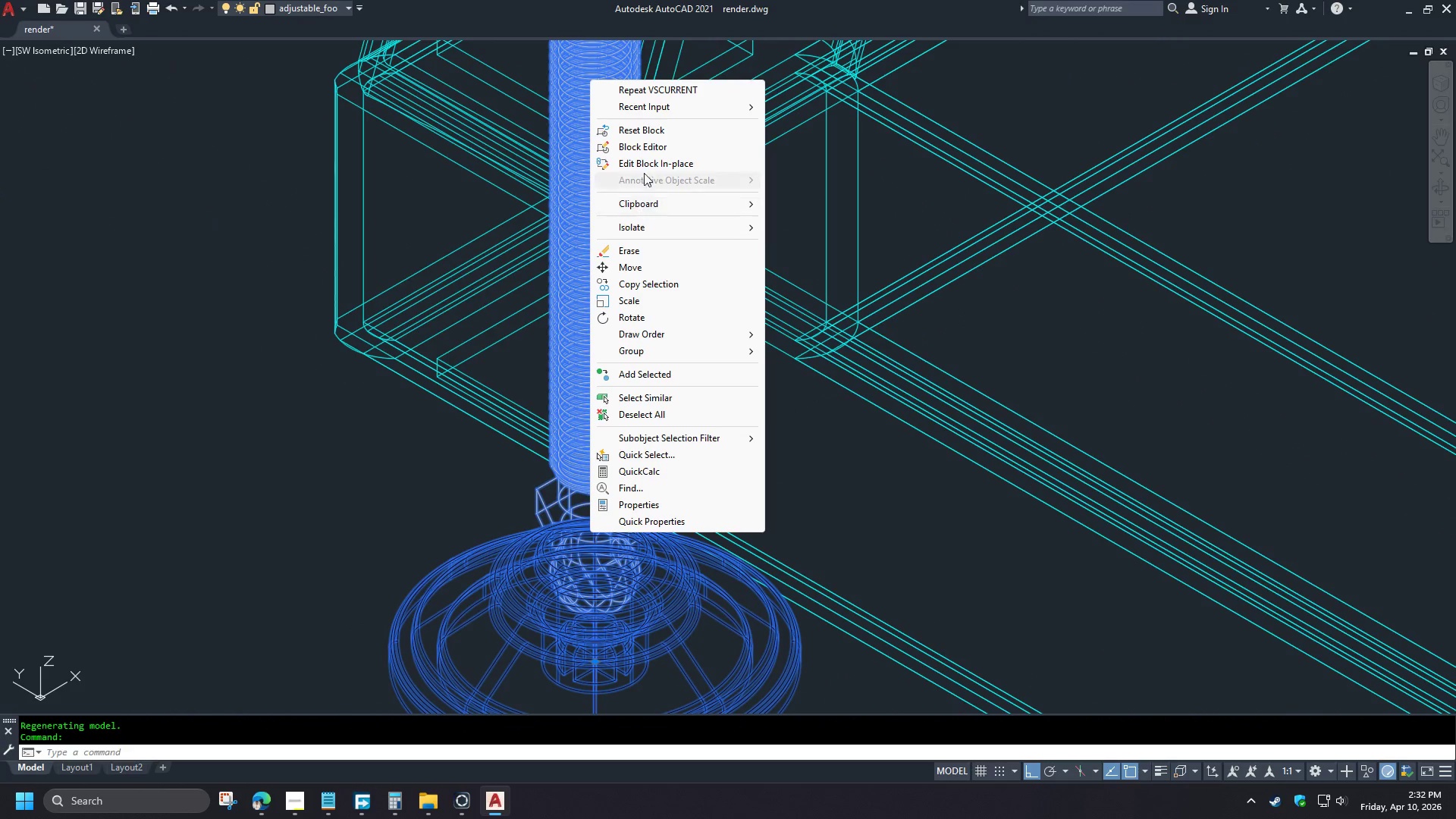 
left_click([646, 162])
 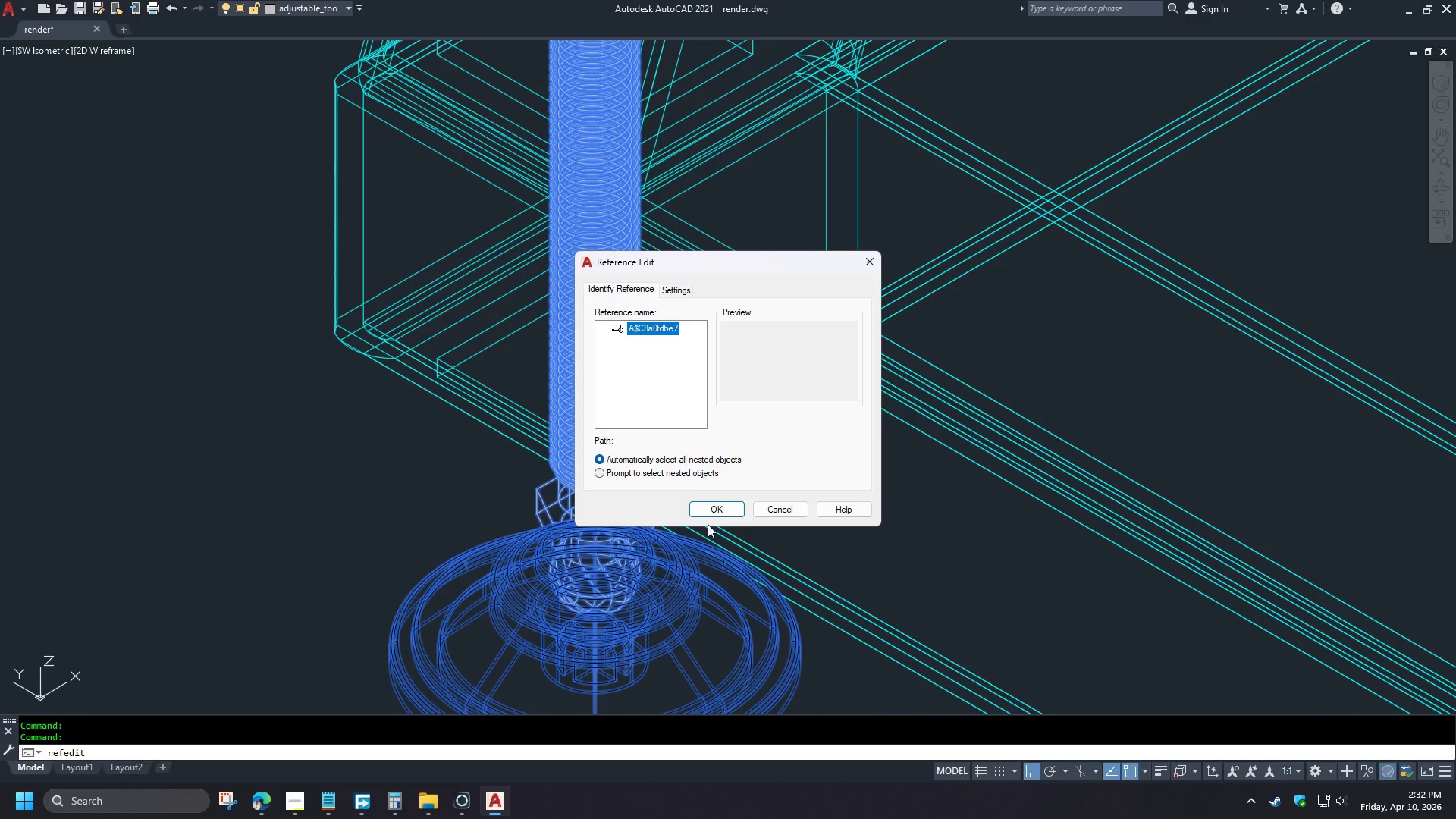 
left_click([708, 511])
 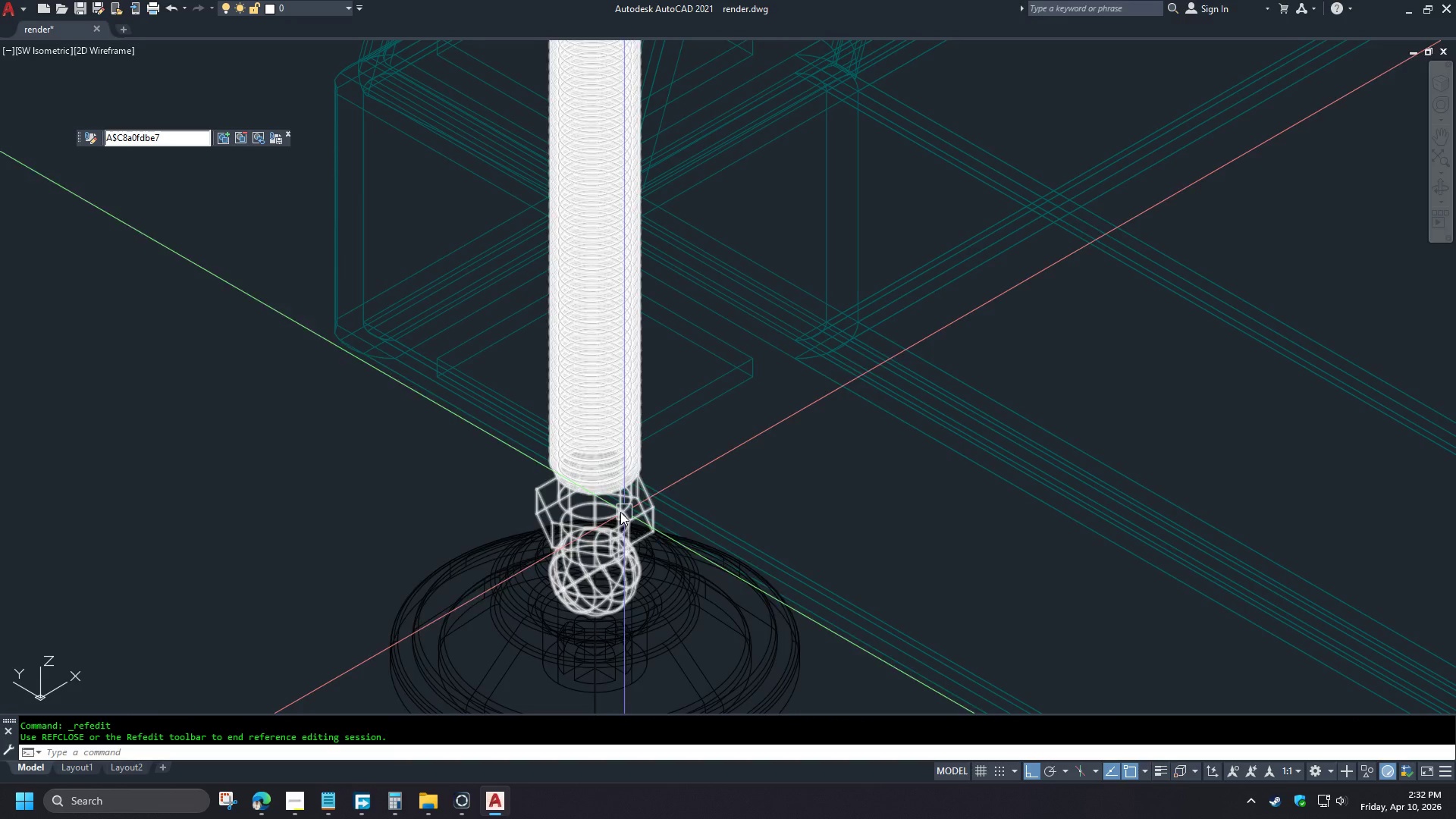 
scroll: coordinate [583, 510], scroll_direction: up, amount: 2.0
 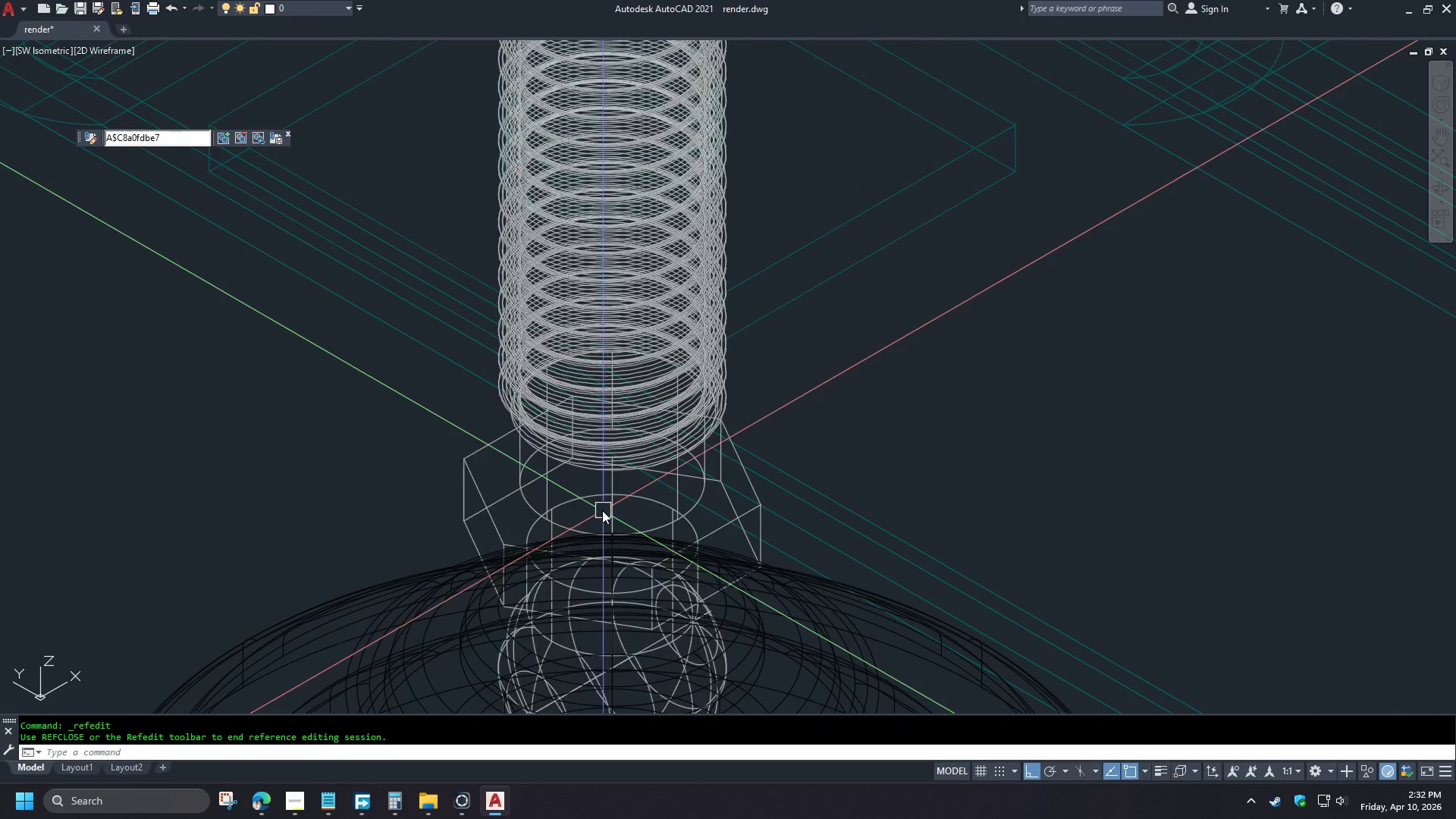 
hold_key(key=ShiftLeft, duration=20.27)
scroll: coordinate [588, 514], scroll_direction: down, amount: 1.0
 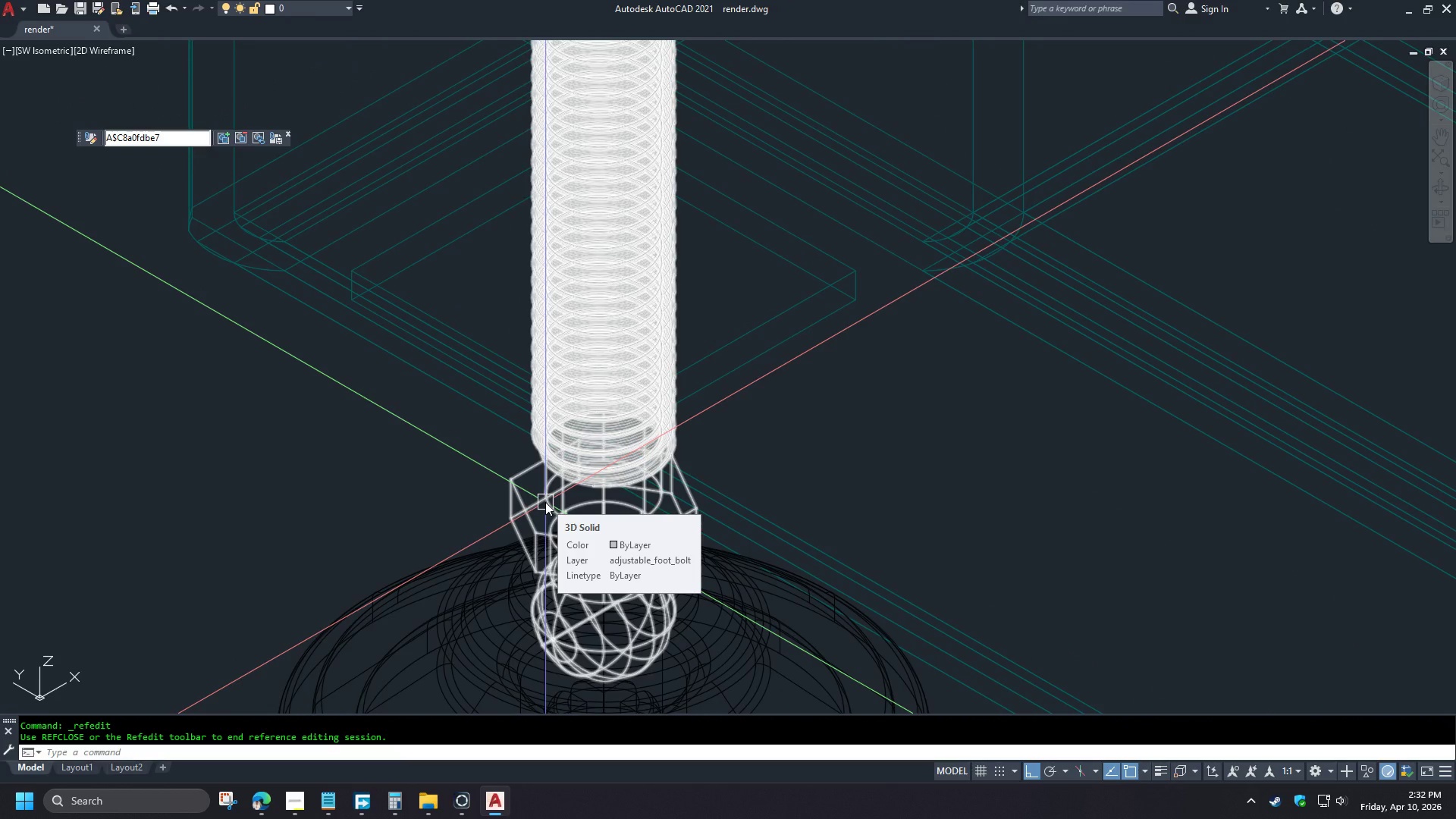 
left_click([545, 502])
 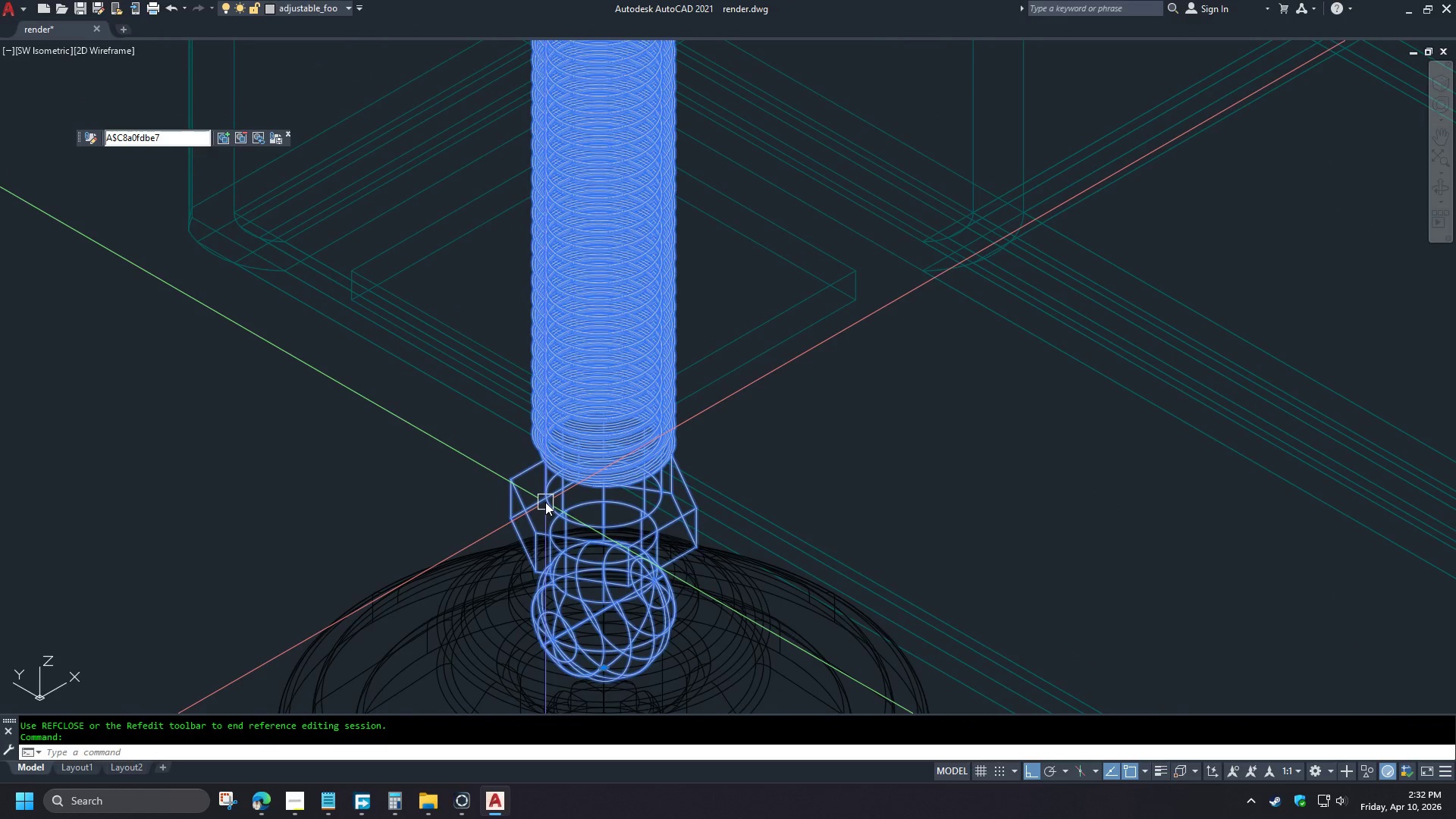 
right_click([545, 502])
 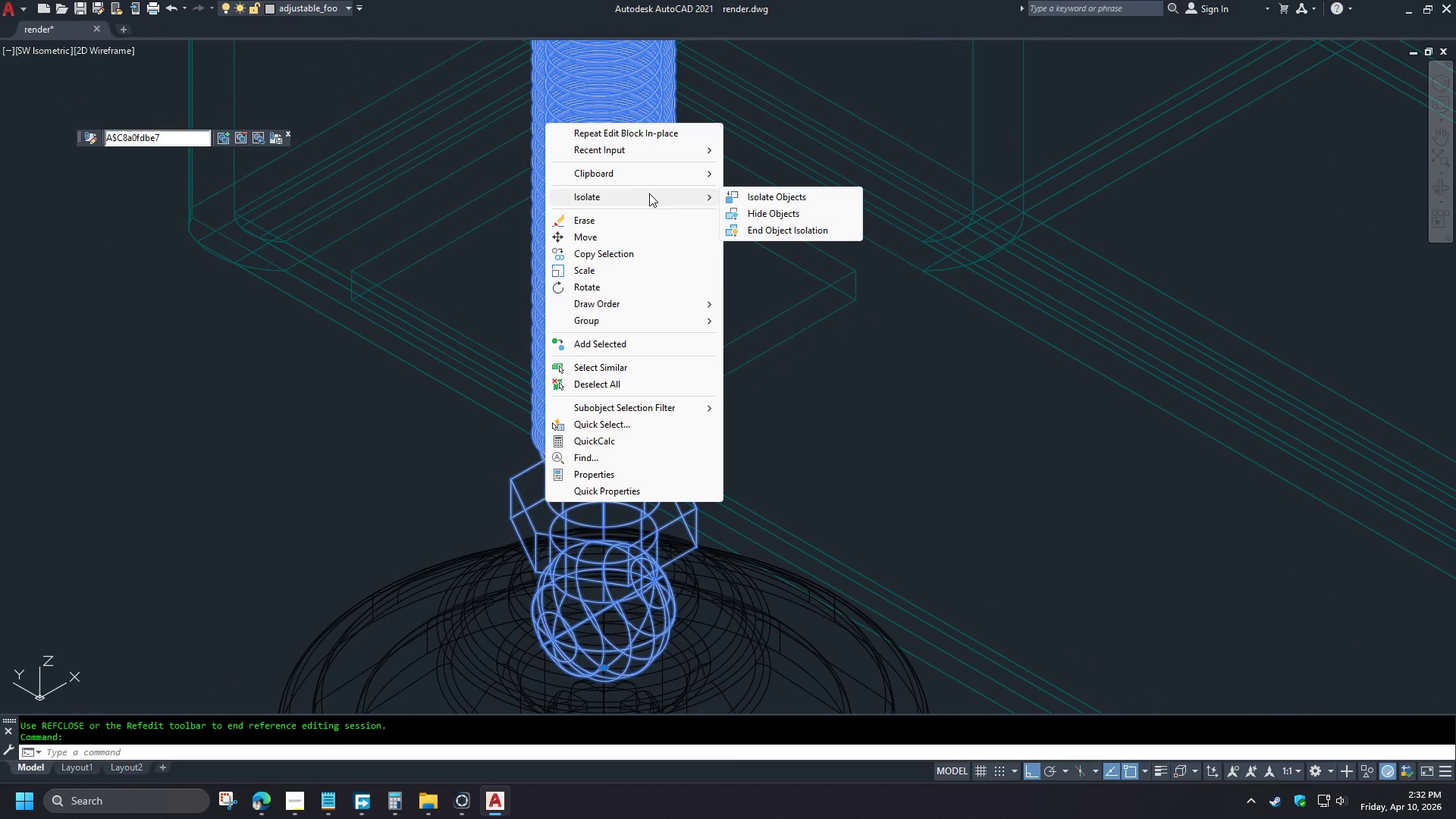 
left_click([744, 202])
 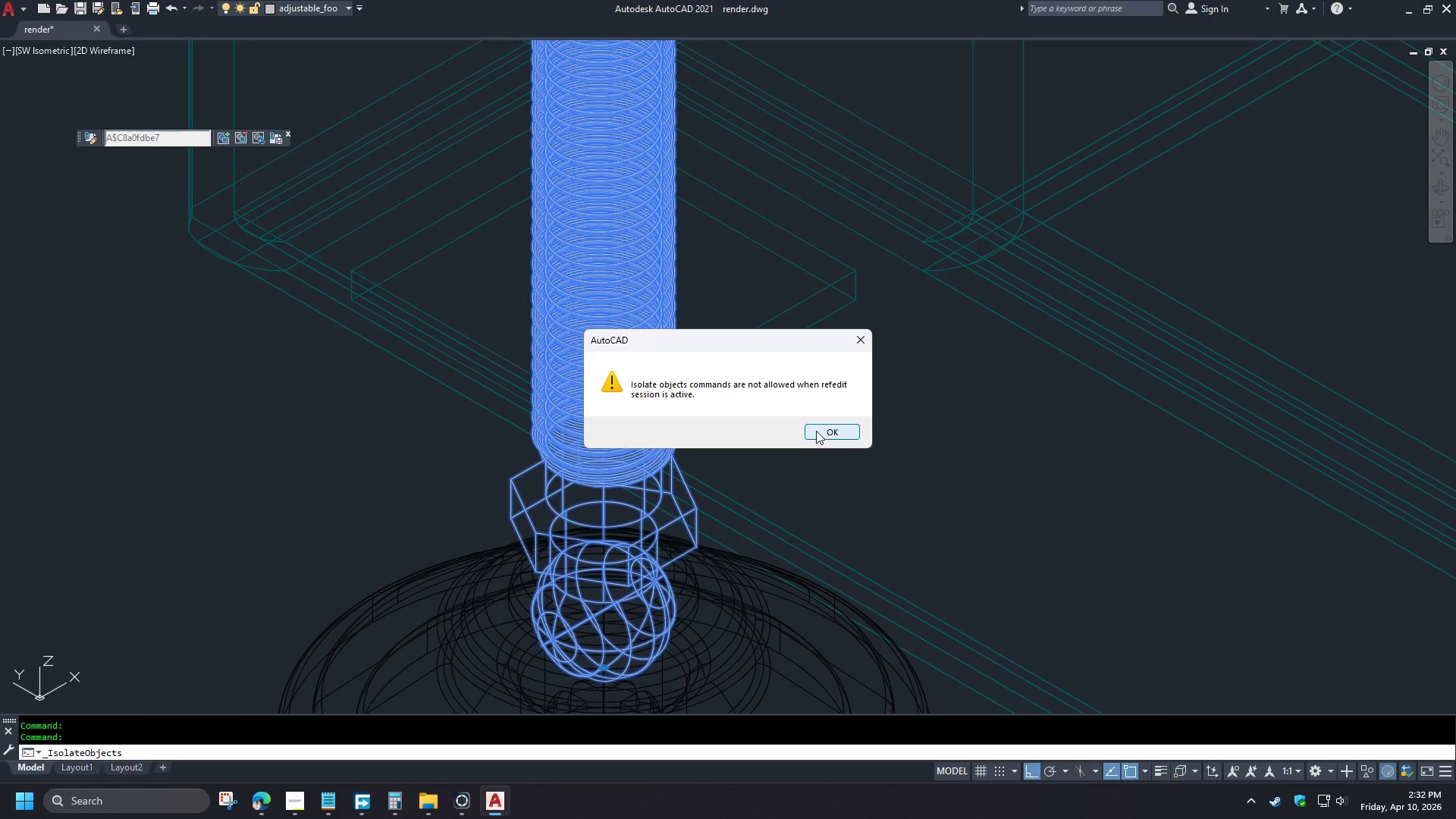 
left_click([816, 431])
 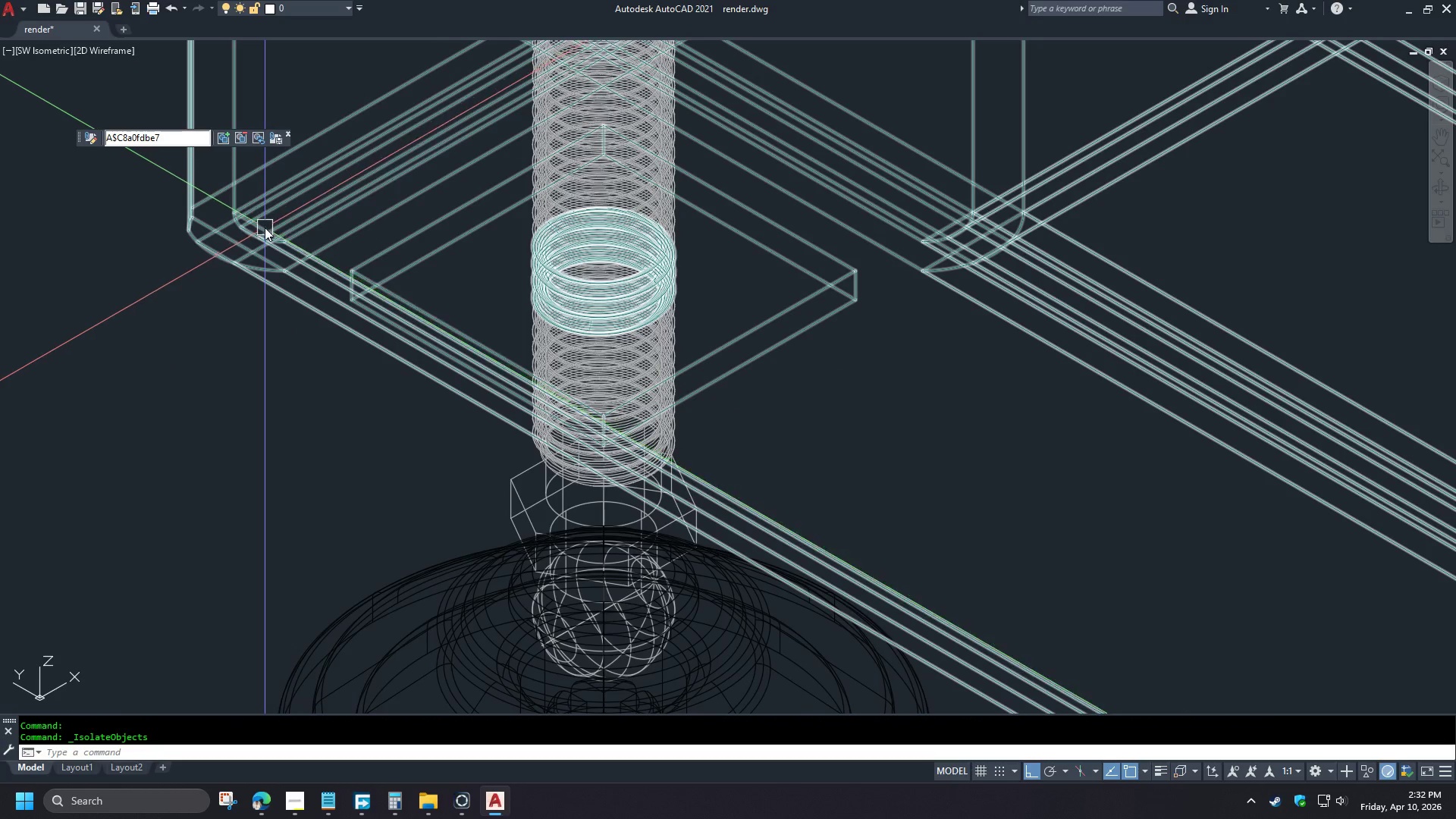 
left_click([254, 137])
 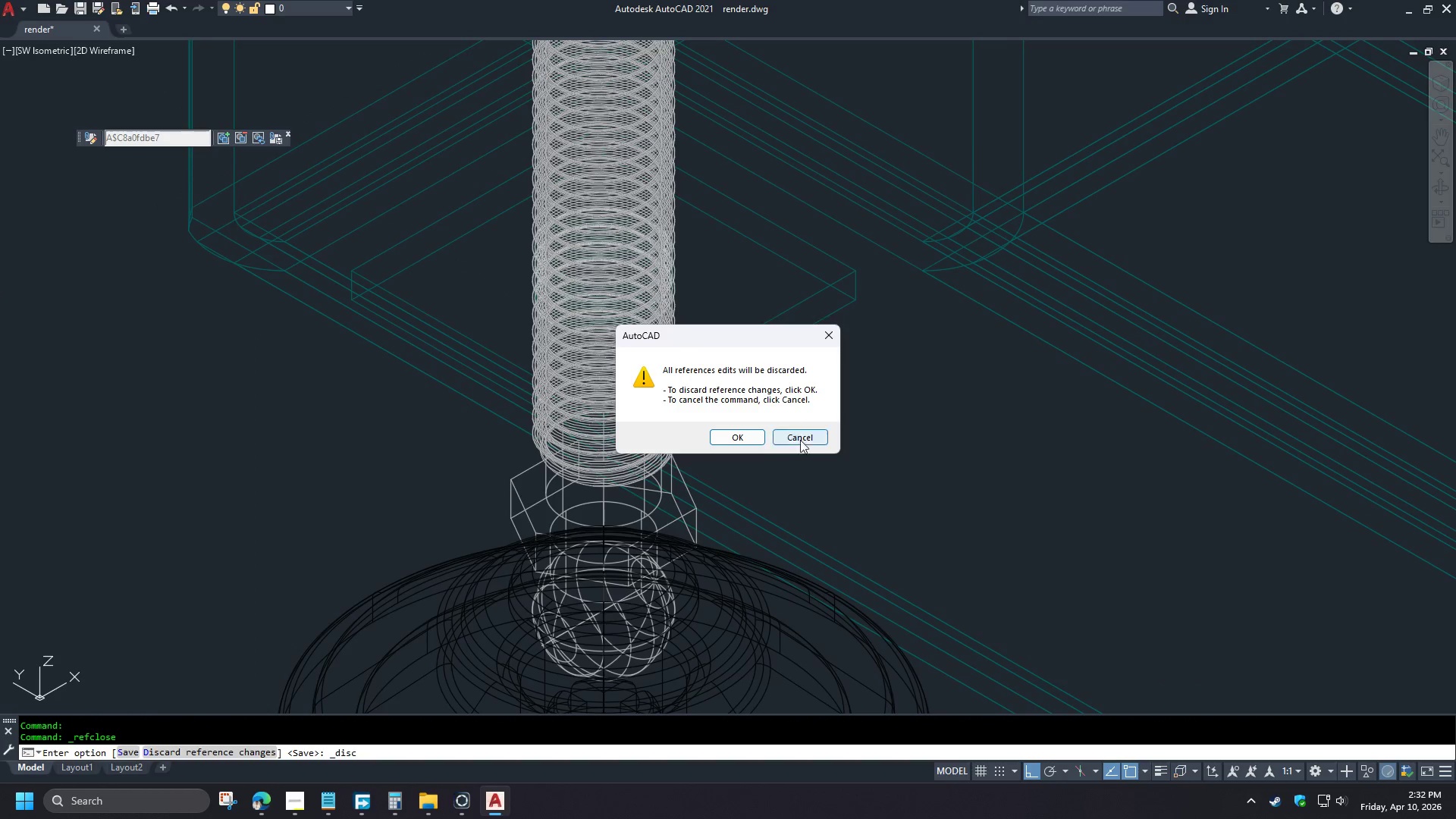 
left_click([742, 436])
 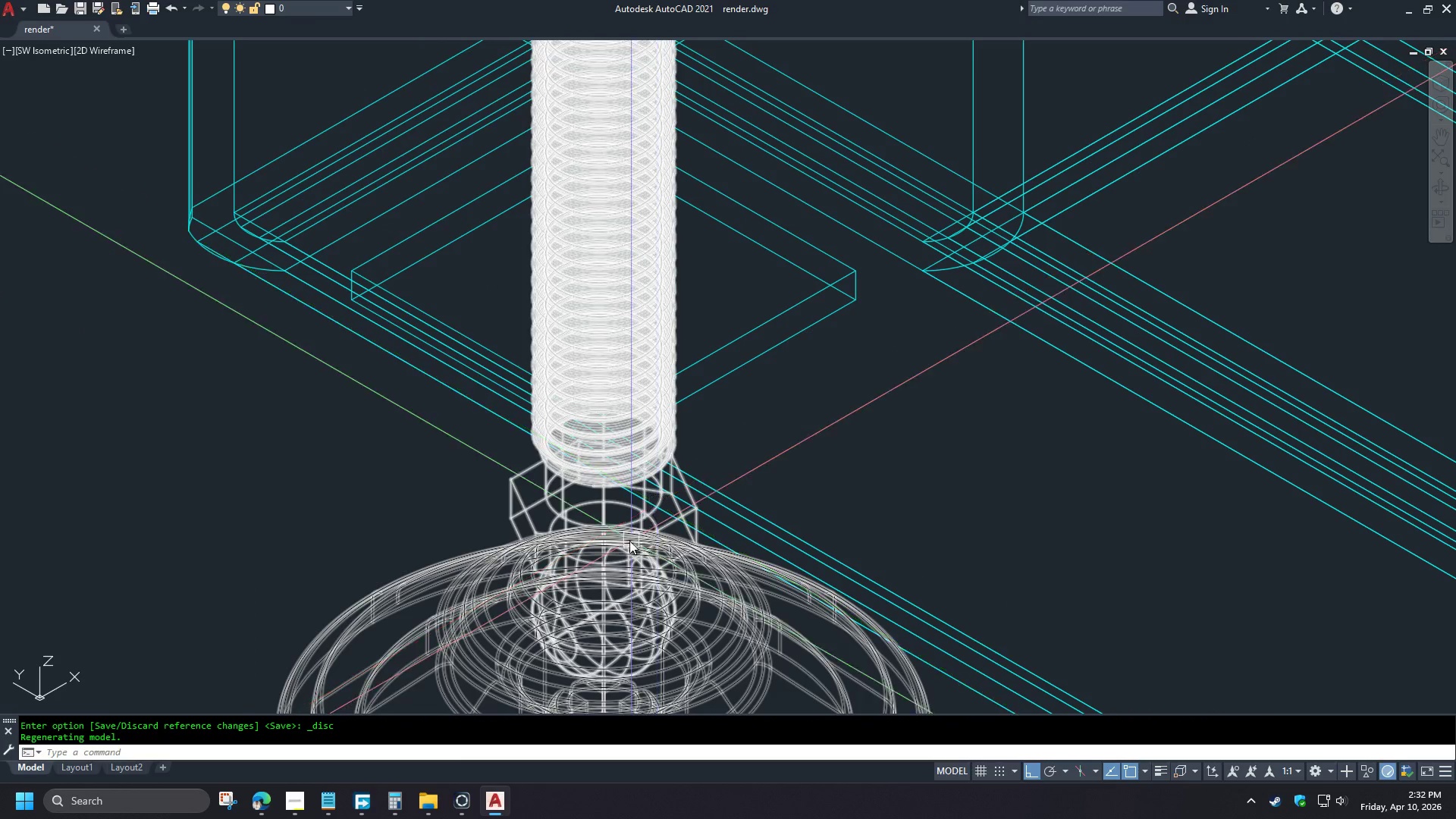 
left_click([617, 544])
 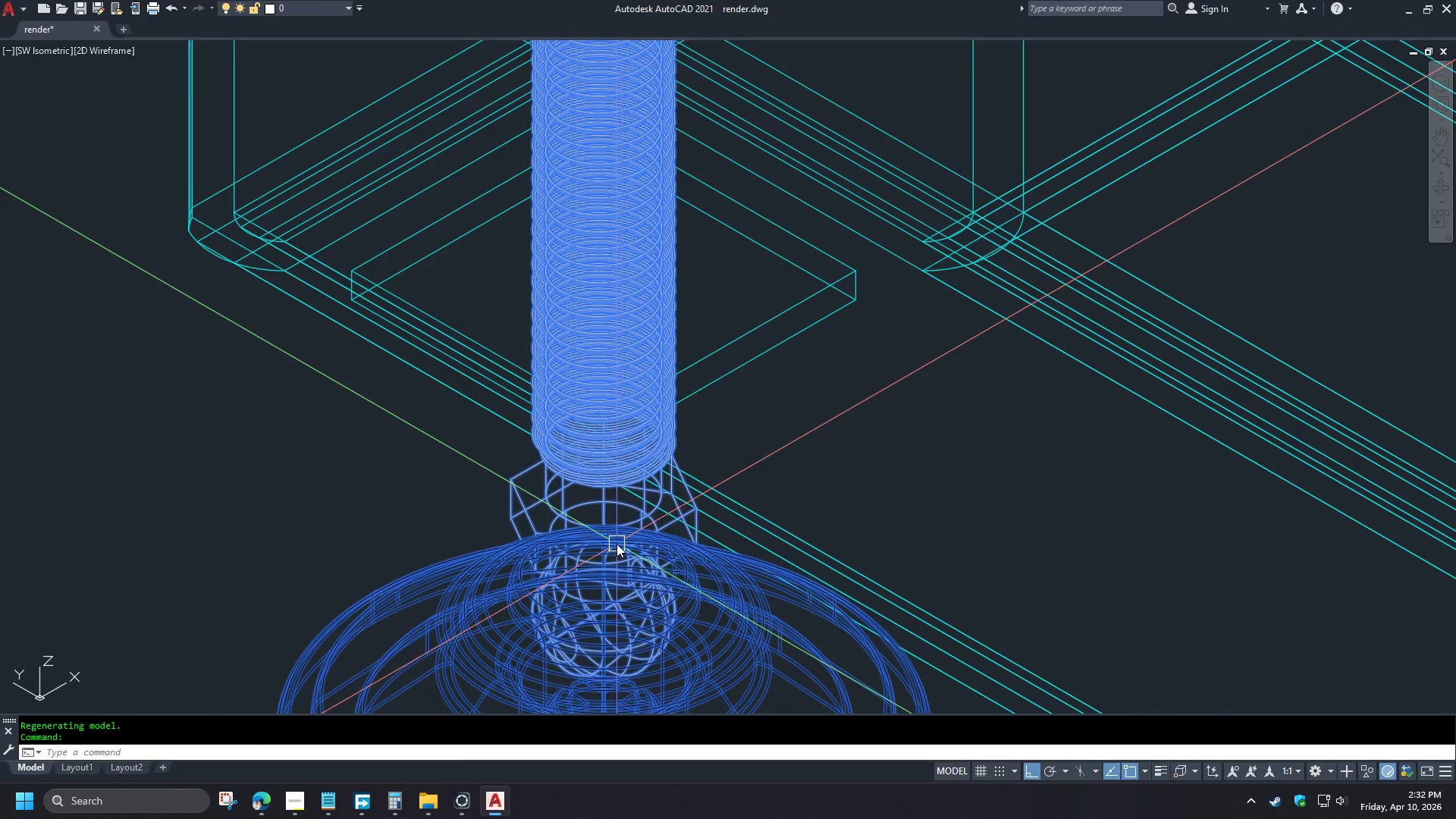 
right_click([617, 544])
 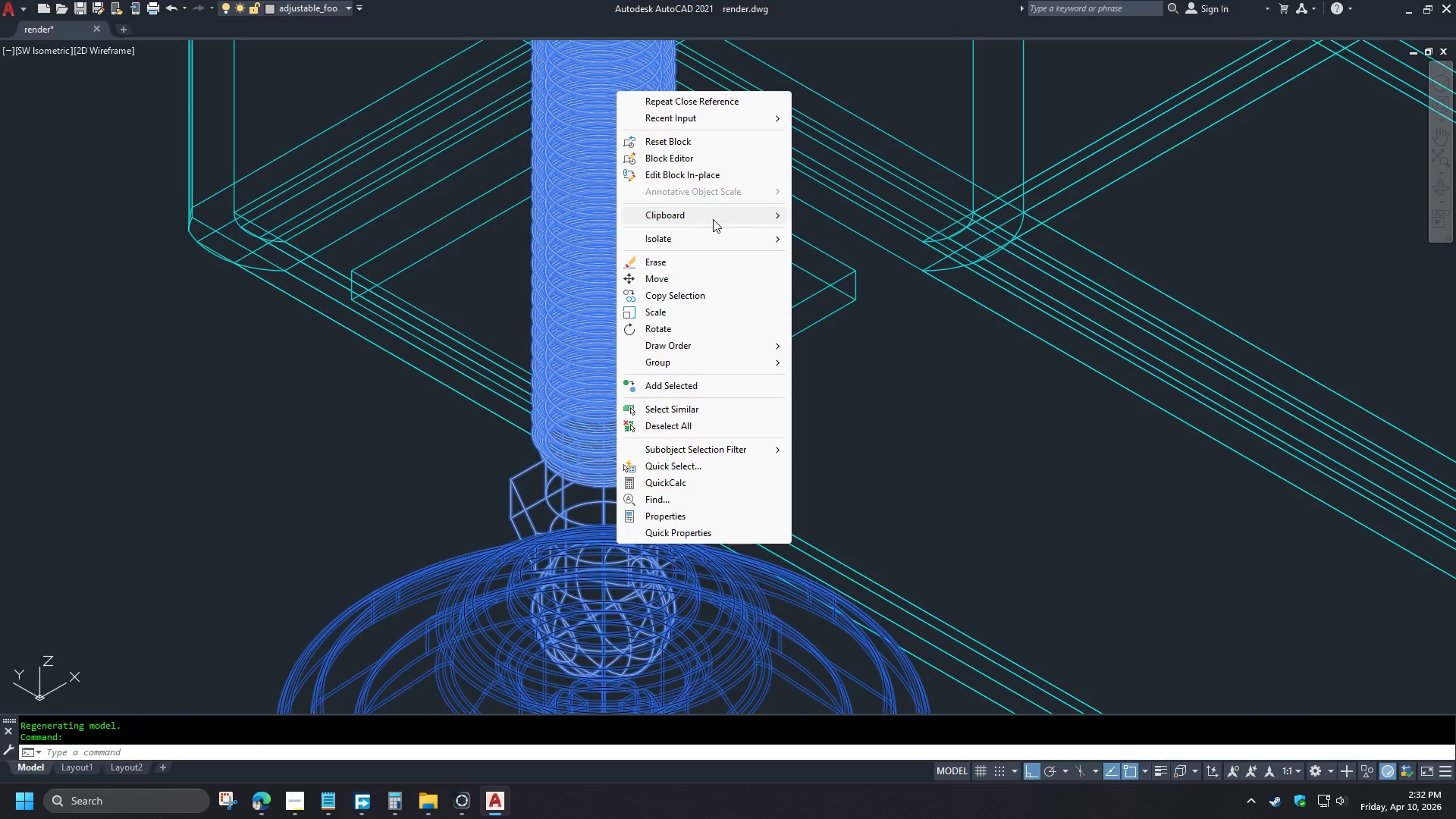 
left_click([724, 237])
 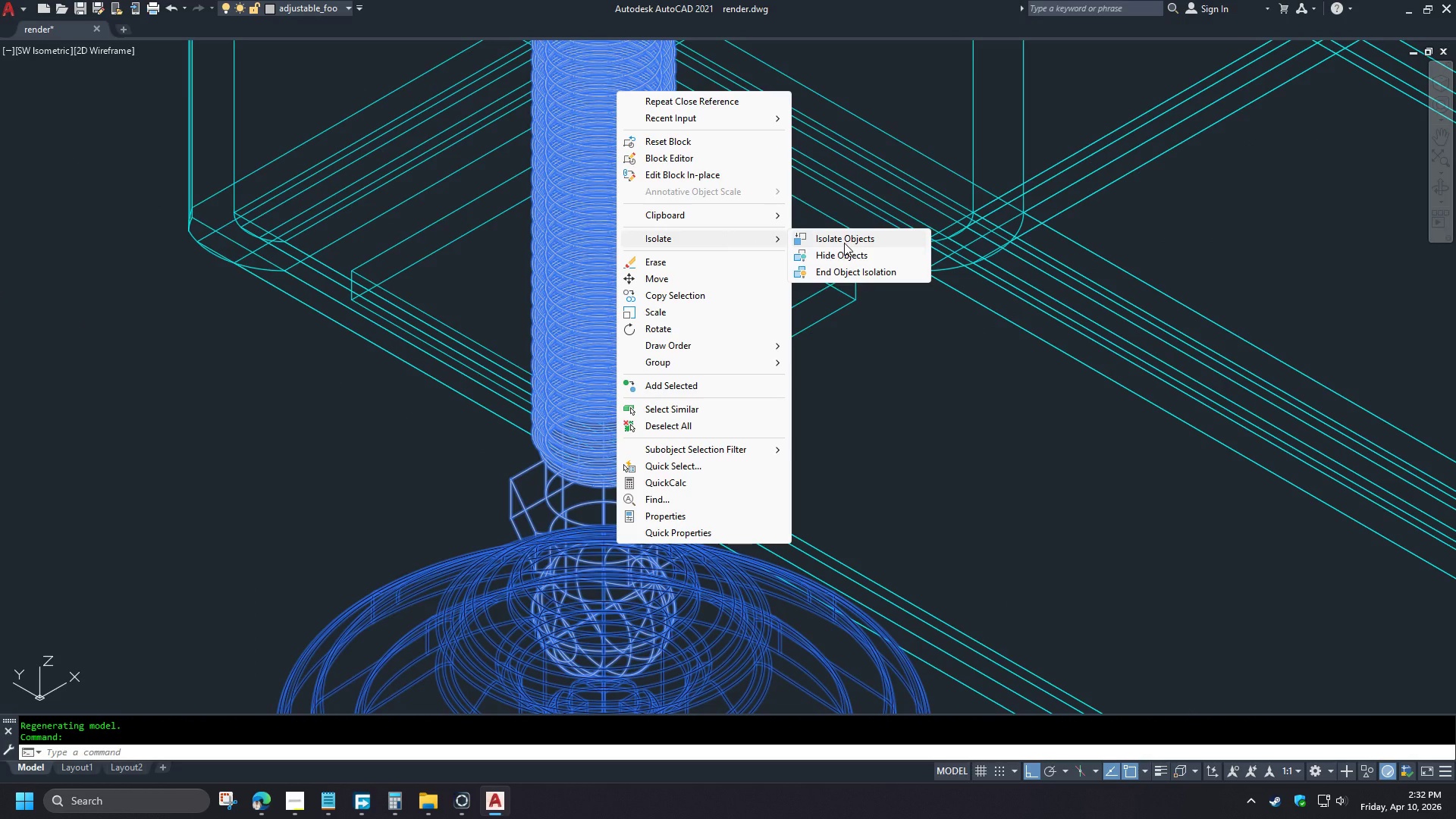 
left_click([844, 243])
 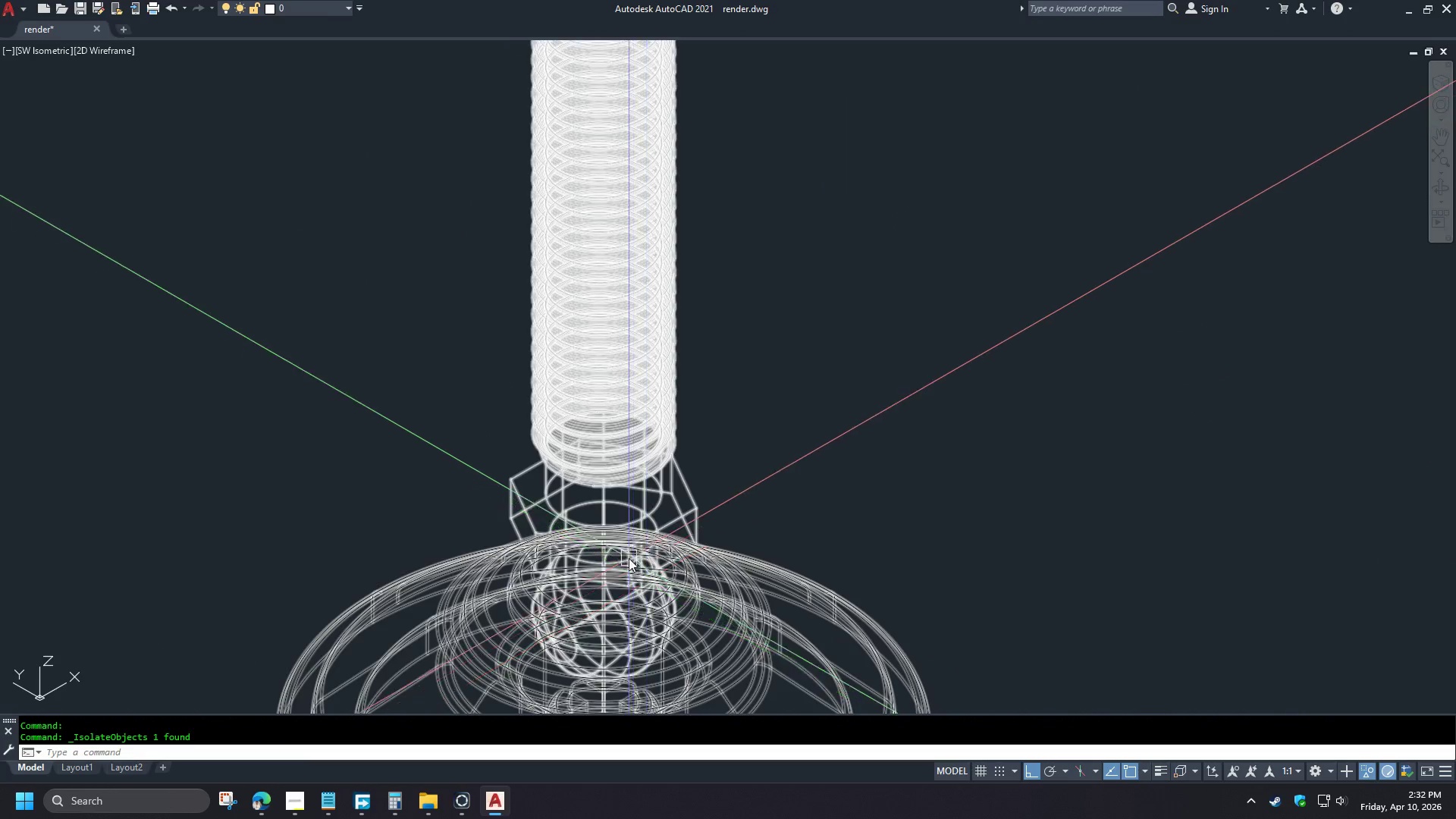 
right_click([628, 557])
 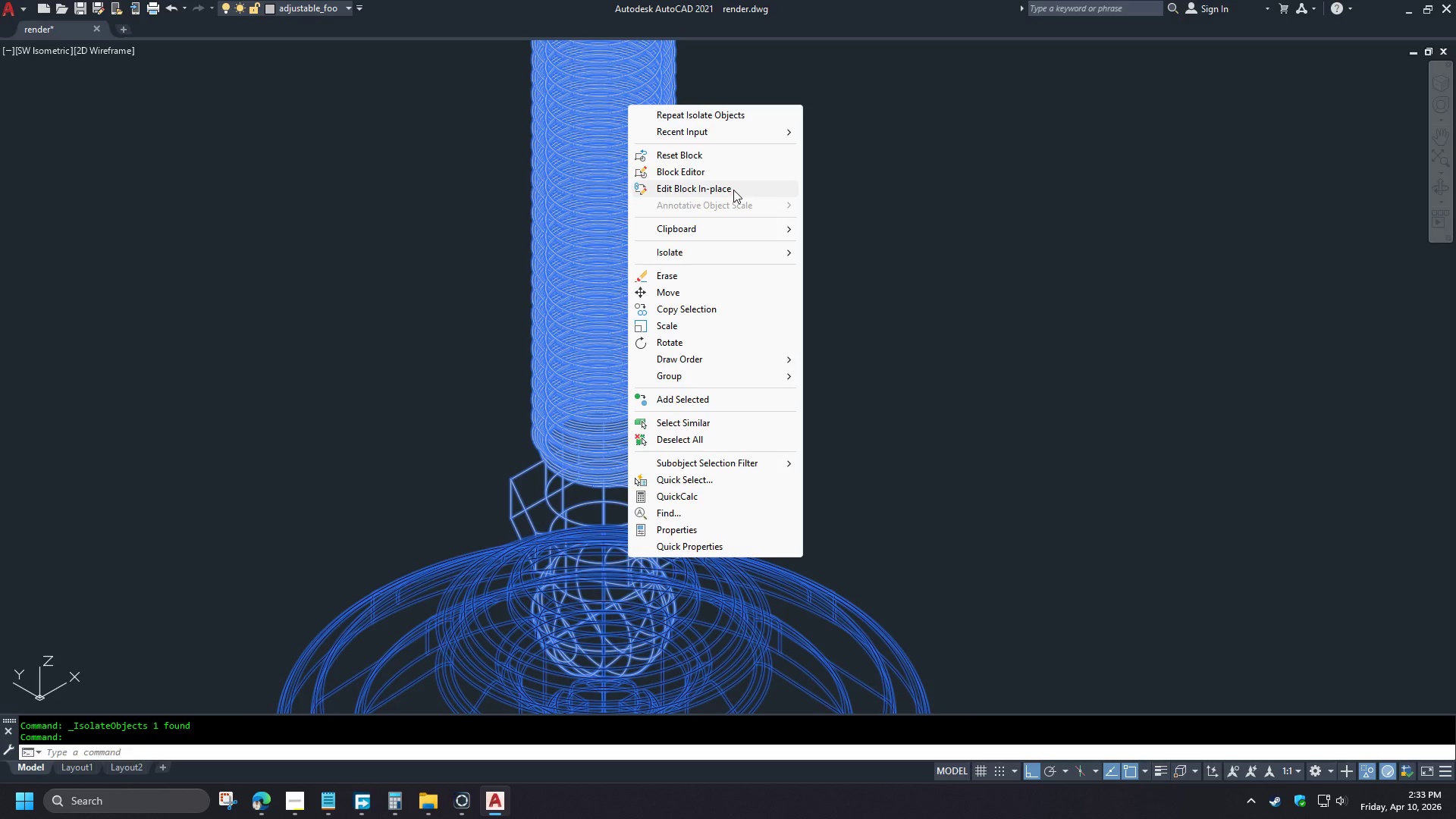 
left_click([628, 557])
 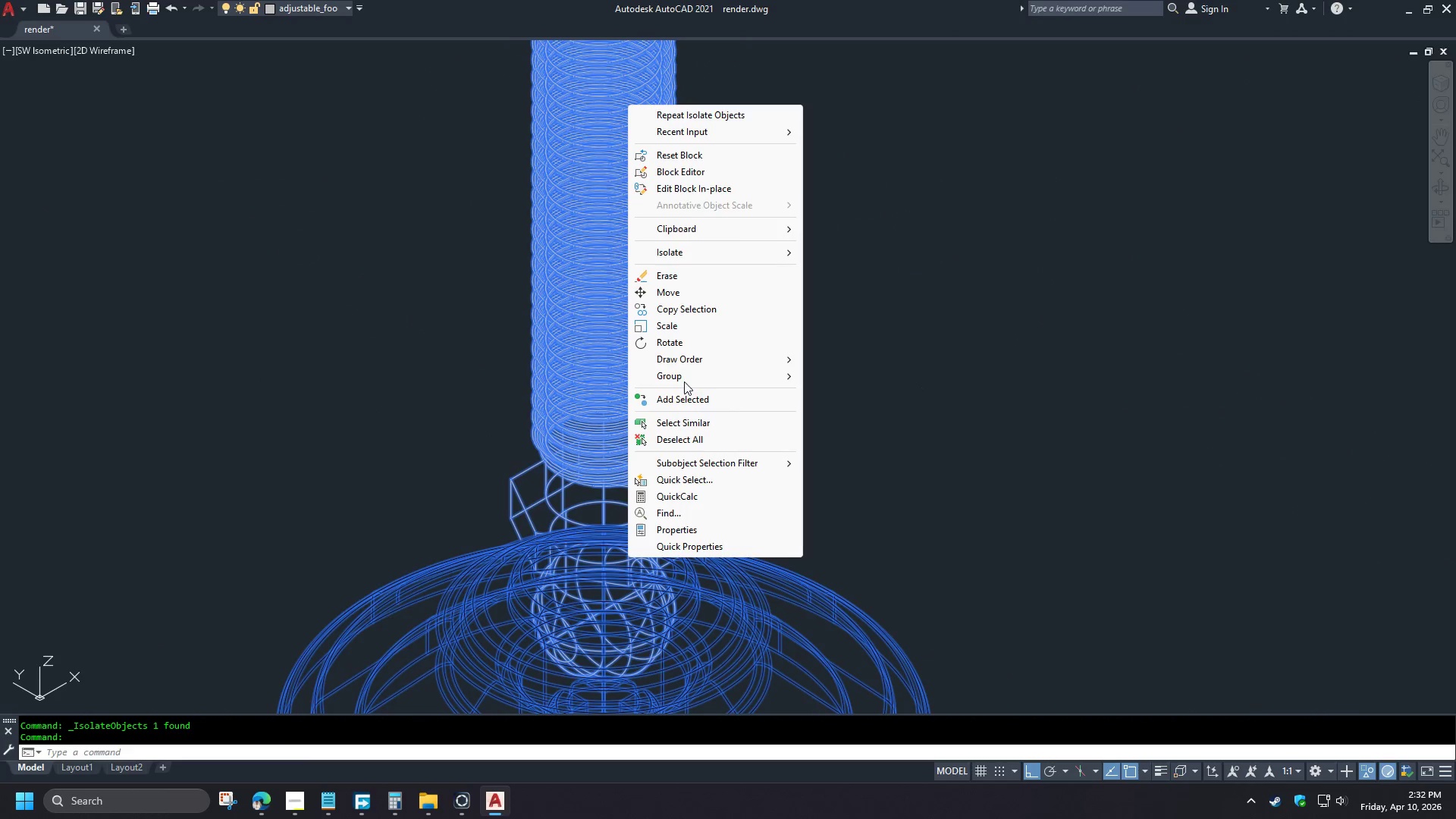 
left_click([733, 190])
 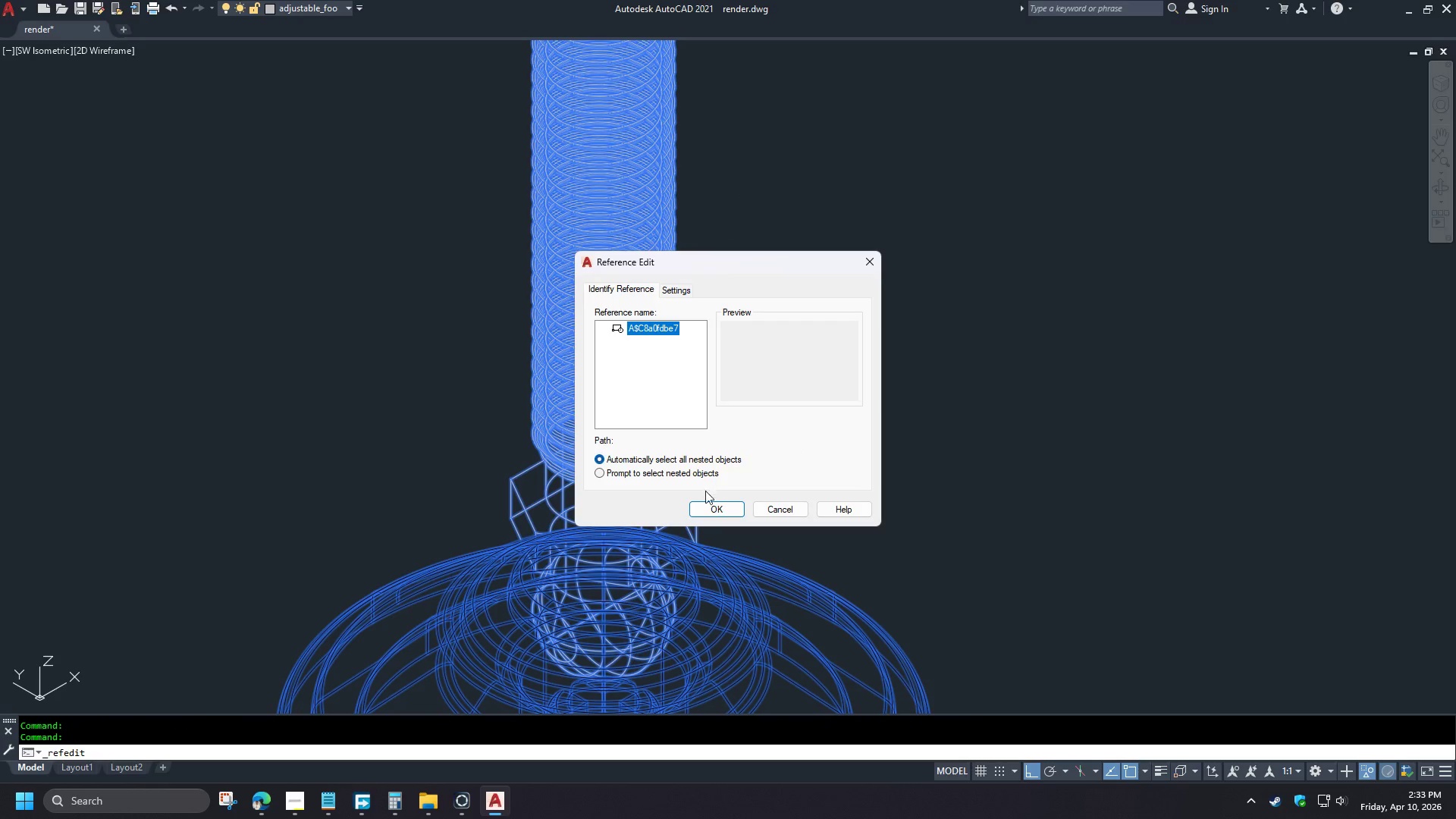 
left_click([711, 504])
 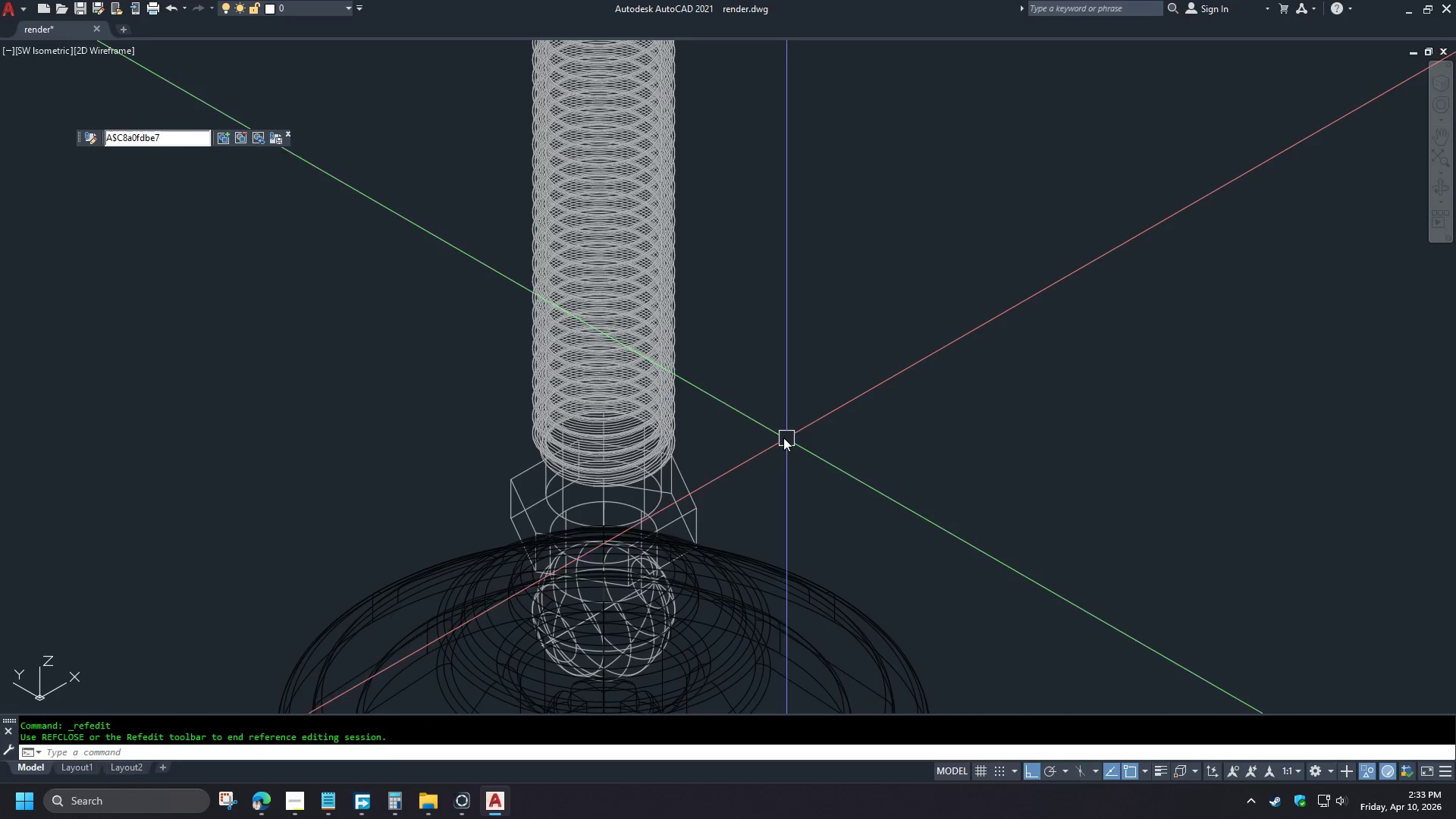 
hold_key(key=ShiftLeft, duration=1.09)
 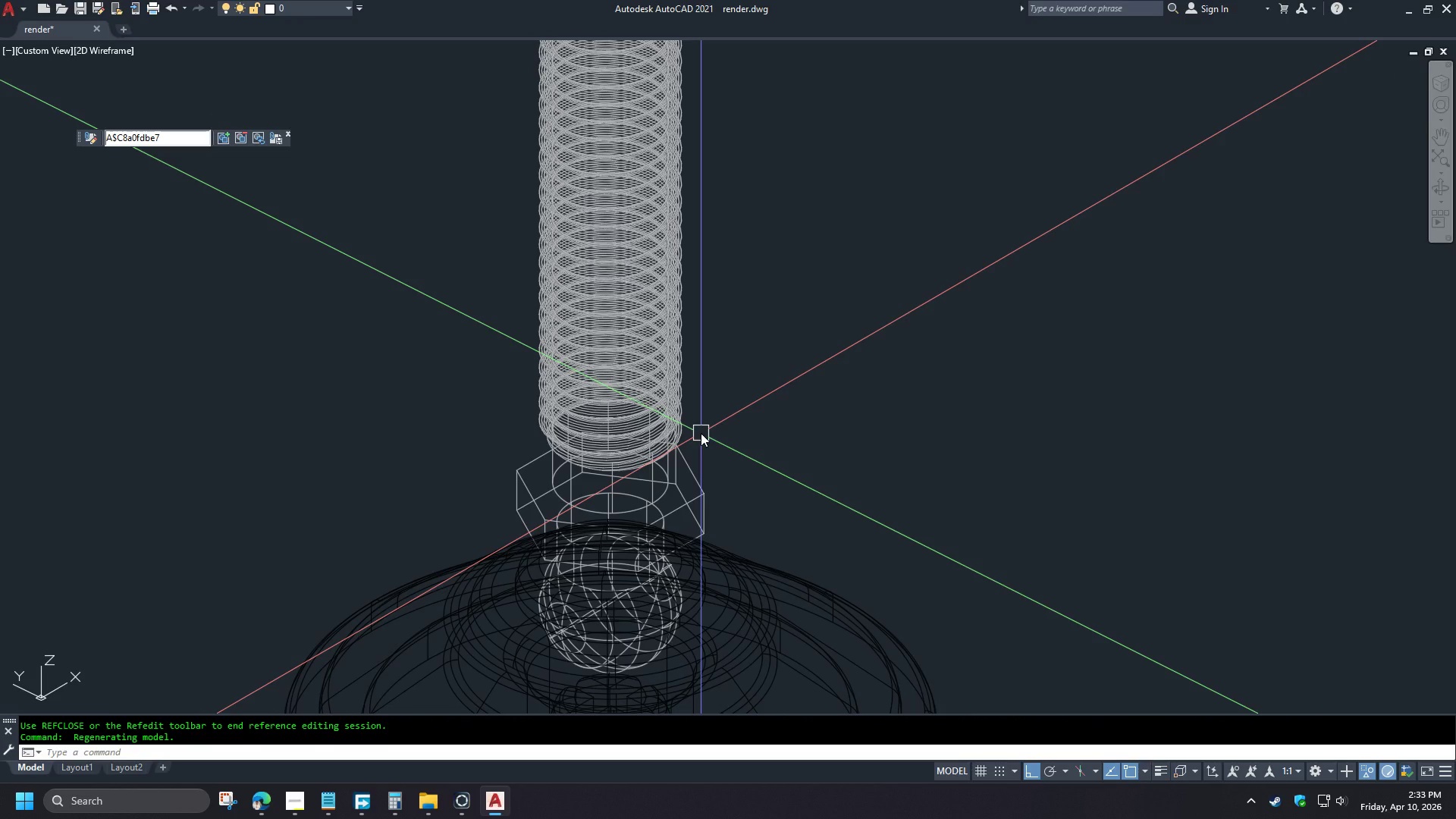 
type(-V FR )
 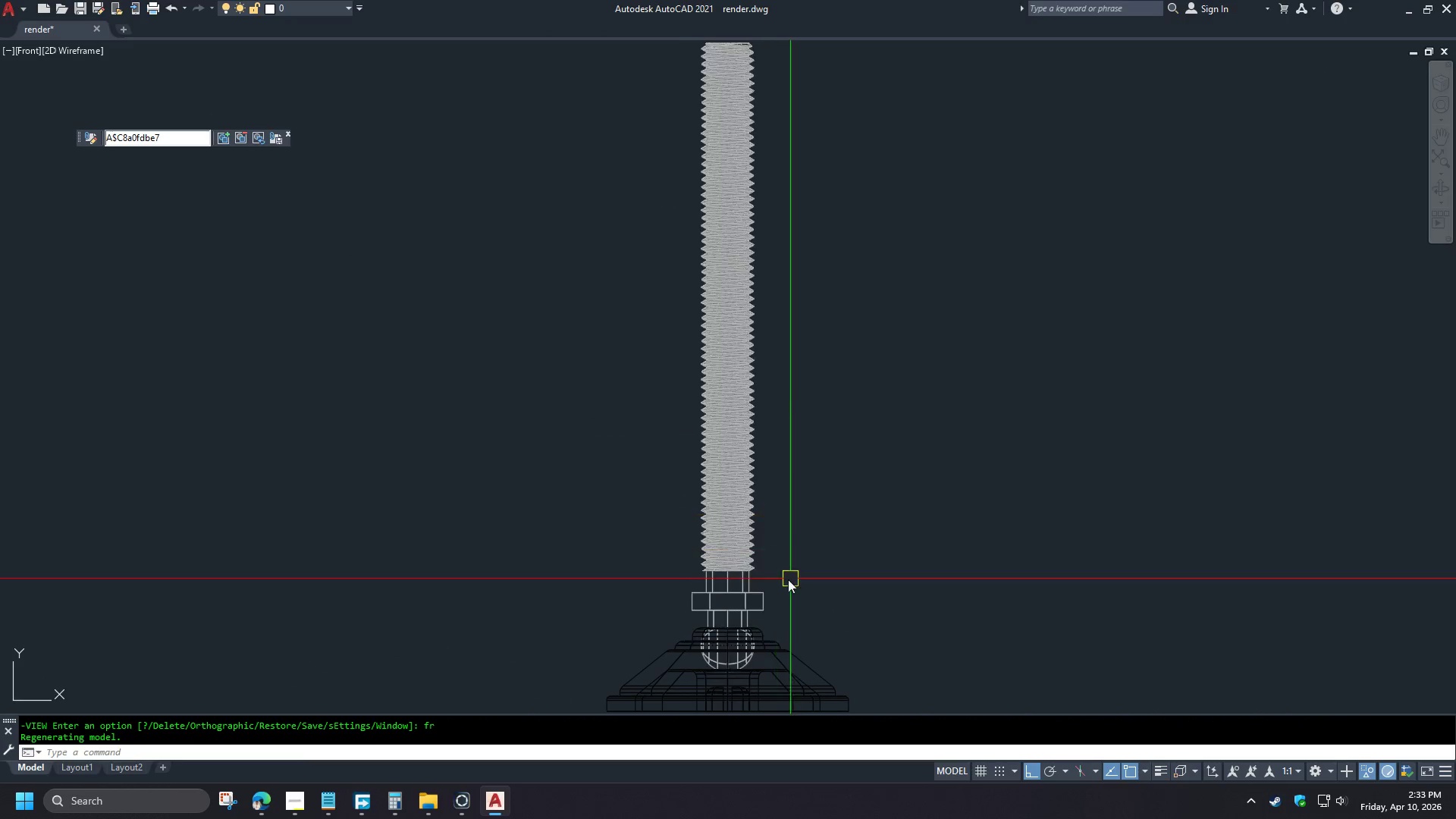 
key(S)
 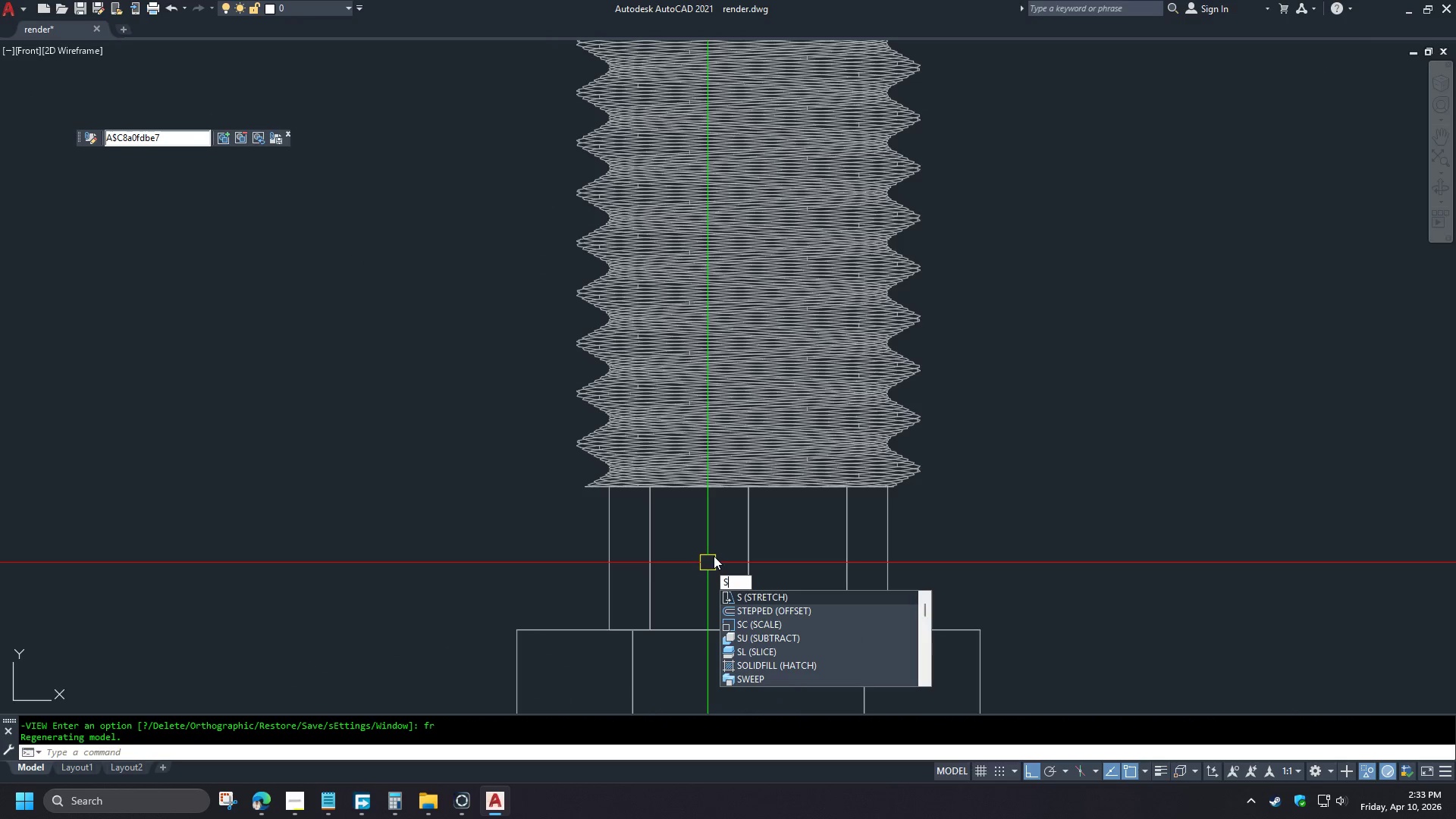 
scroll: coordinate [713, 586], scroll_direction: up, amount: 4.0
 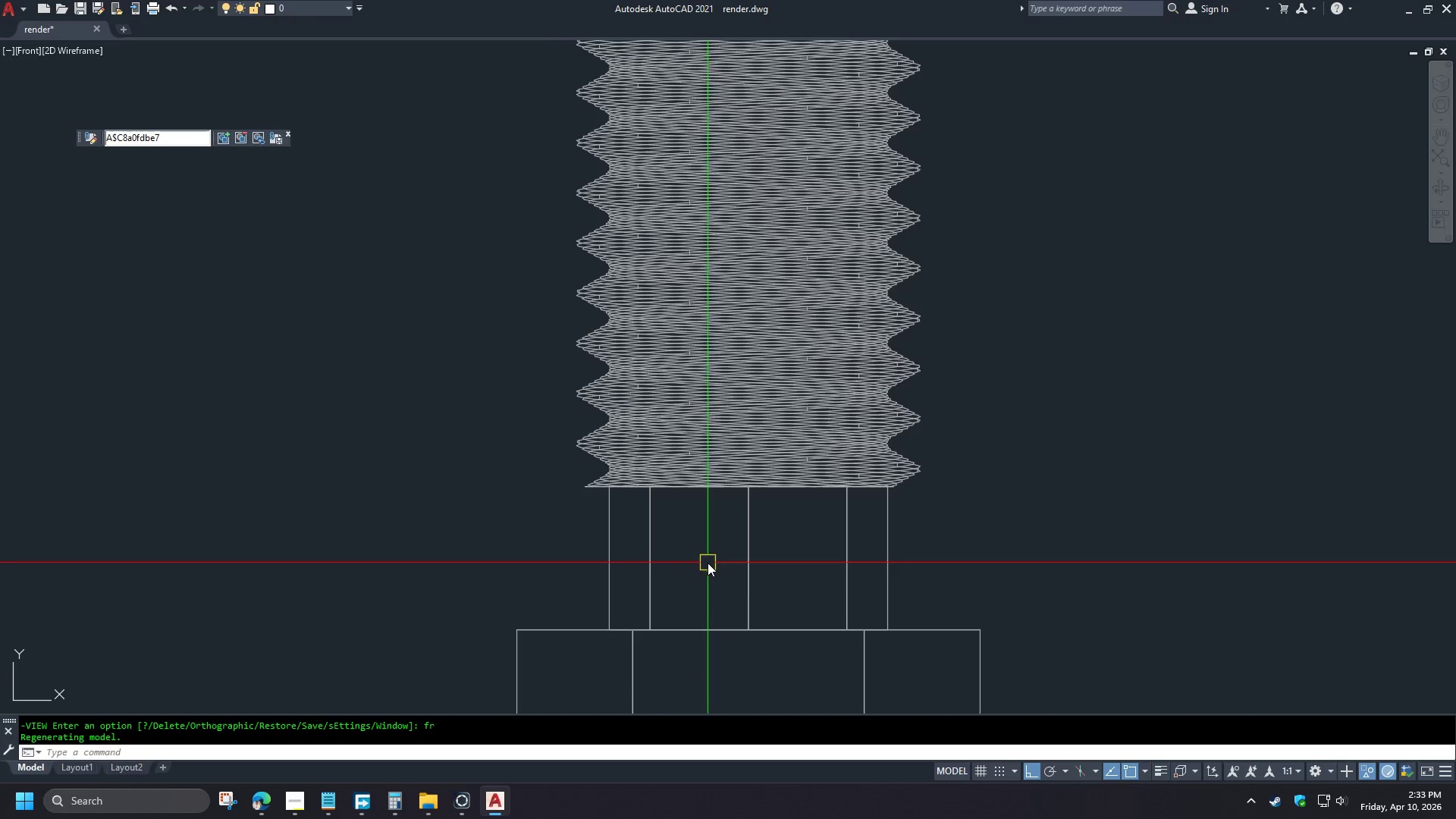 
type(LI )
 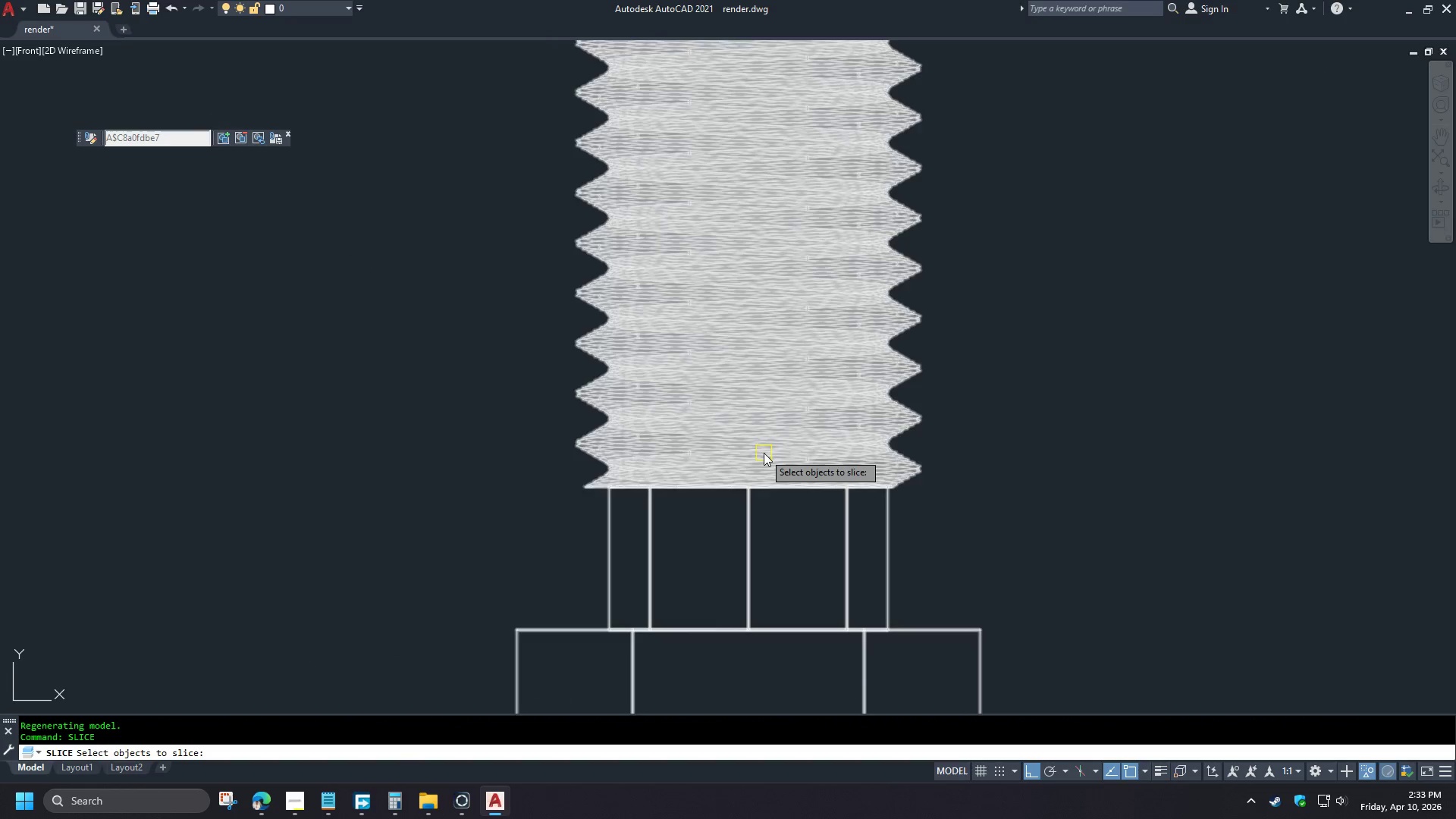 
left_click([764, 453])
 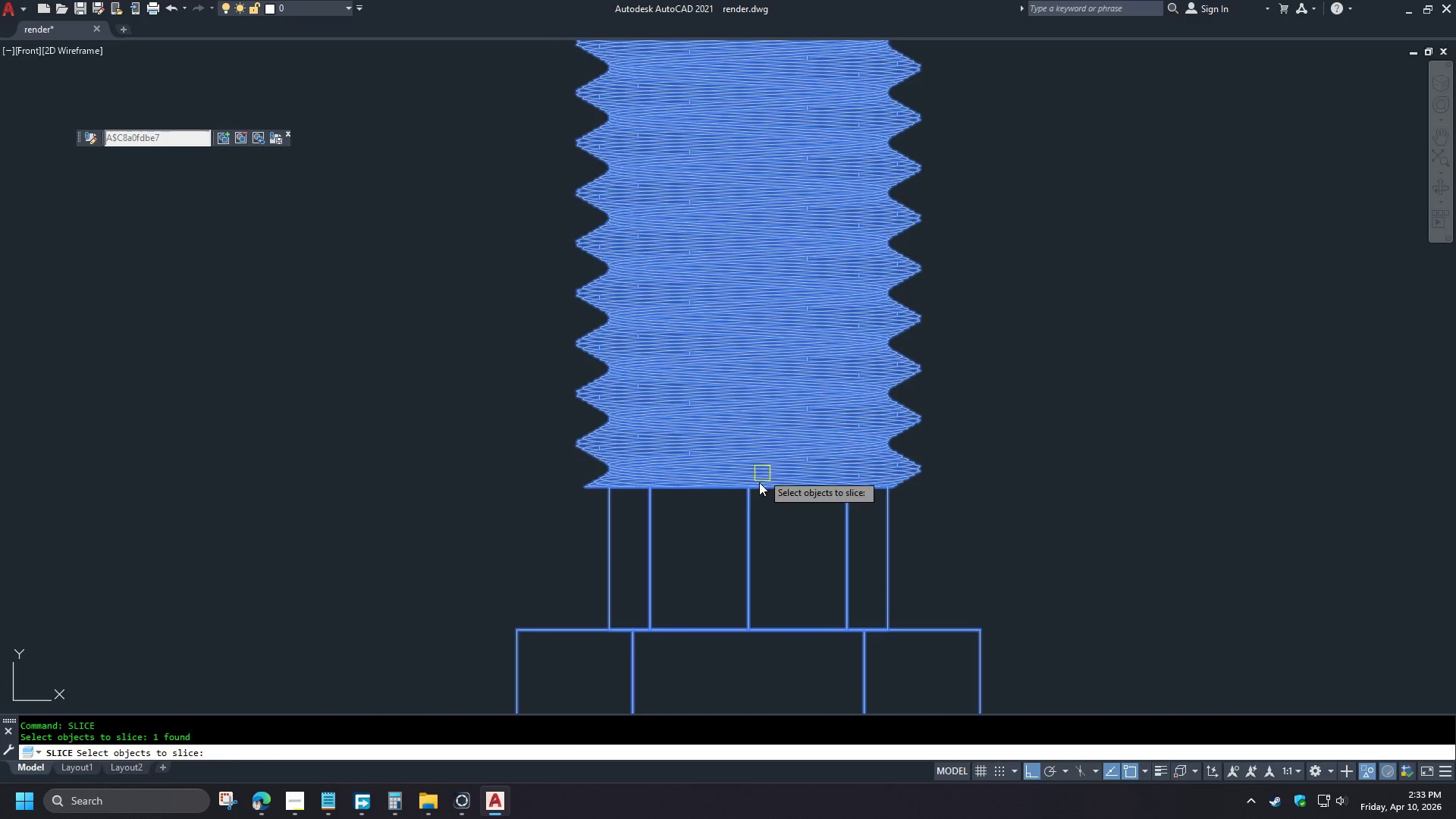 
key(Space)
 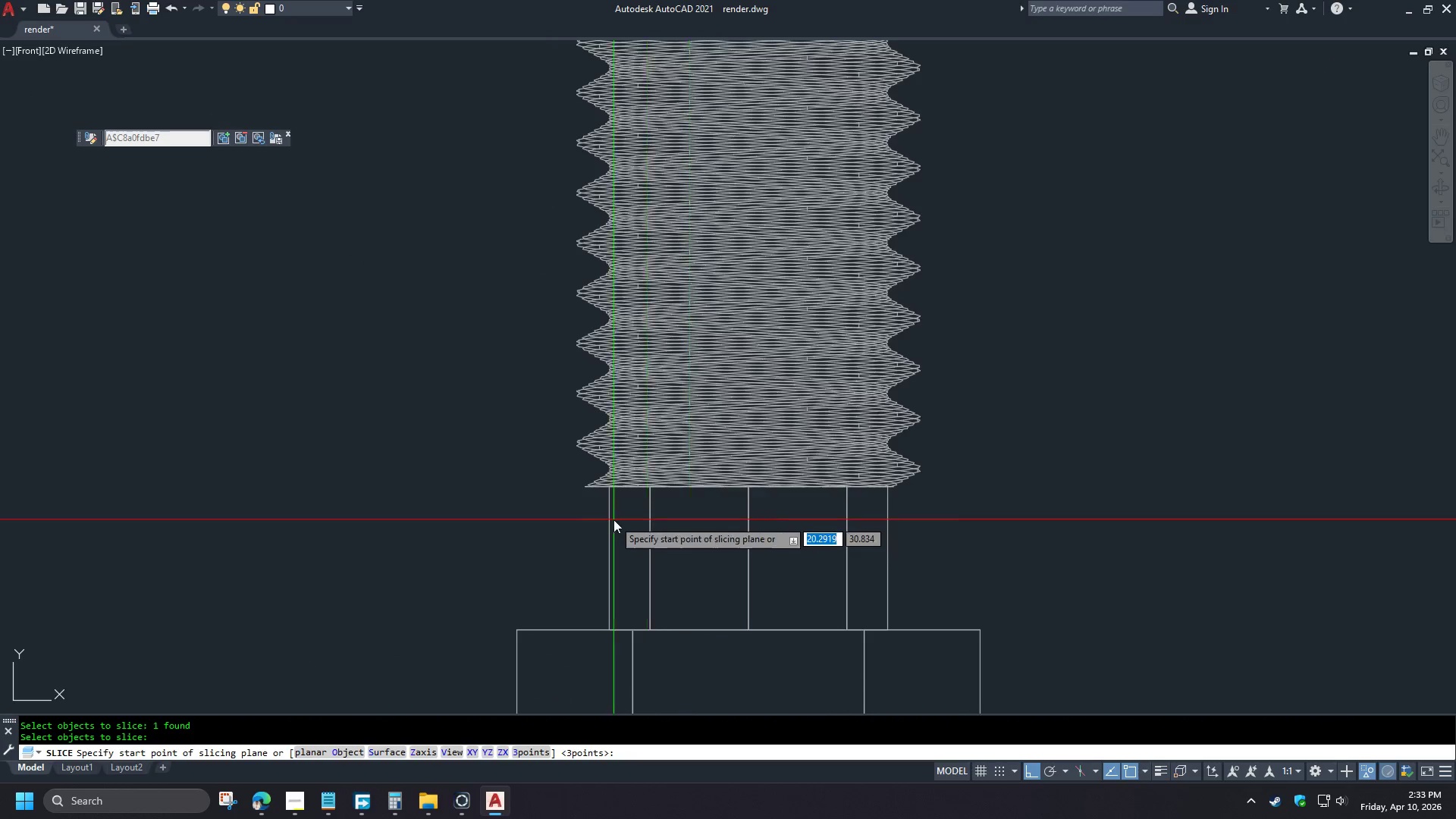 
key(E)
 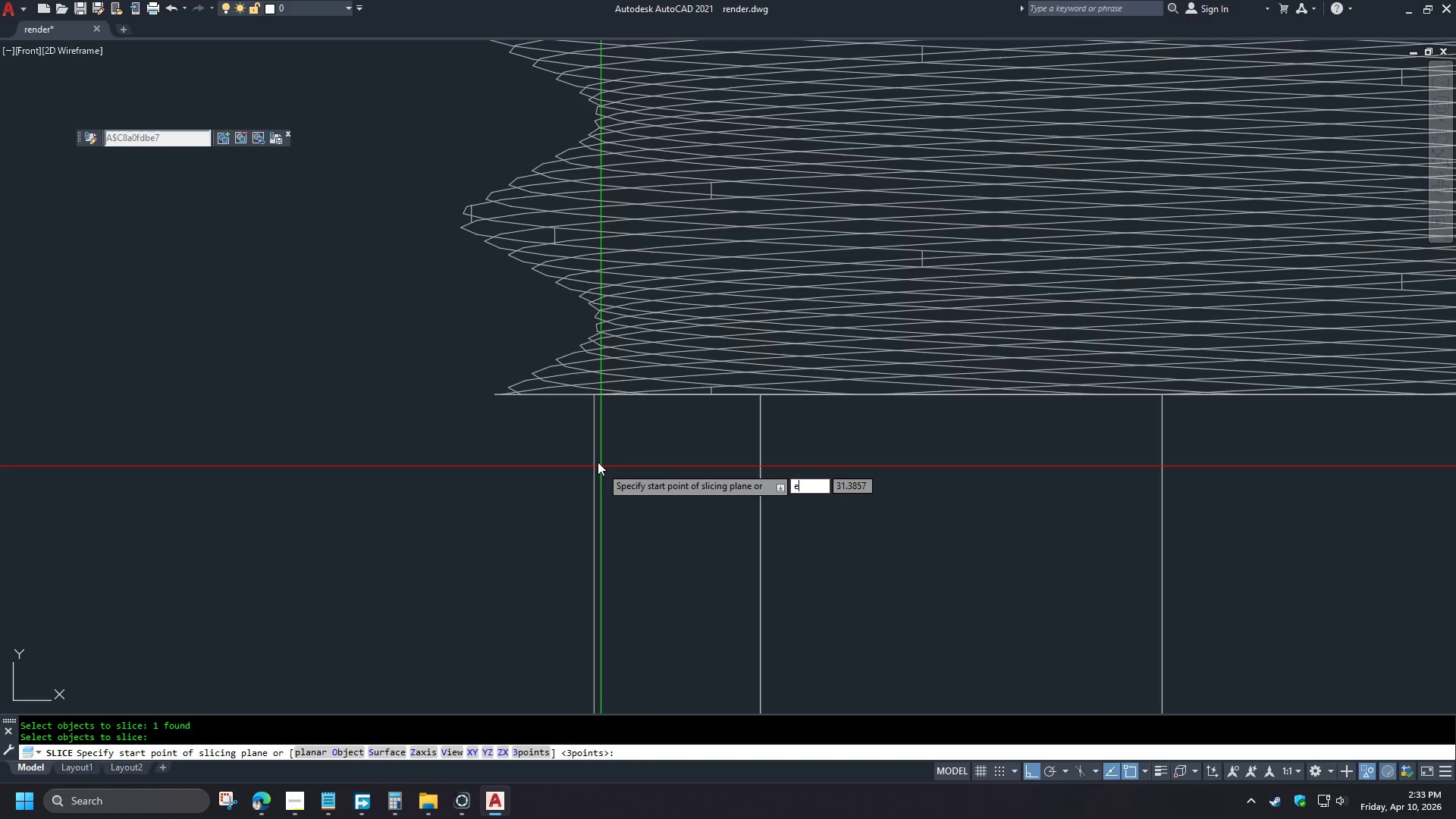 
scroll: coordinate [613, 514], scroll_direction: up, amount: 3.0
 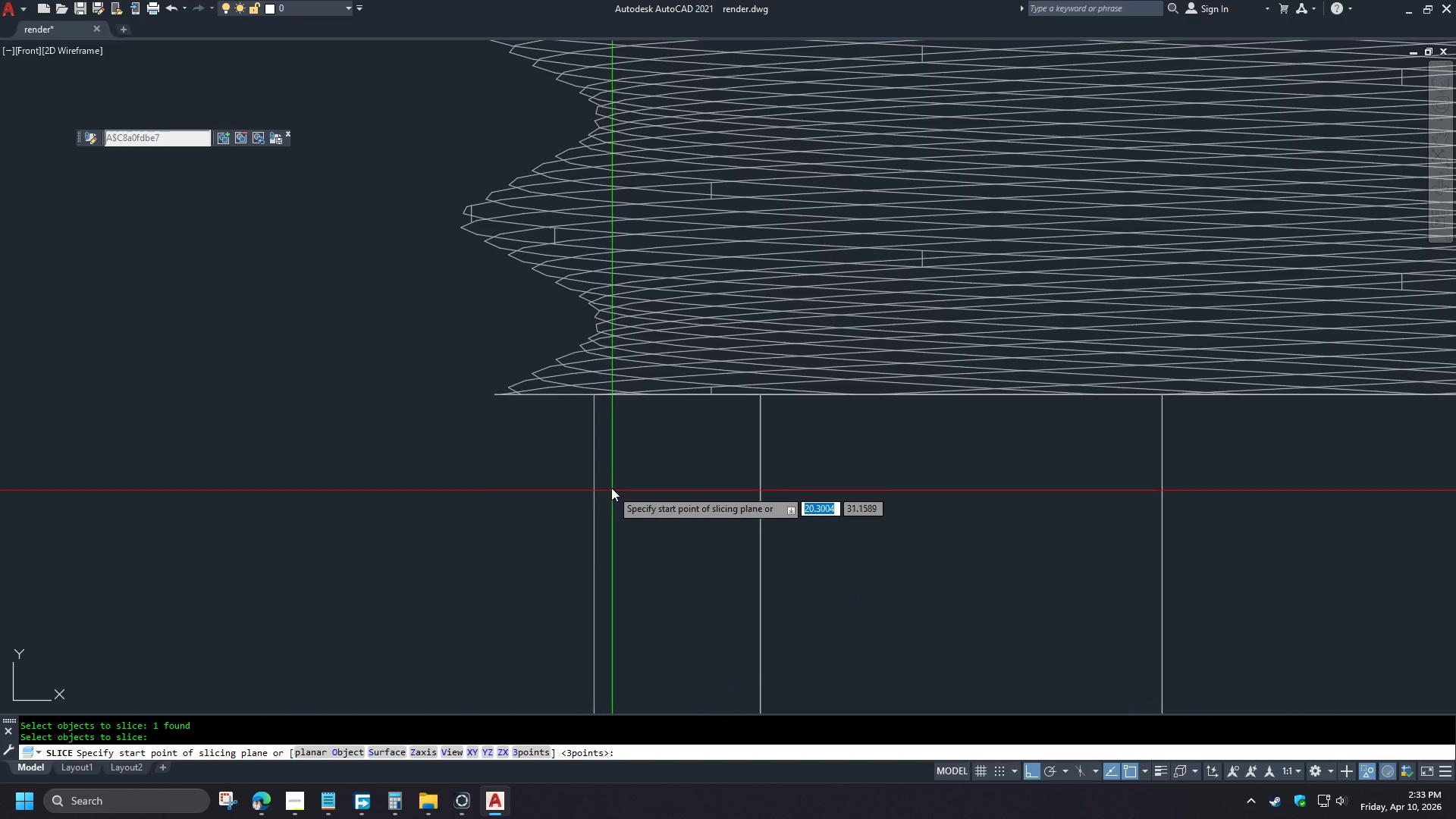 
type(ND )
 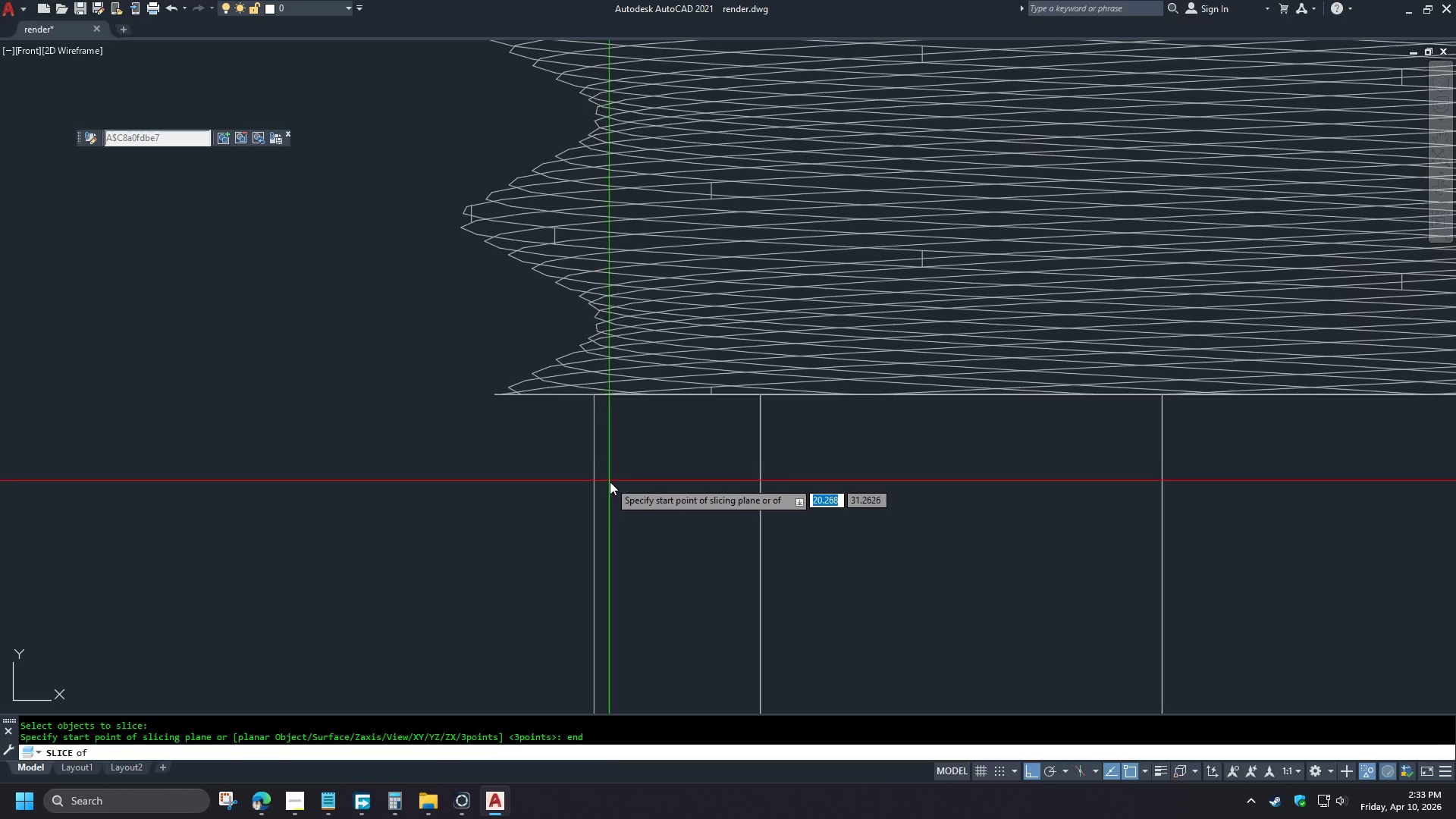 
type(CE)
 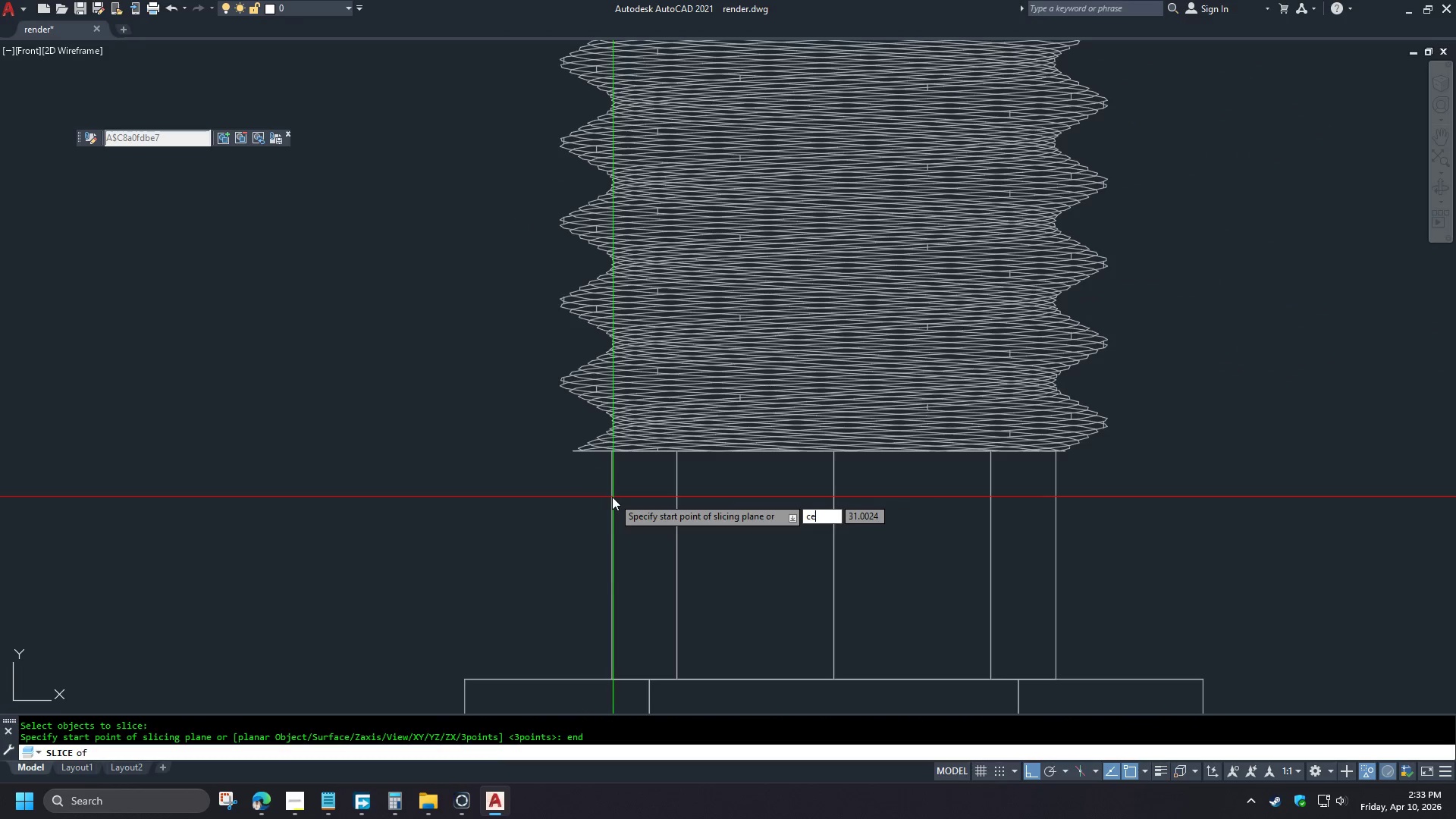 
scroll: coordinate [623, 488], scroll_direction: down, amount: 2.0
 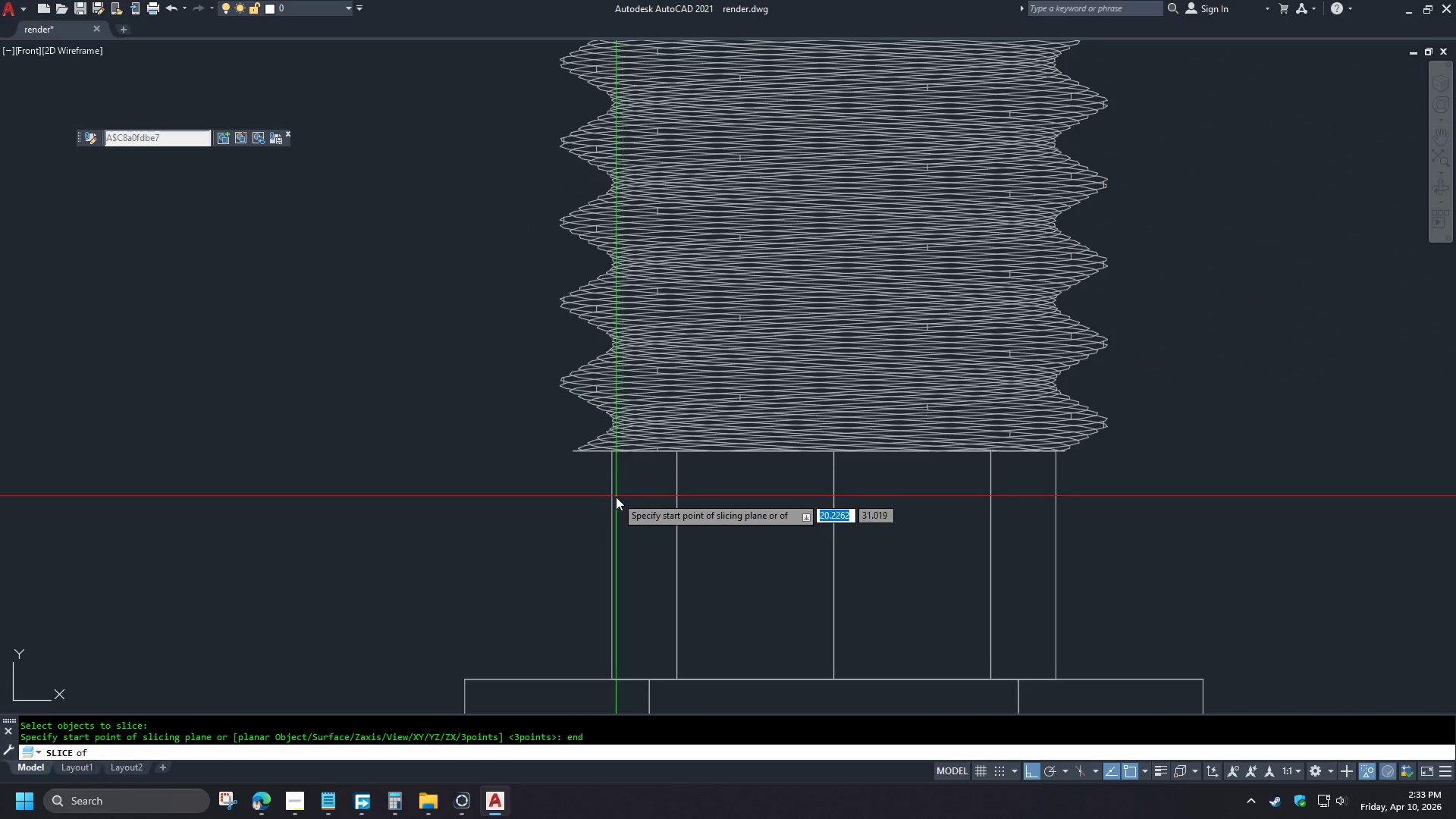 
key(N)
 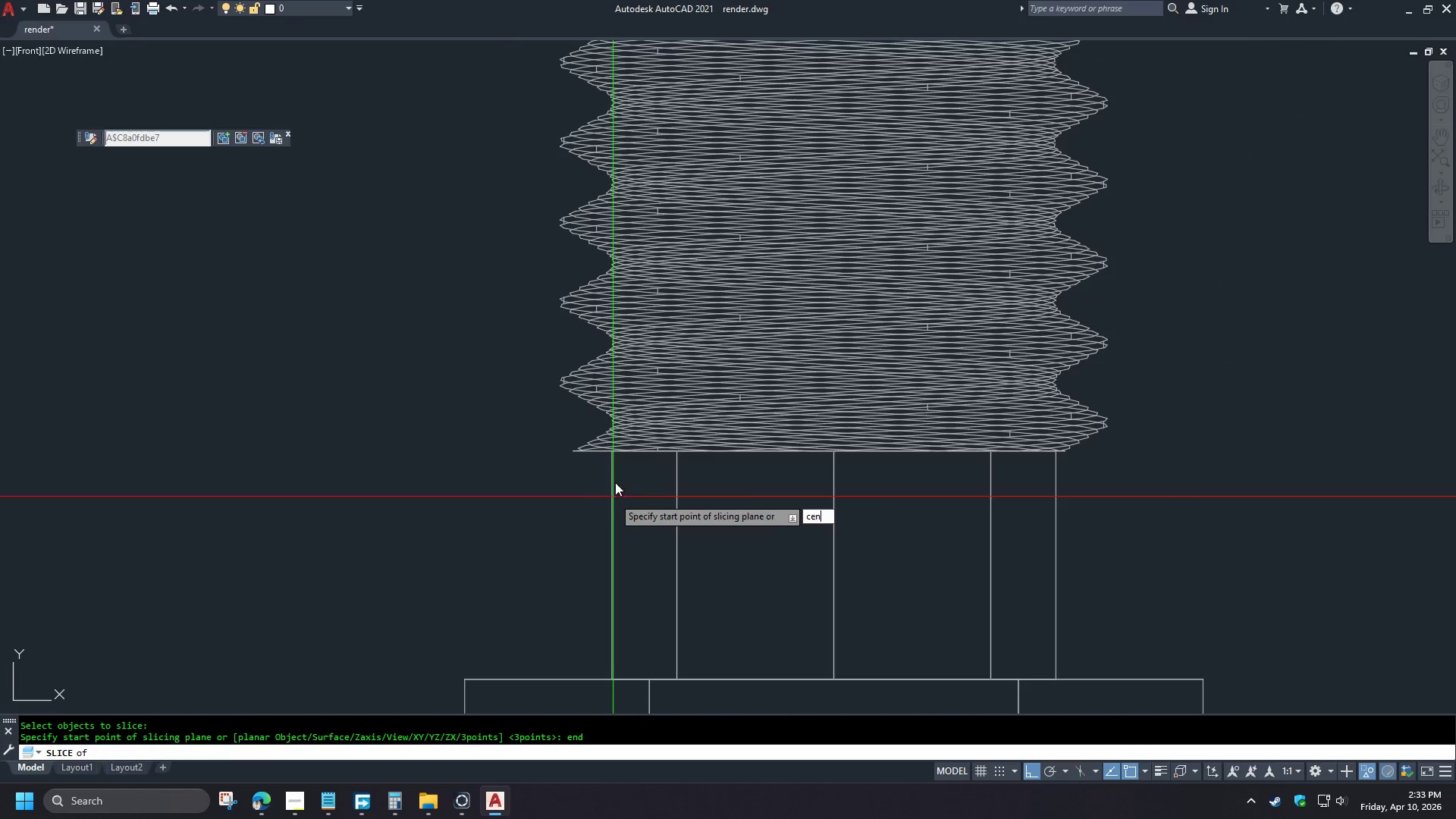 
key(Space)
 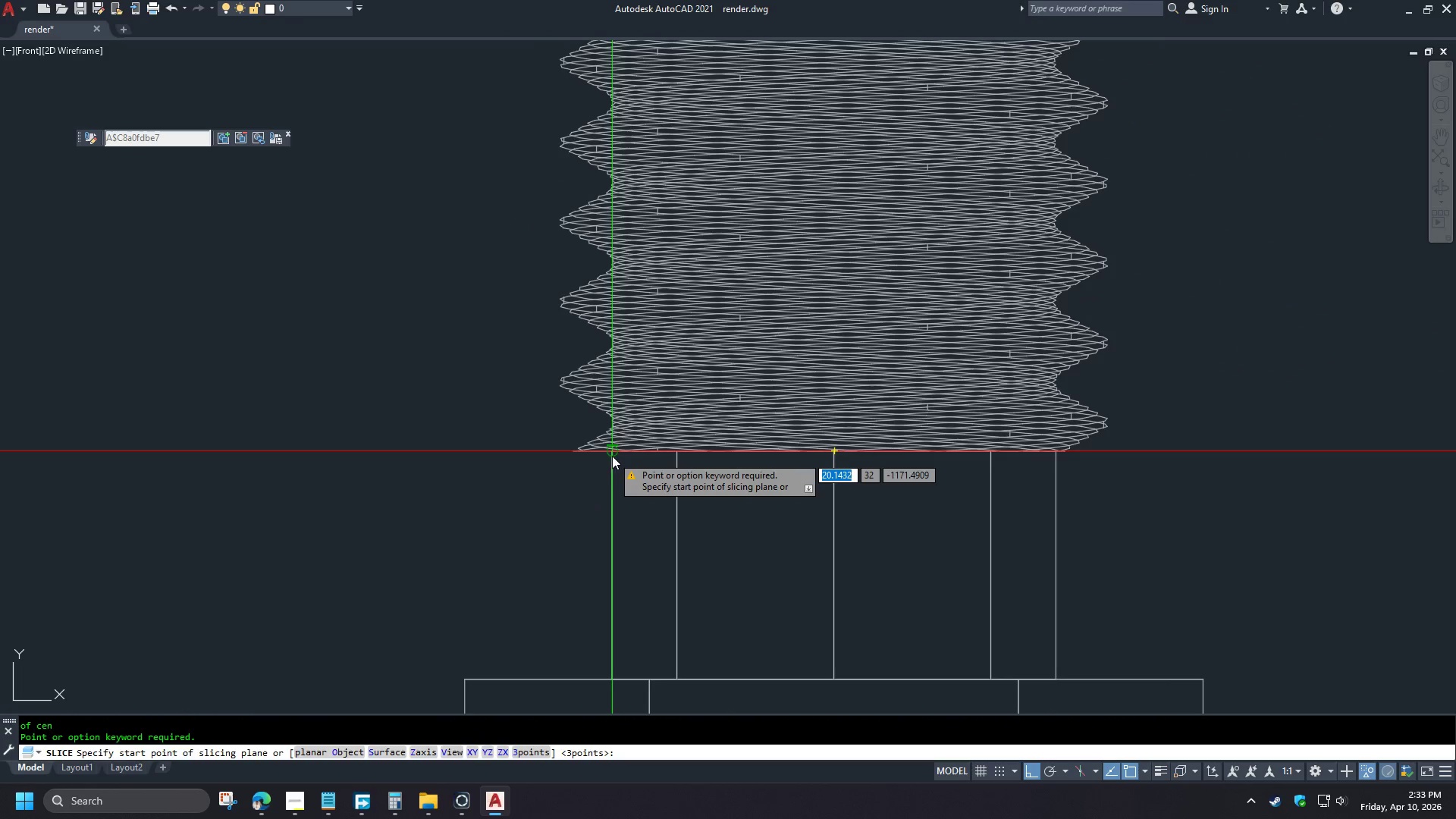 
key(Escape)
 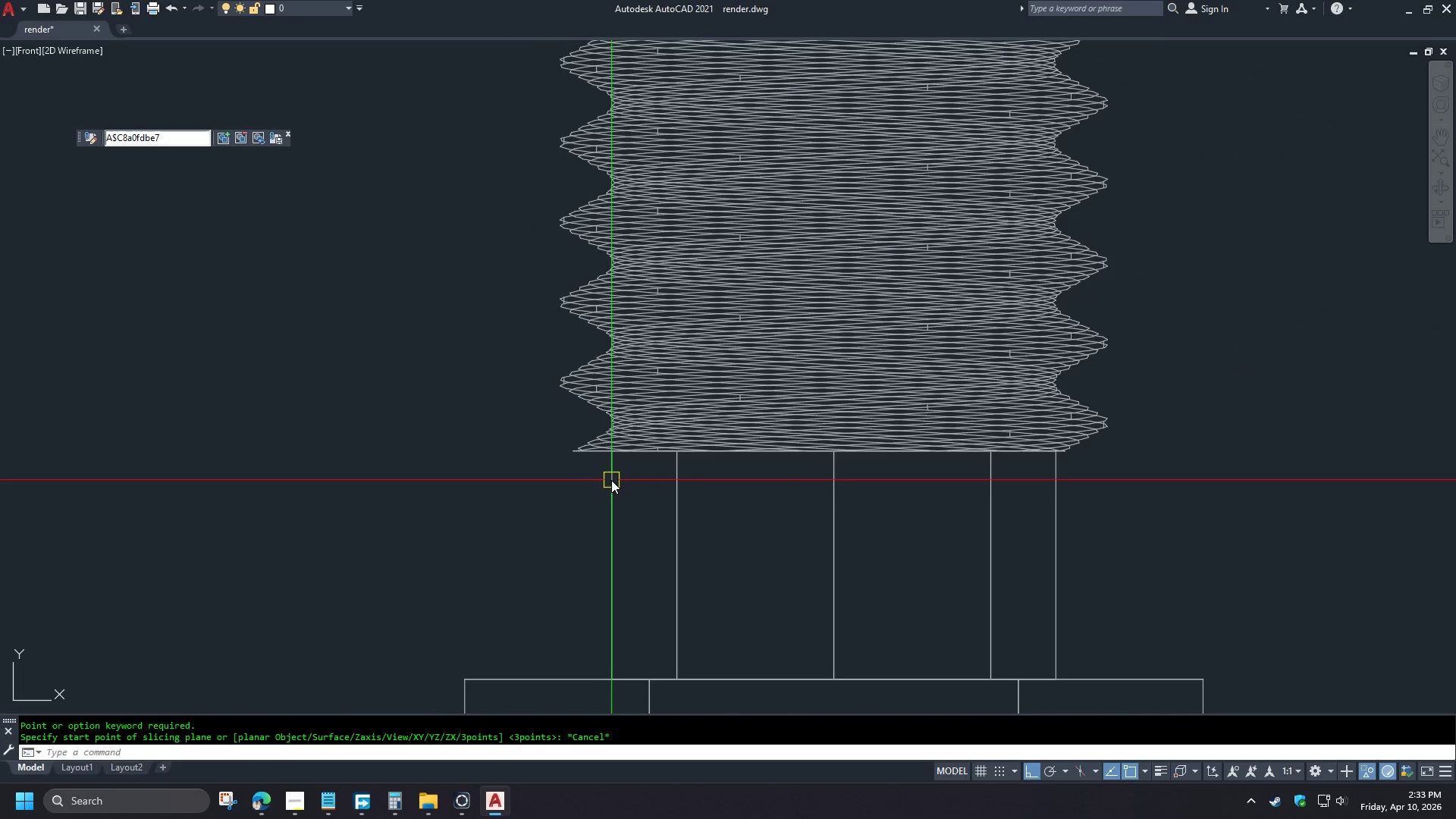 
key(Escape)
 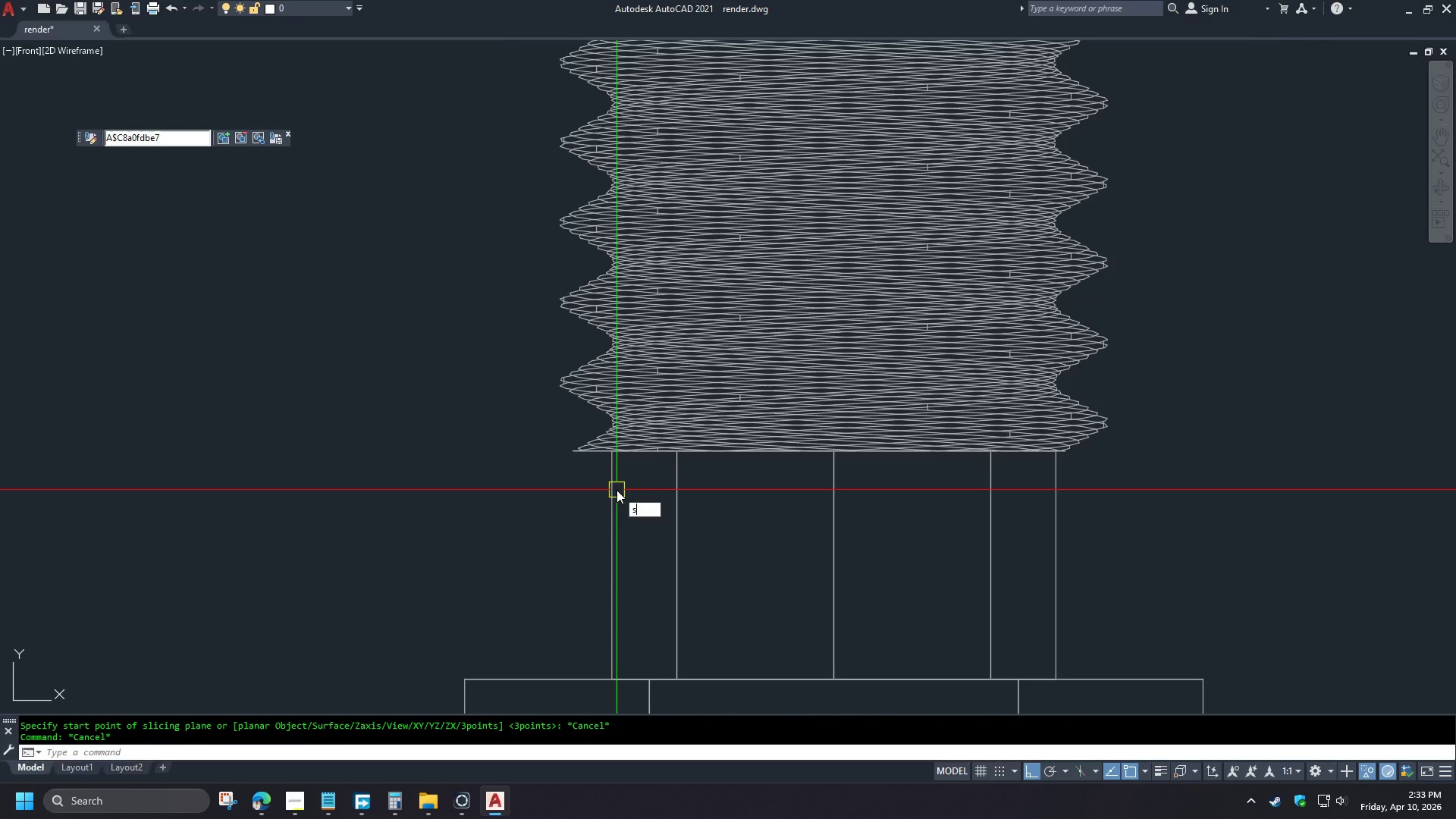 
type(SLI )
 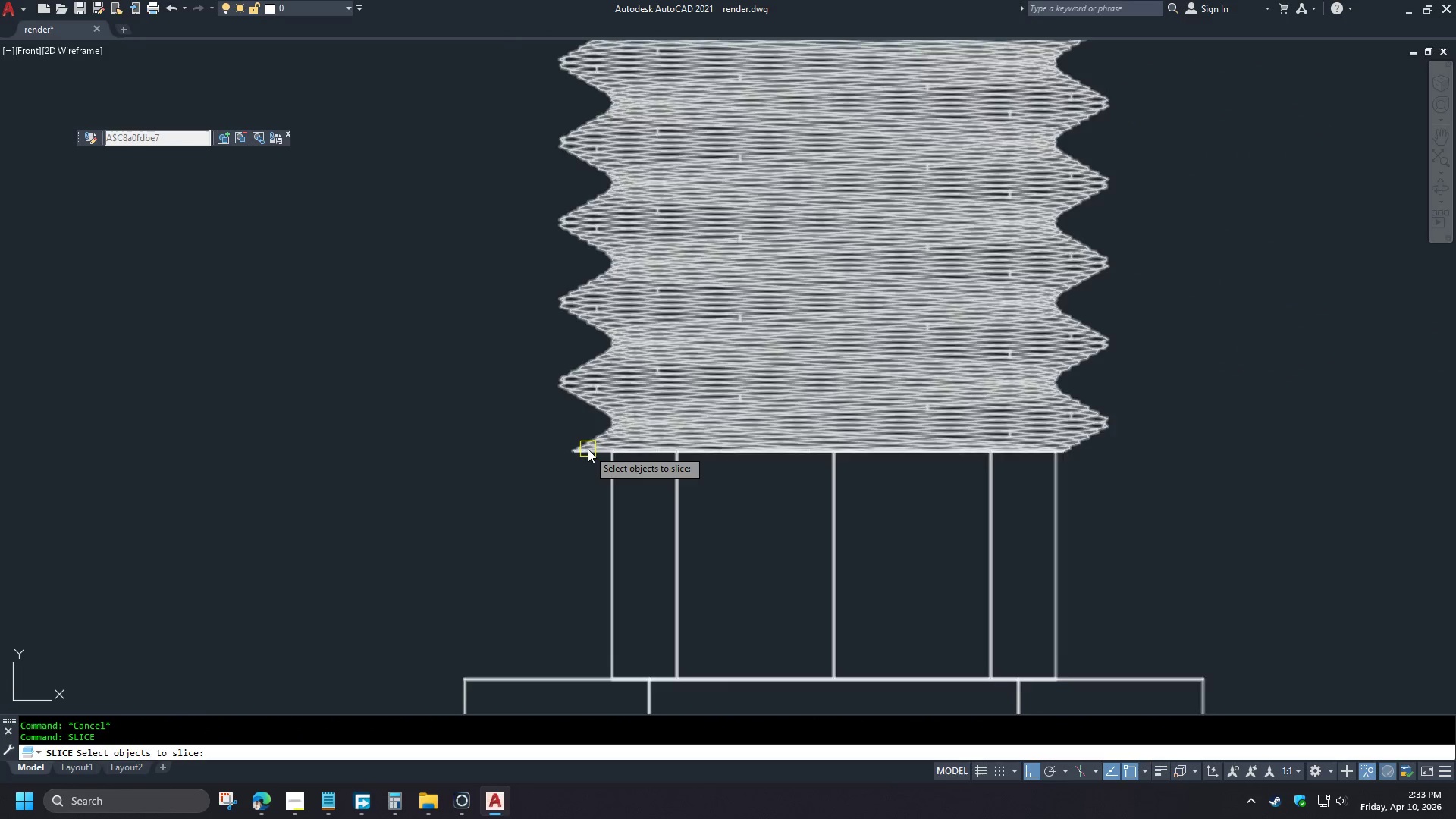 
left_click([588, 449])
 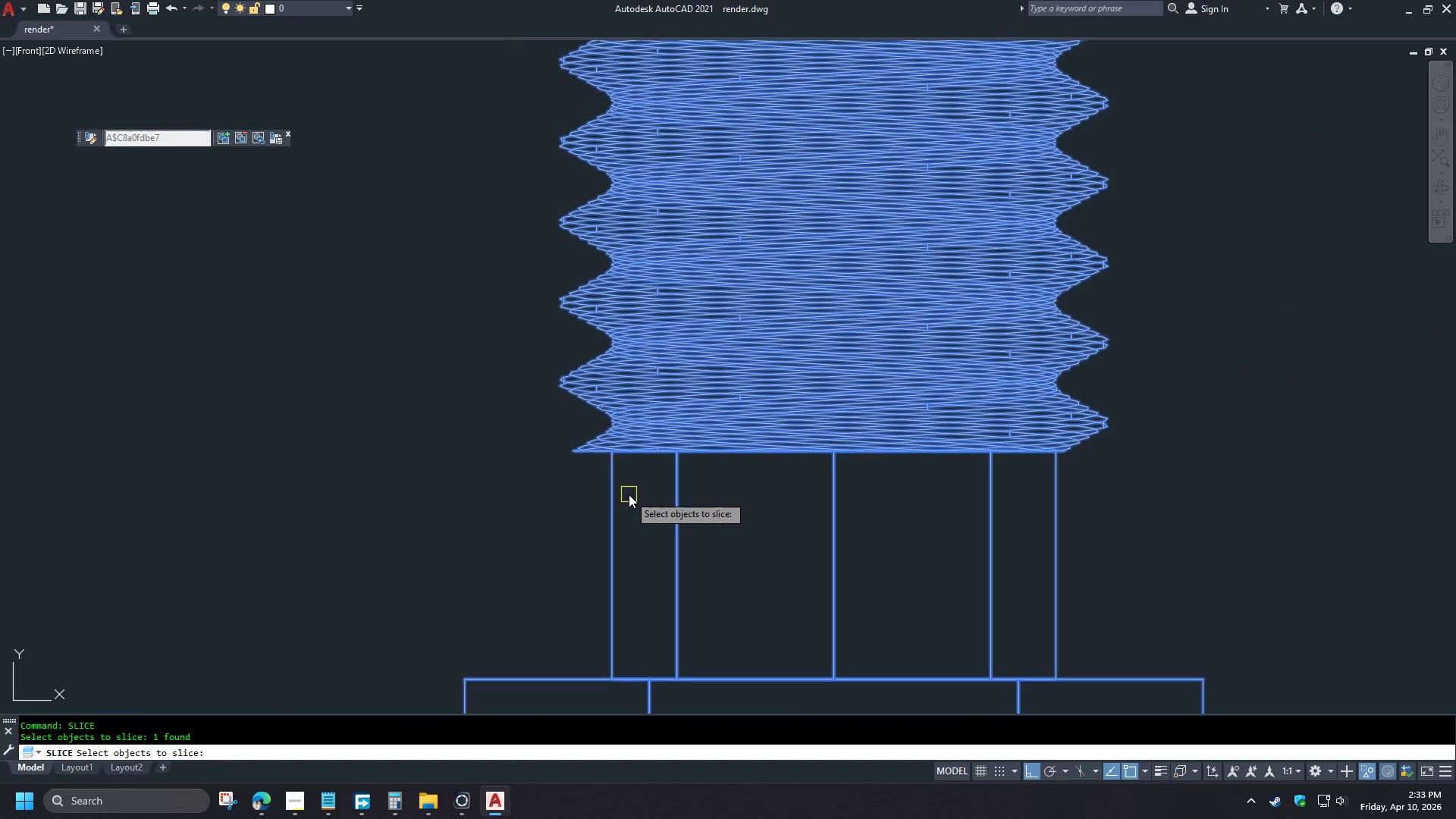 
key(Space)
 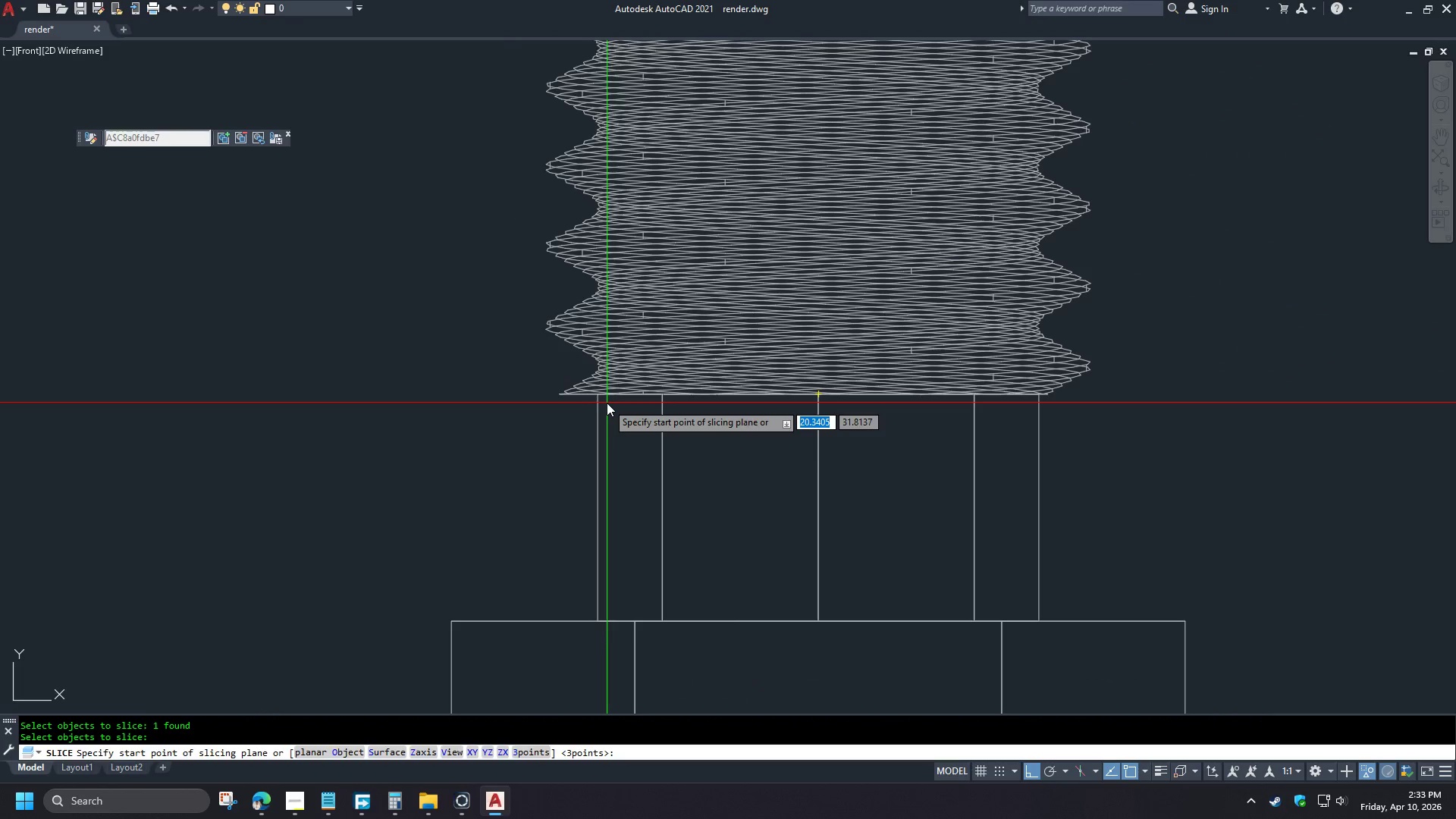 
scroll: coordinate [639, 501], scroll_direction: none, amount: 0.0
 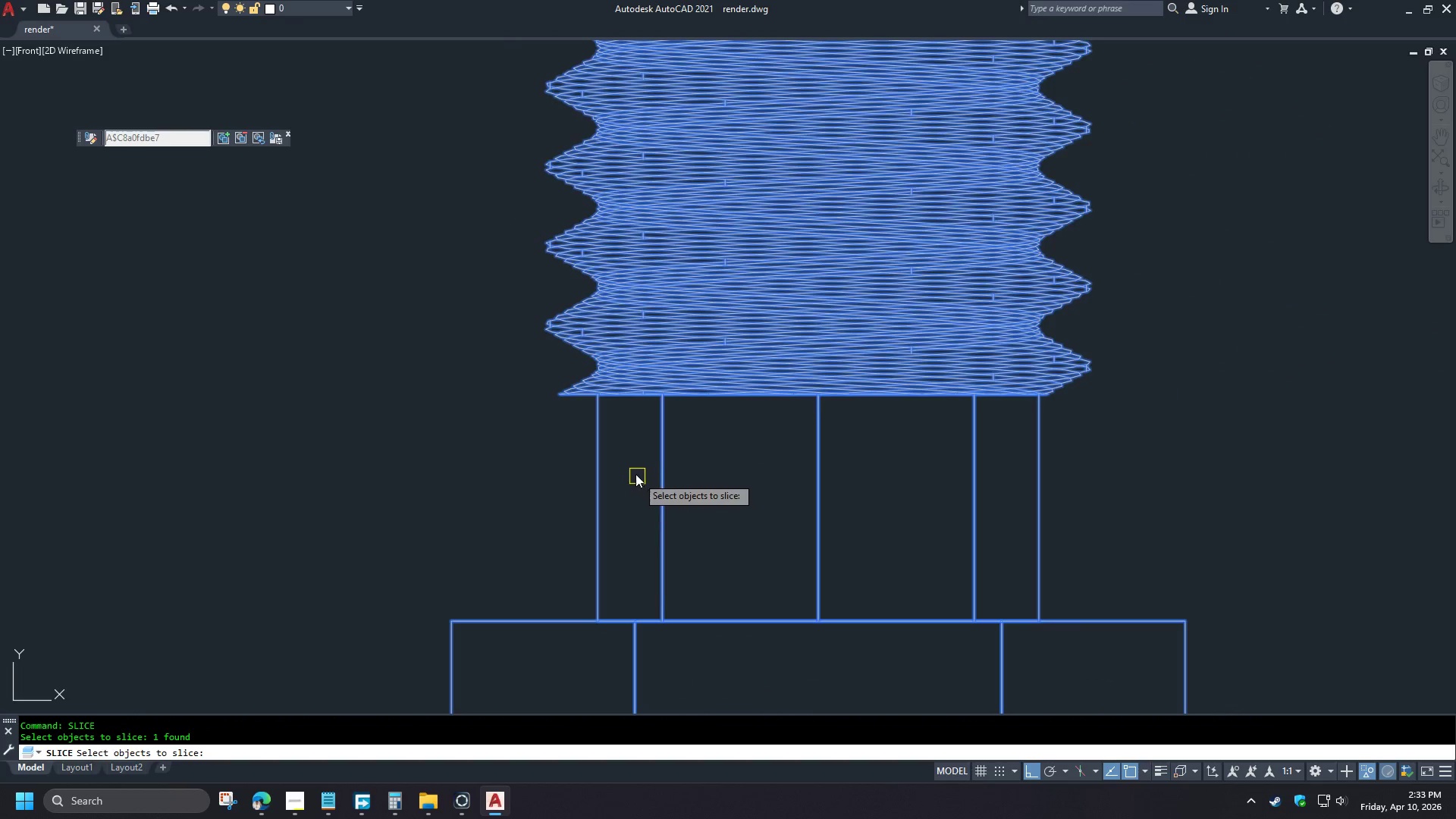 
type(CEN )
 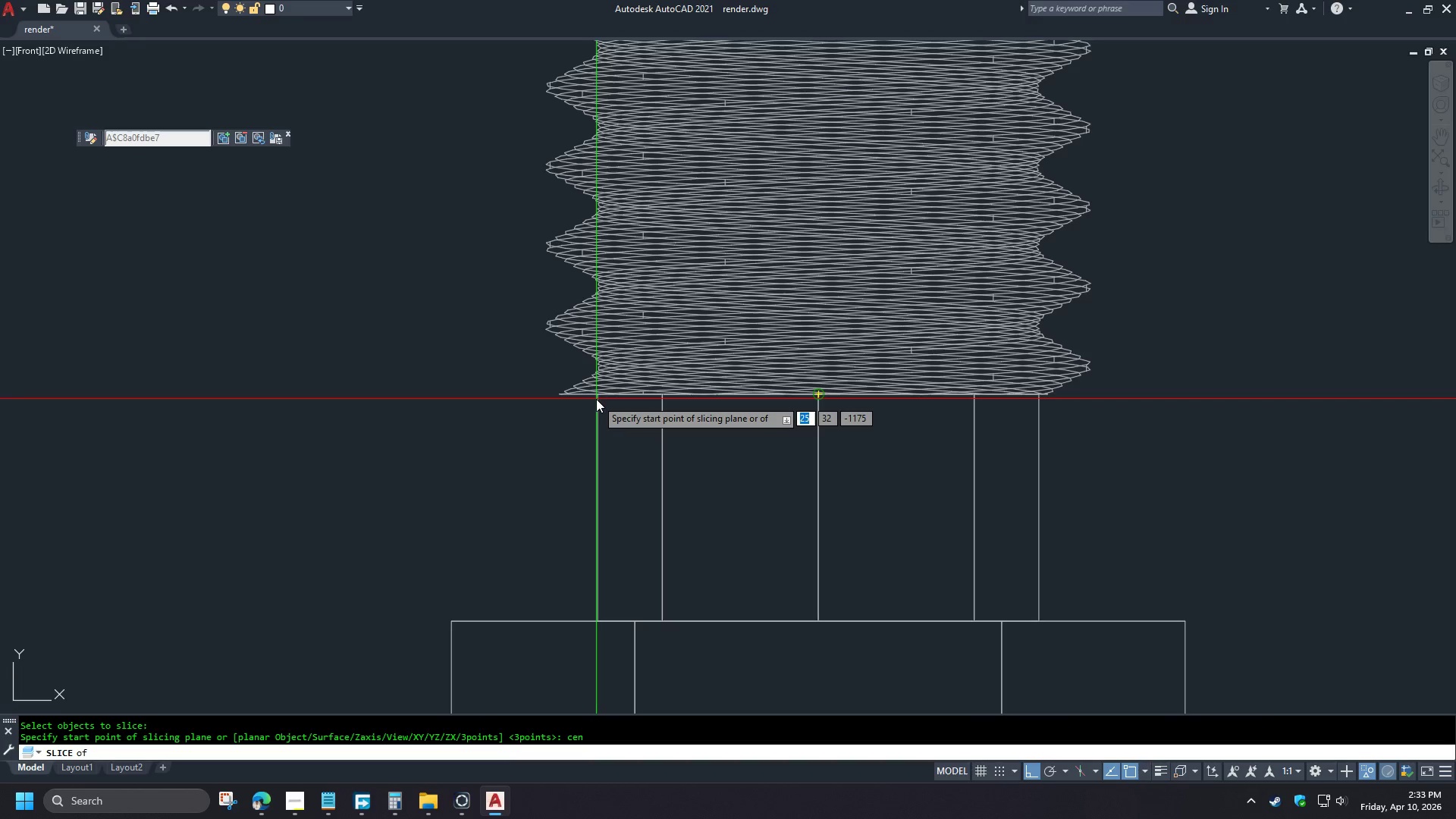 
left_click([596, 399])
 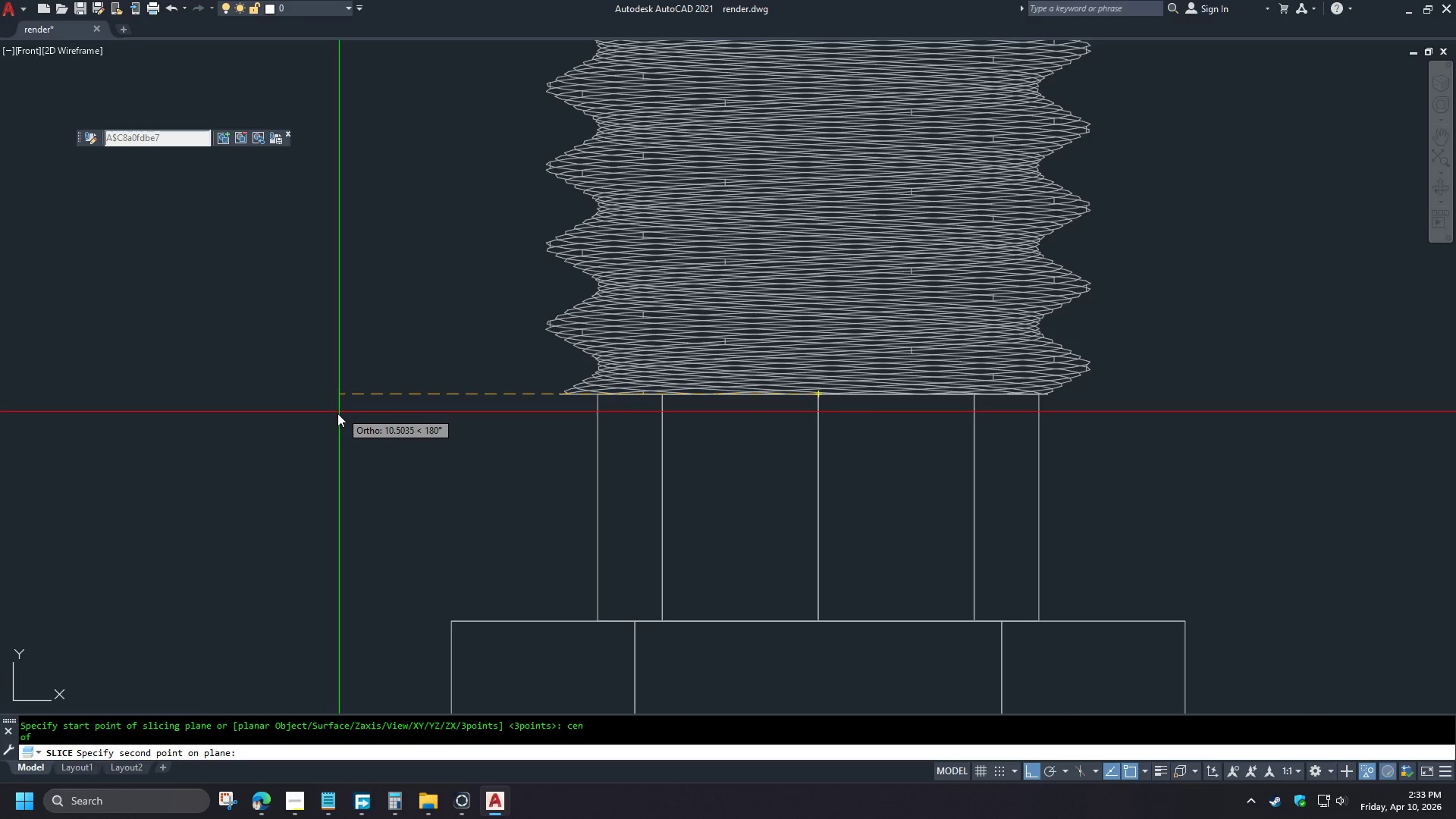 
left_click([334, 415])
 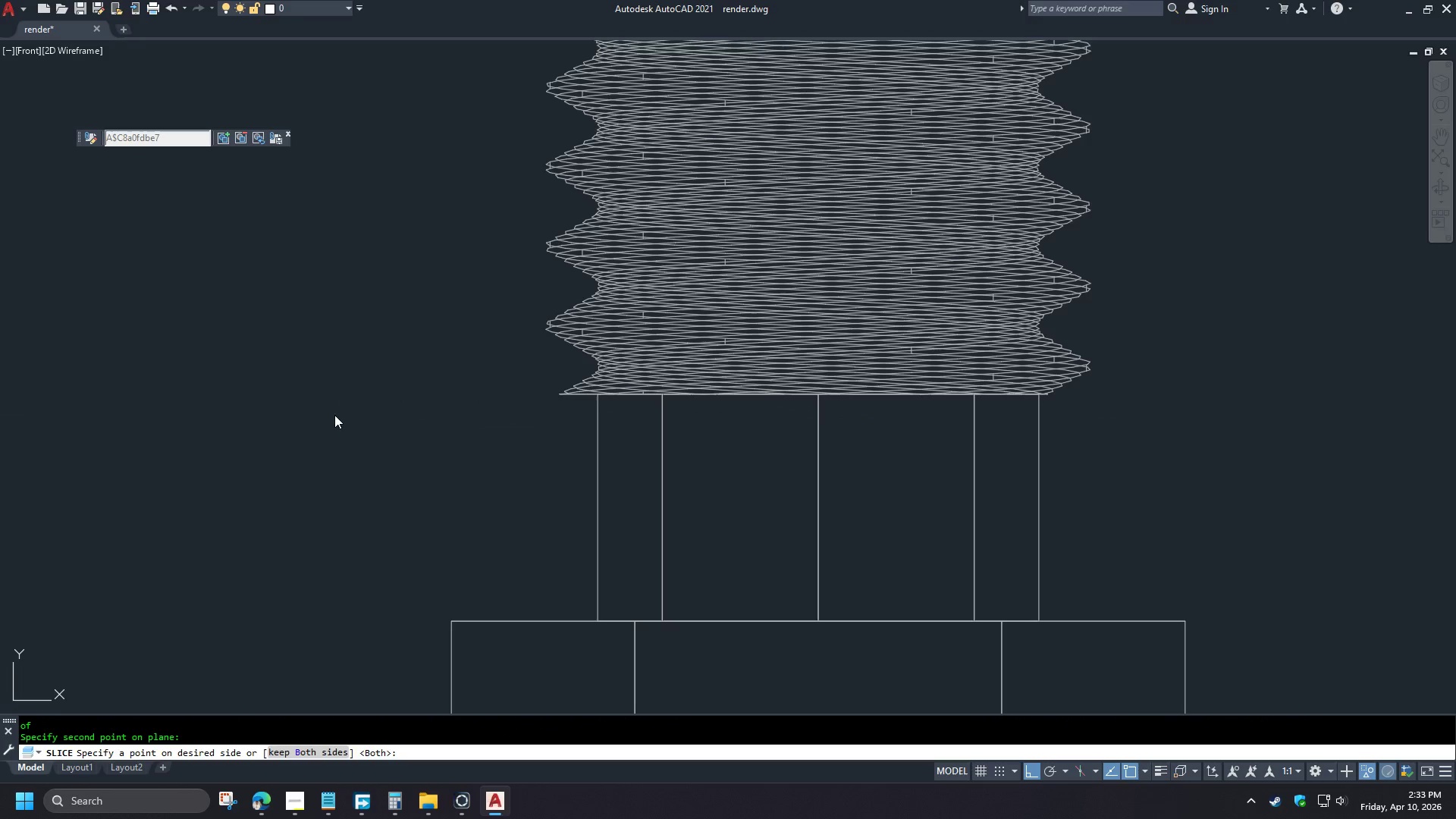 
key(Space)
 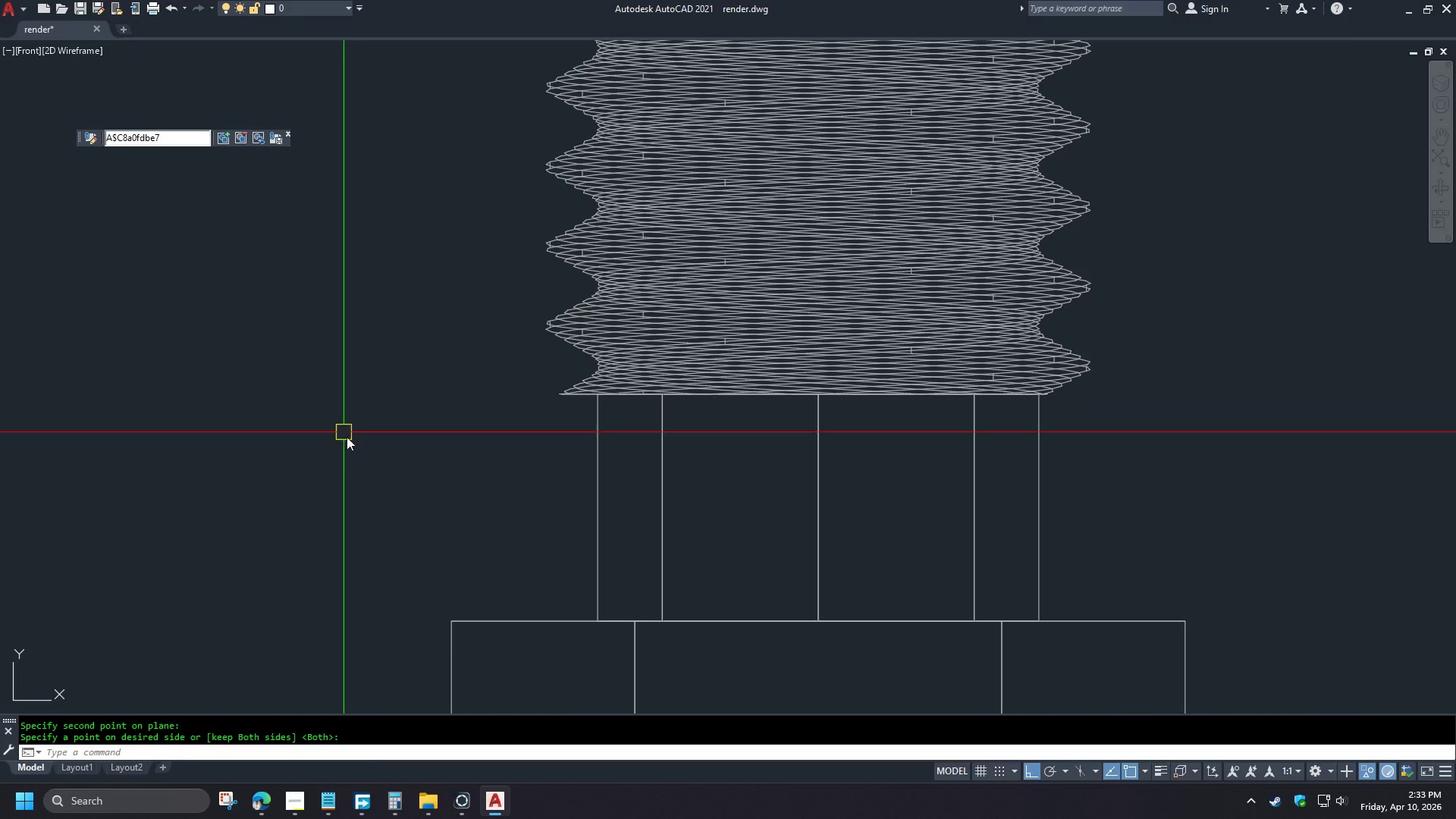 
scroll: coordinate [370, 491], scroll_direction: down, amount: 5.0
 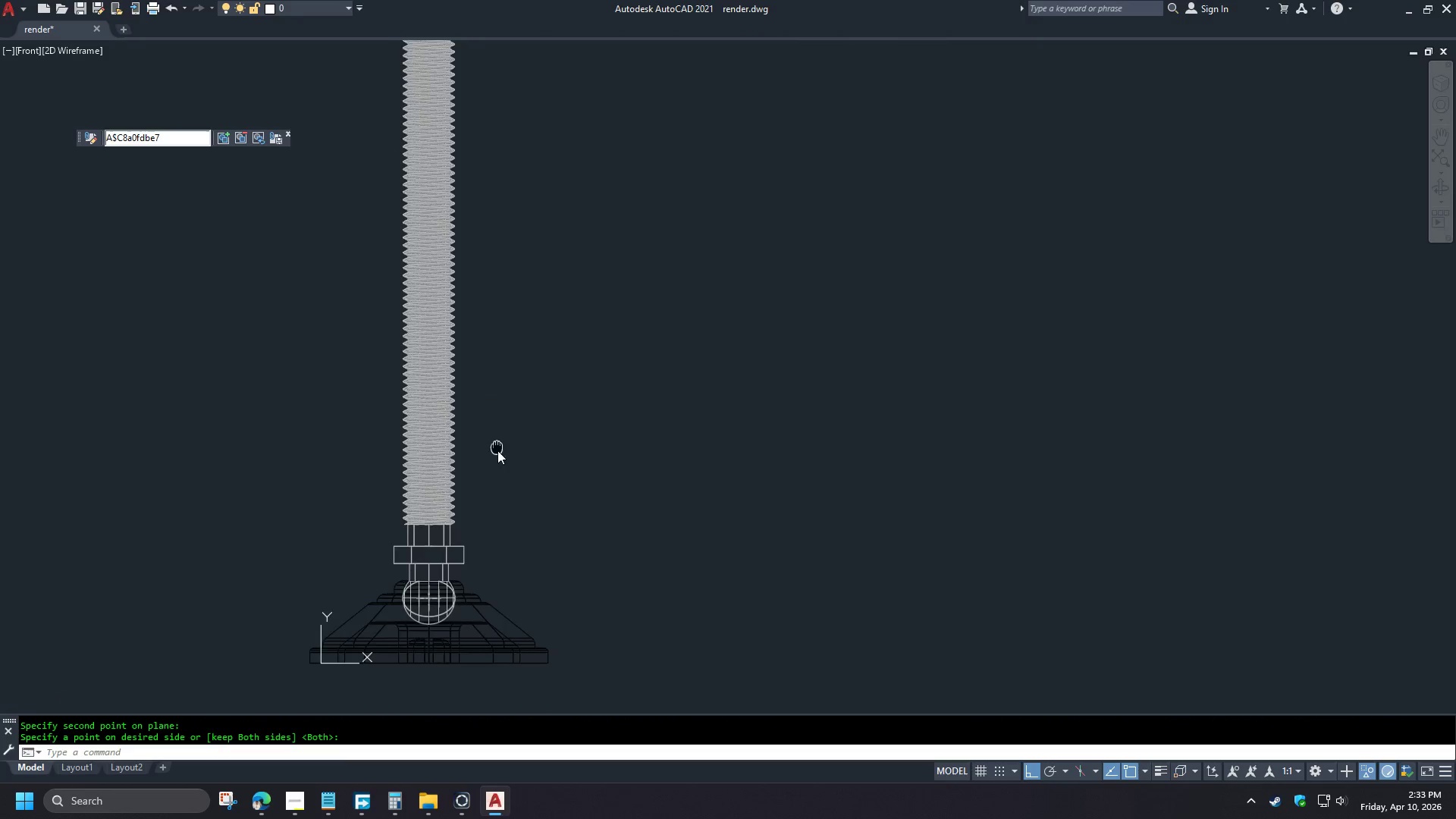 
hold_key(key=ShiftLeft, duration=1.52)
 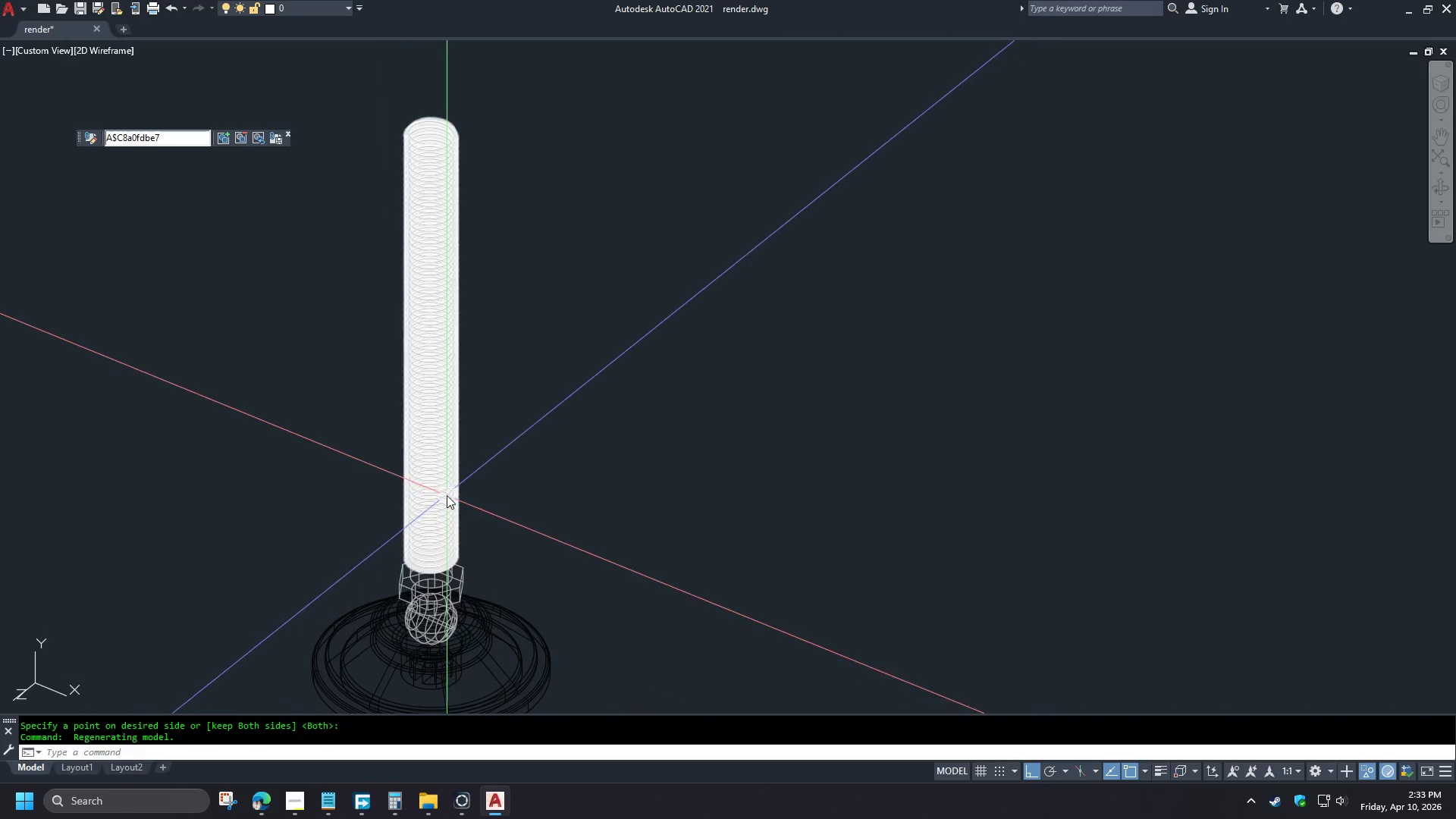 
key(Shift+ShiftLeft)
 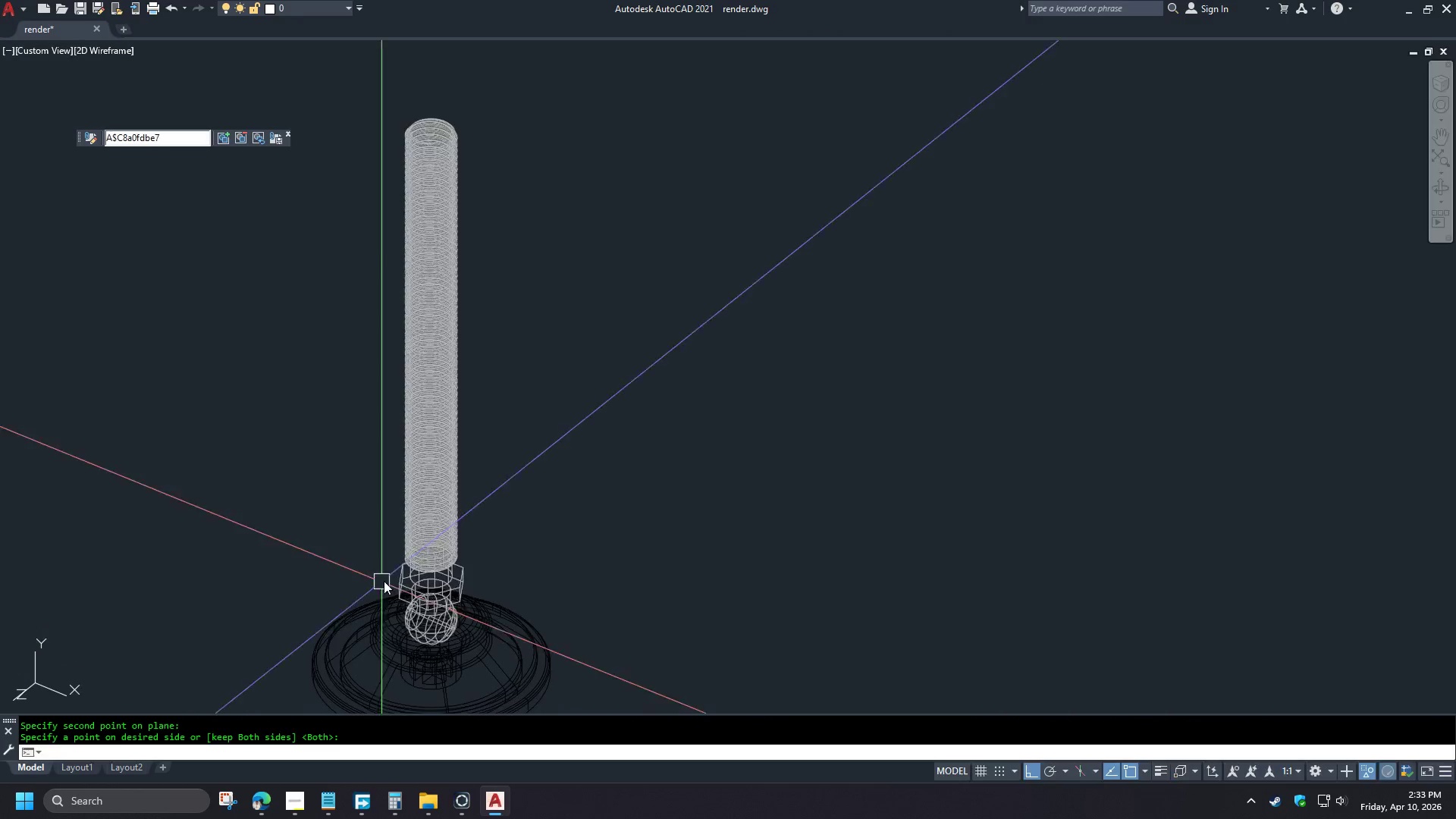 
key(Shift+ShiftLeft)
 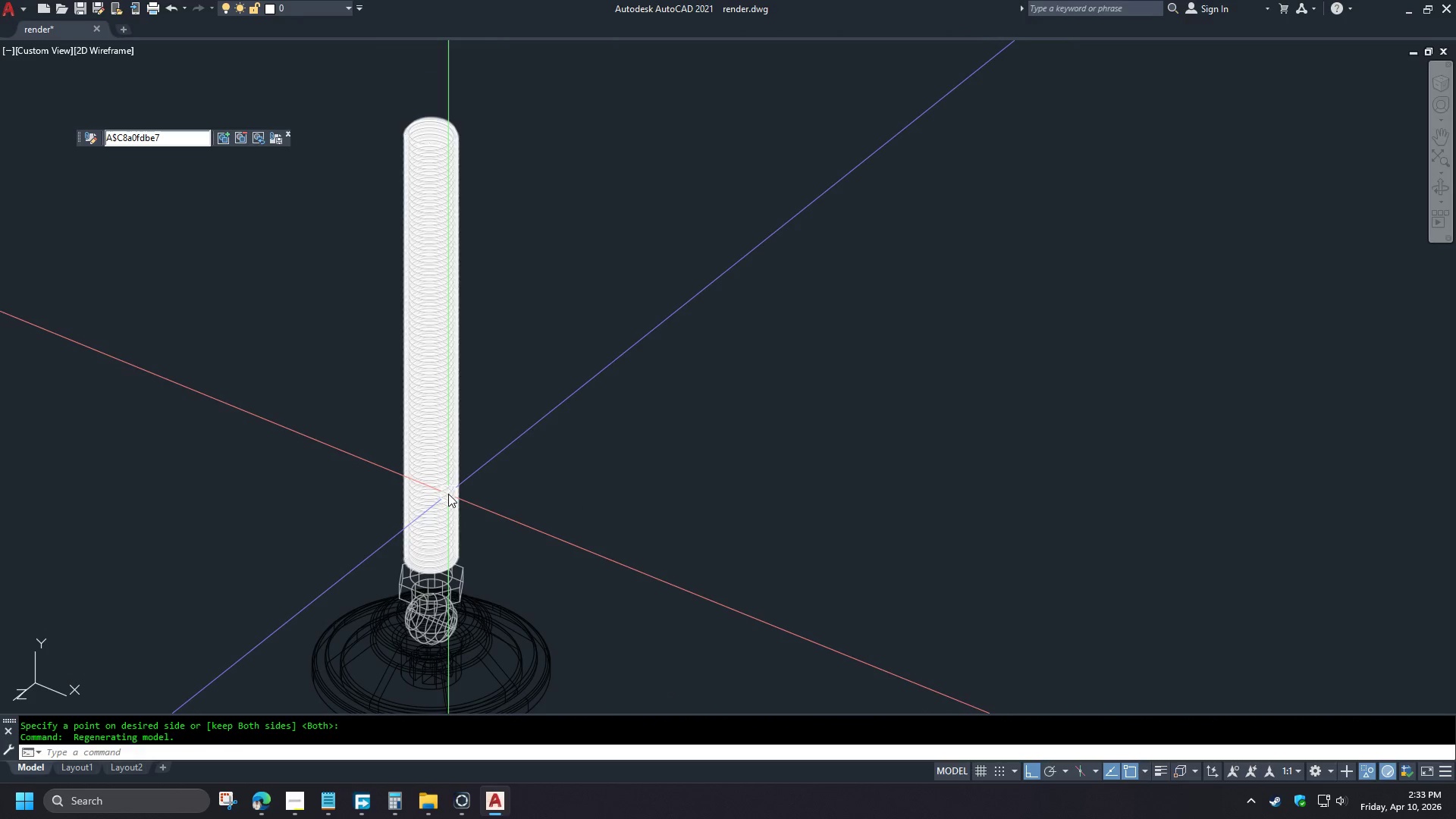 
left_click([448, 493])
 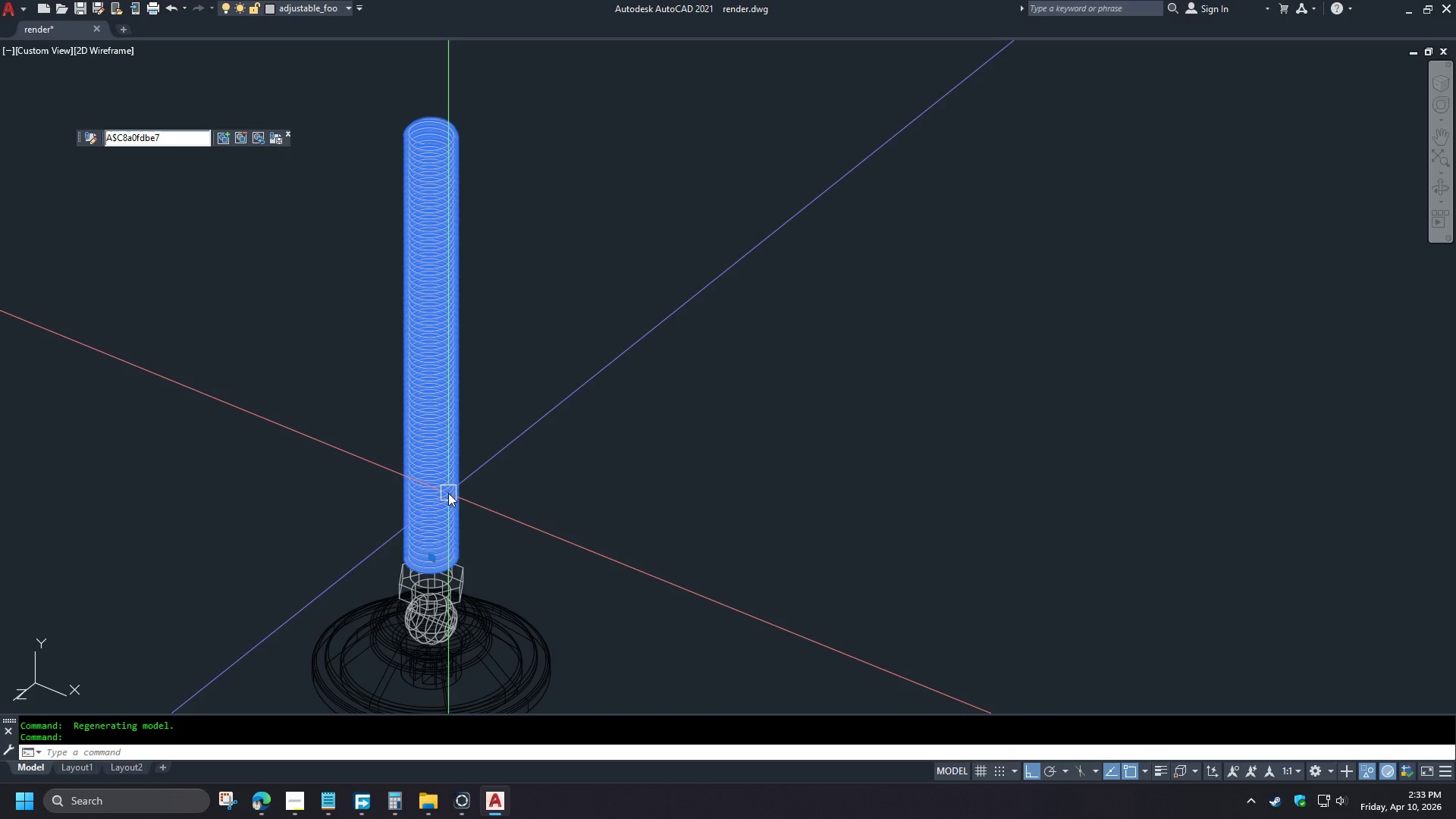 
key(E)
 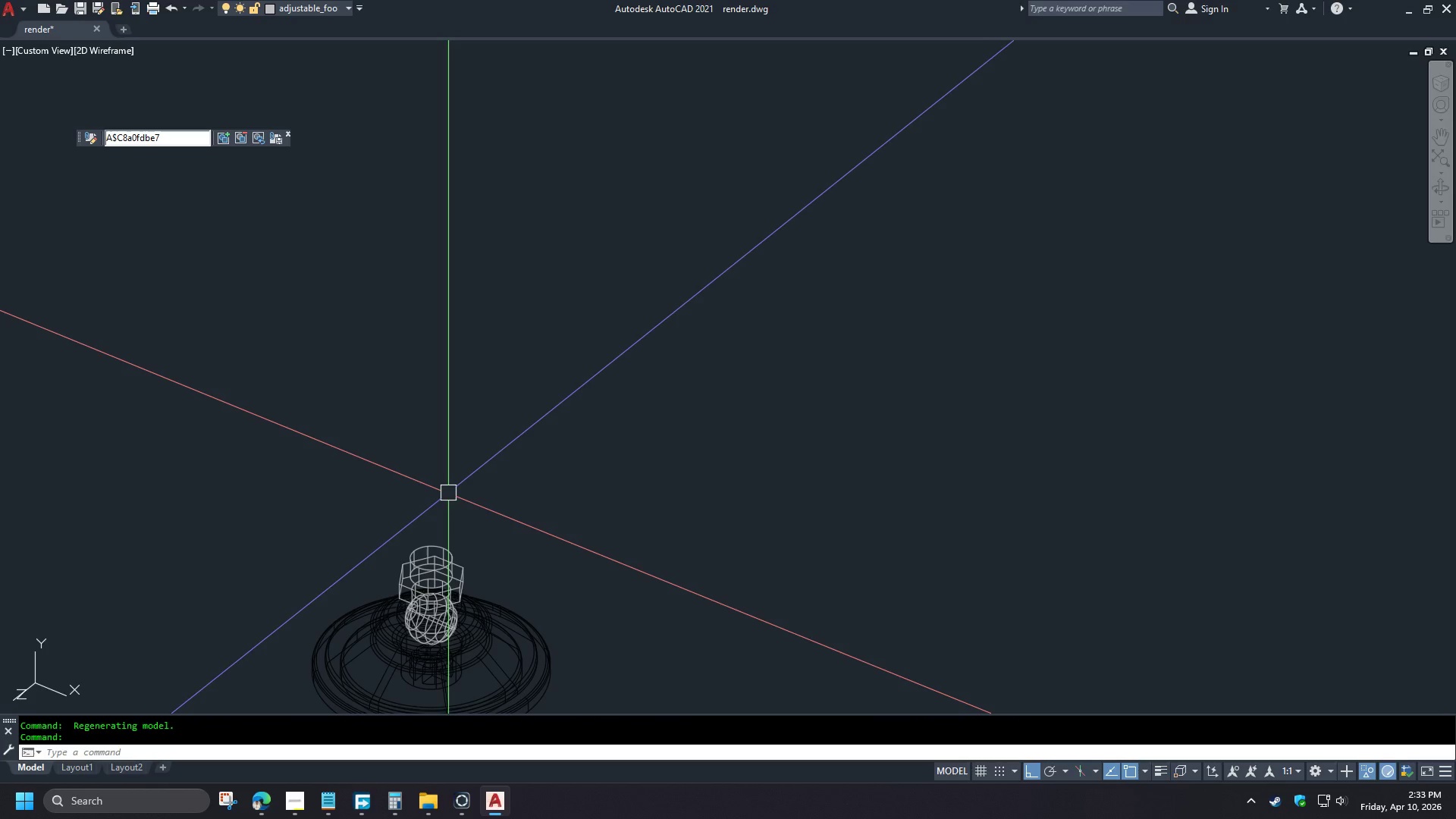 
key(Space)
 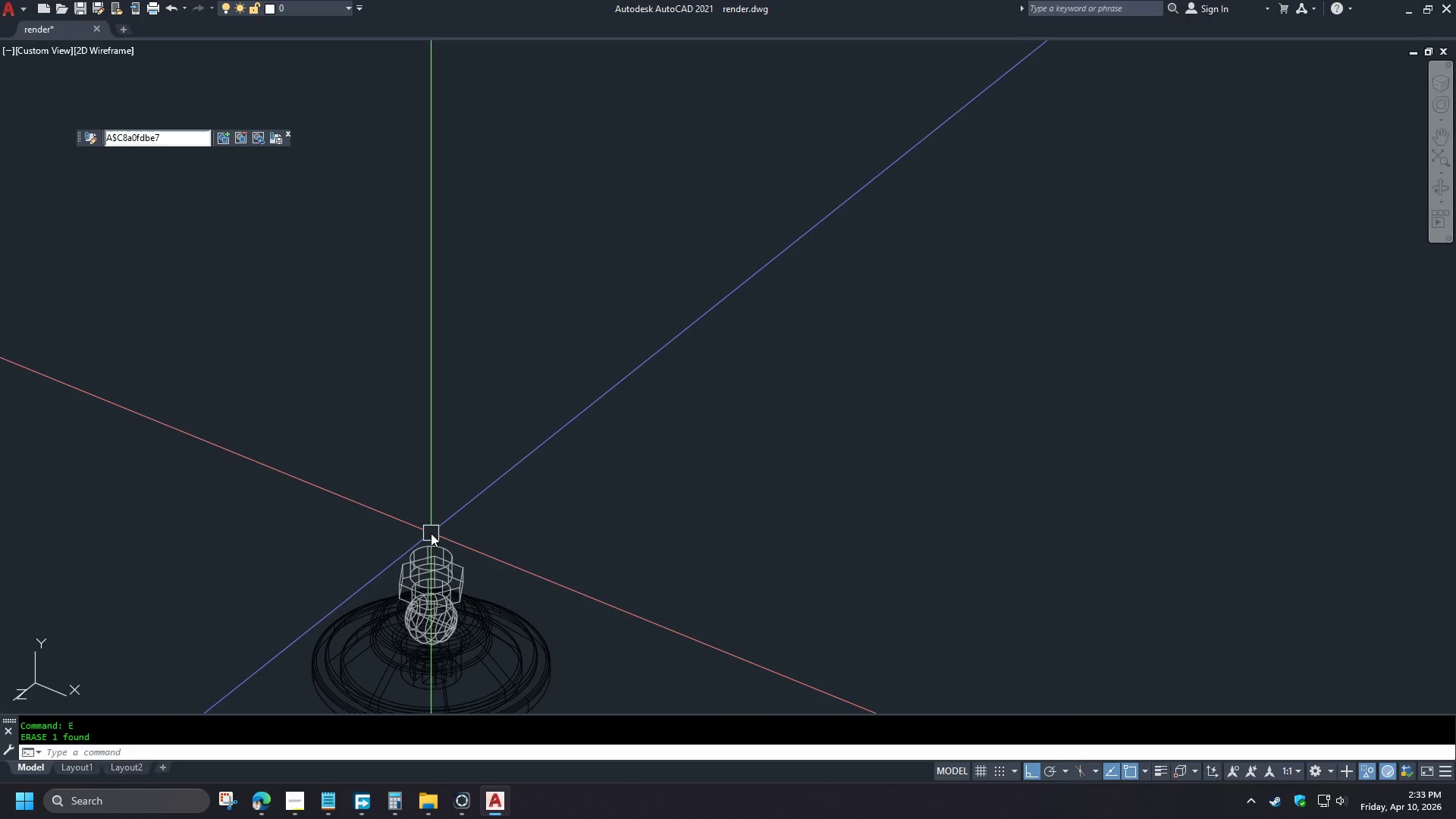 
key(C)
 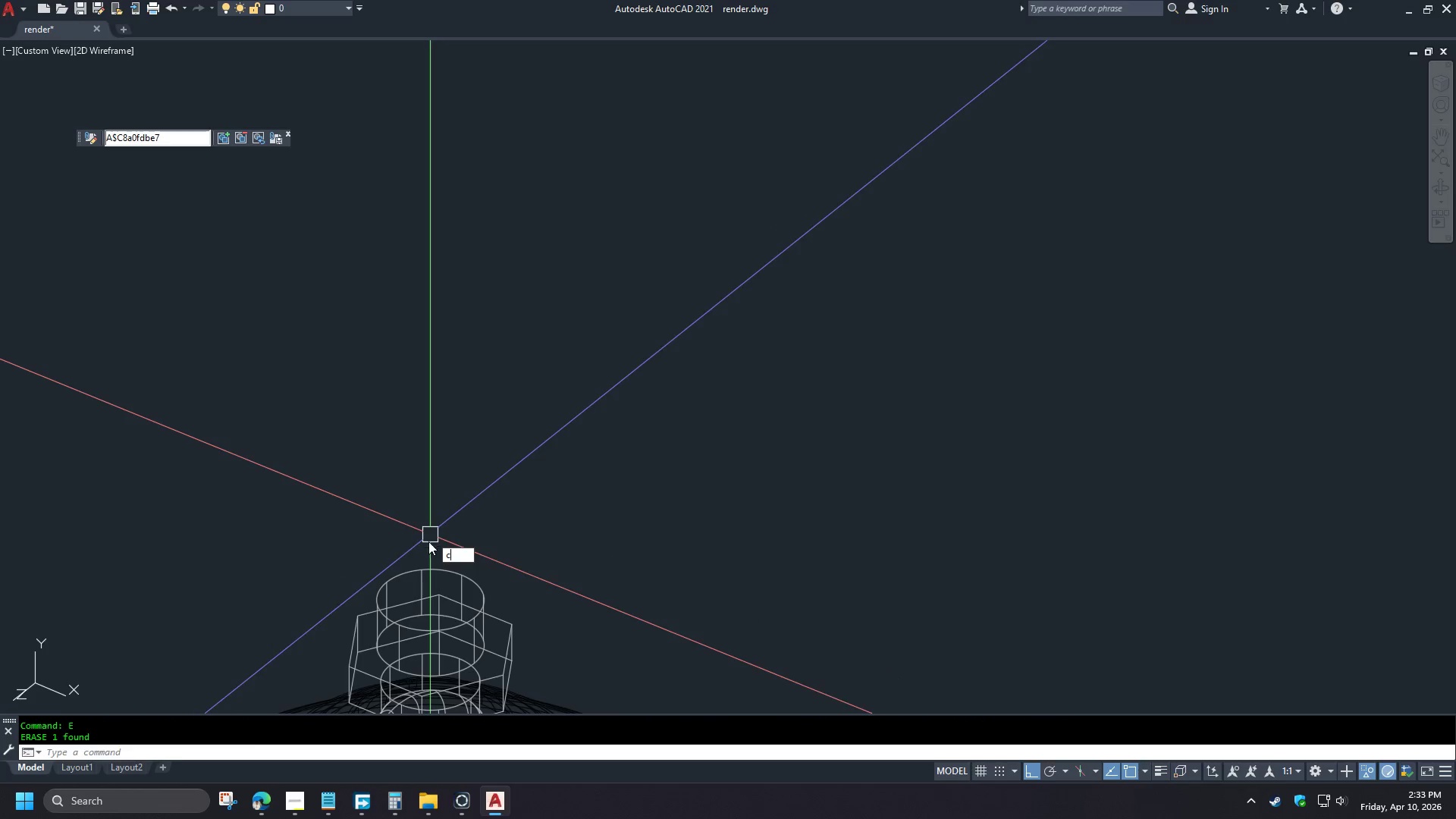 
key(Space)
 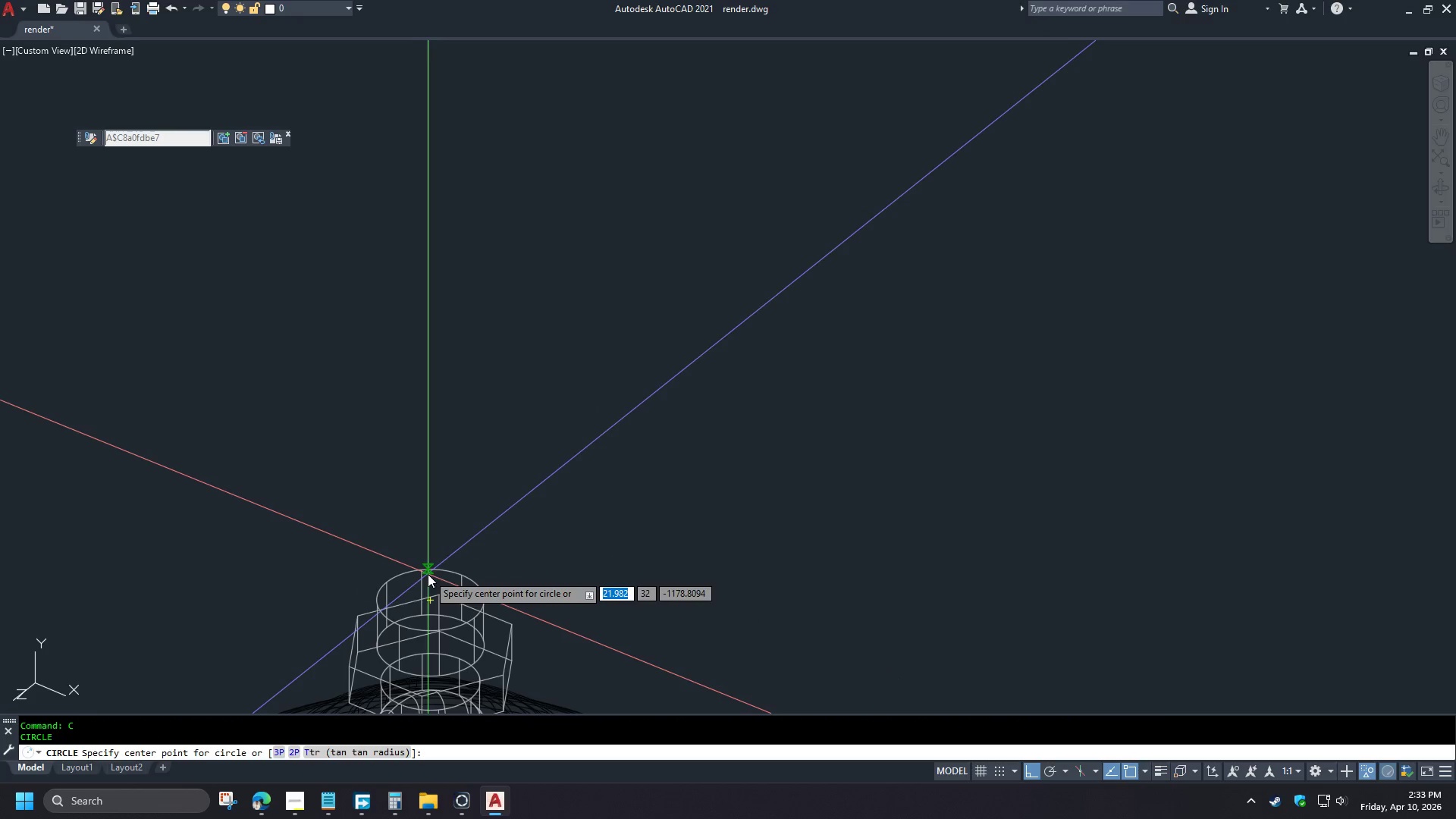 
scroll: coordinate [431, 533], scroll_direction: up, amount: 2.0
 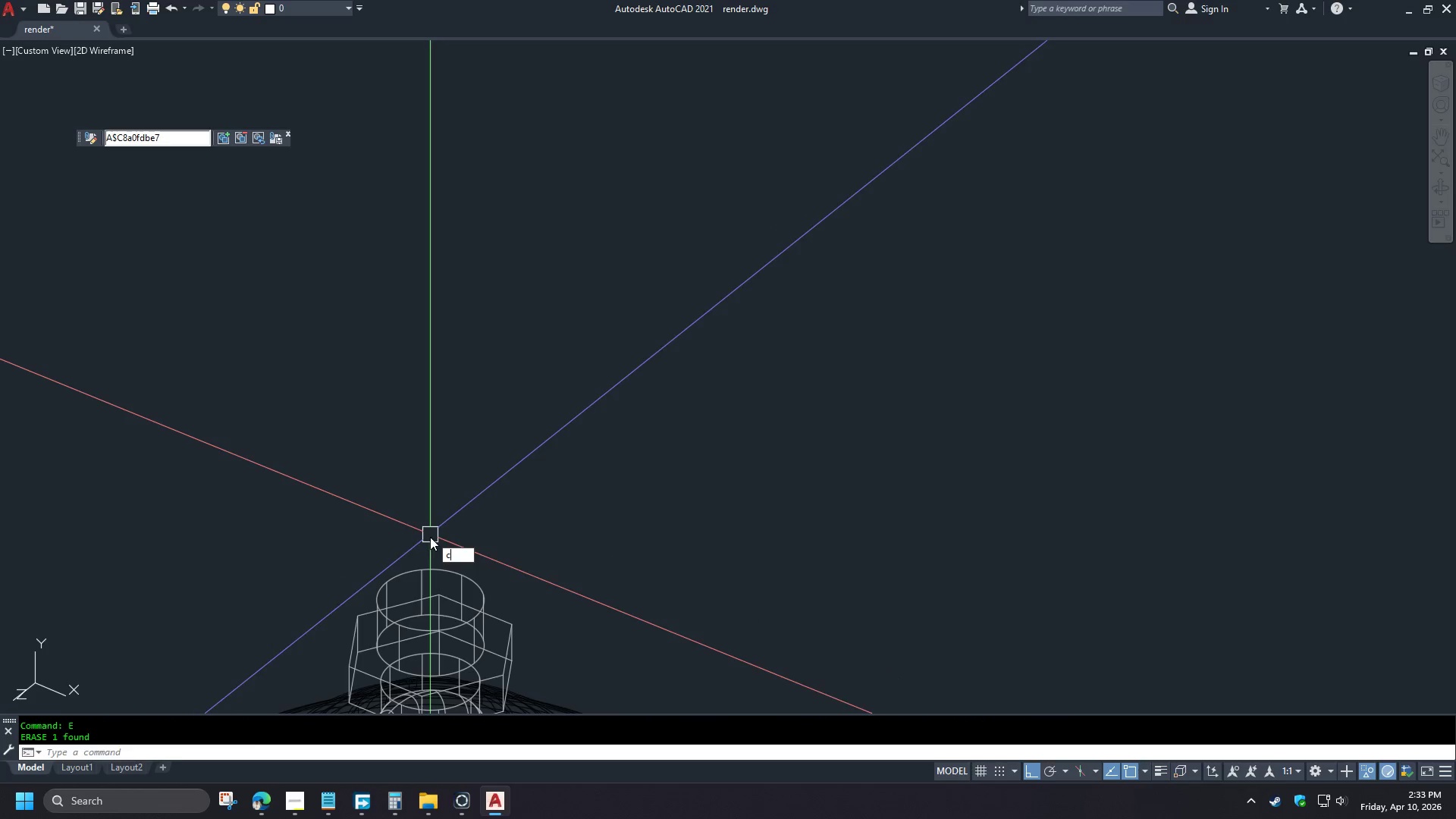 
type(CEN )
 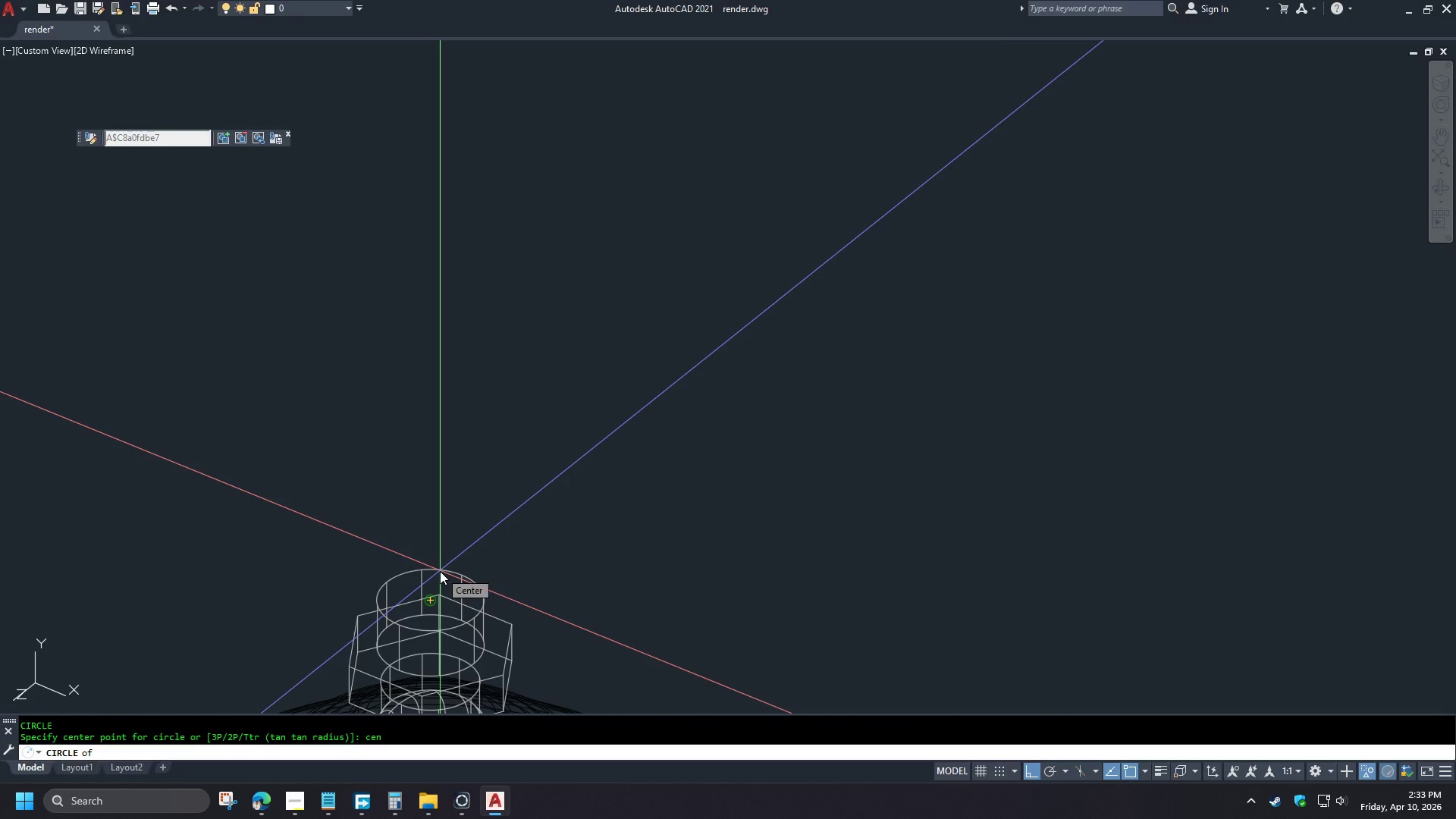 
left_click([440, 571])
 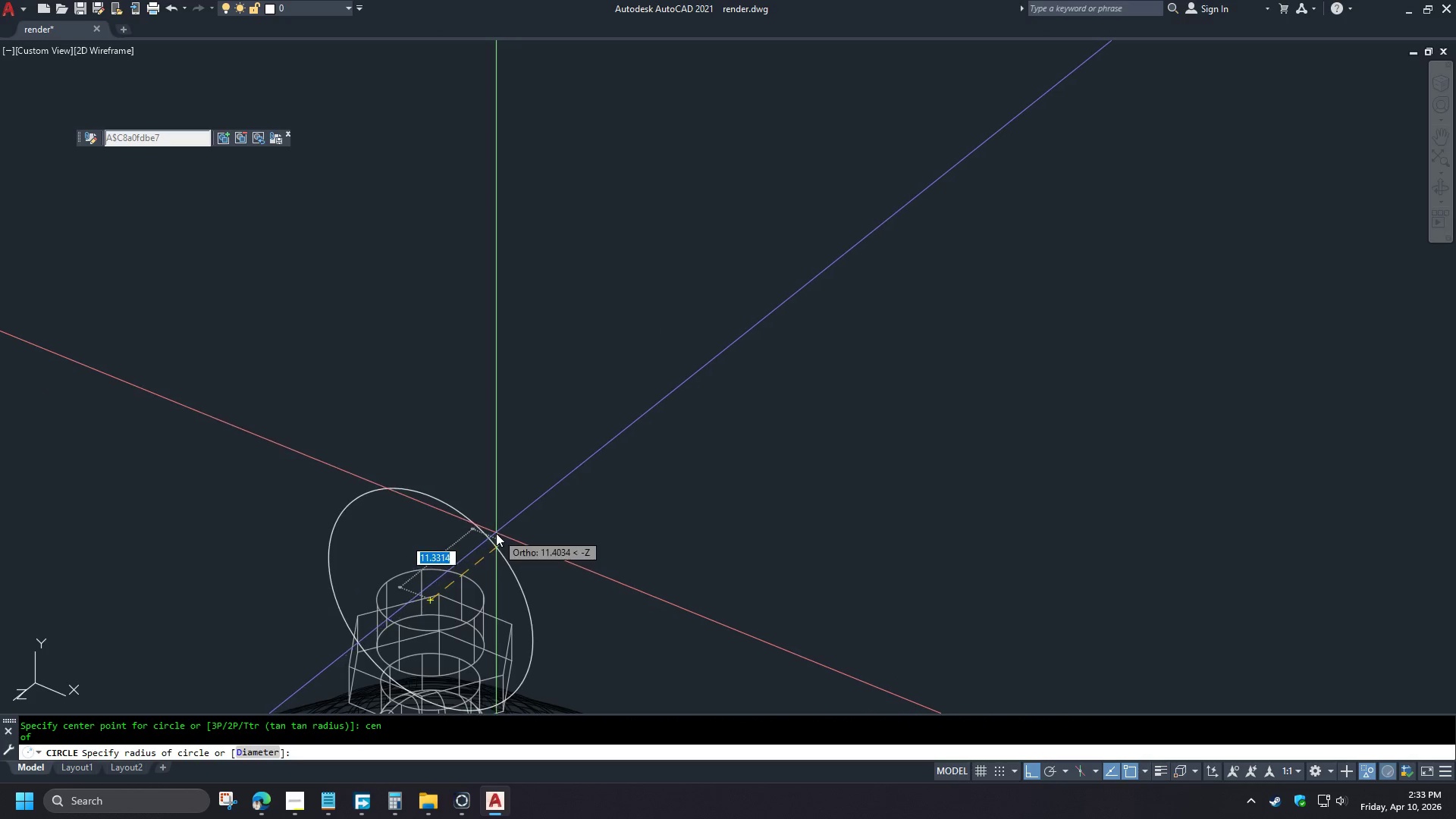 
key(Escape)
 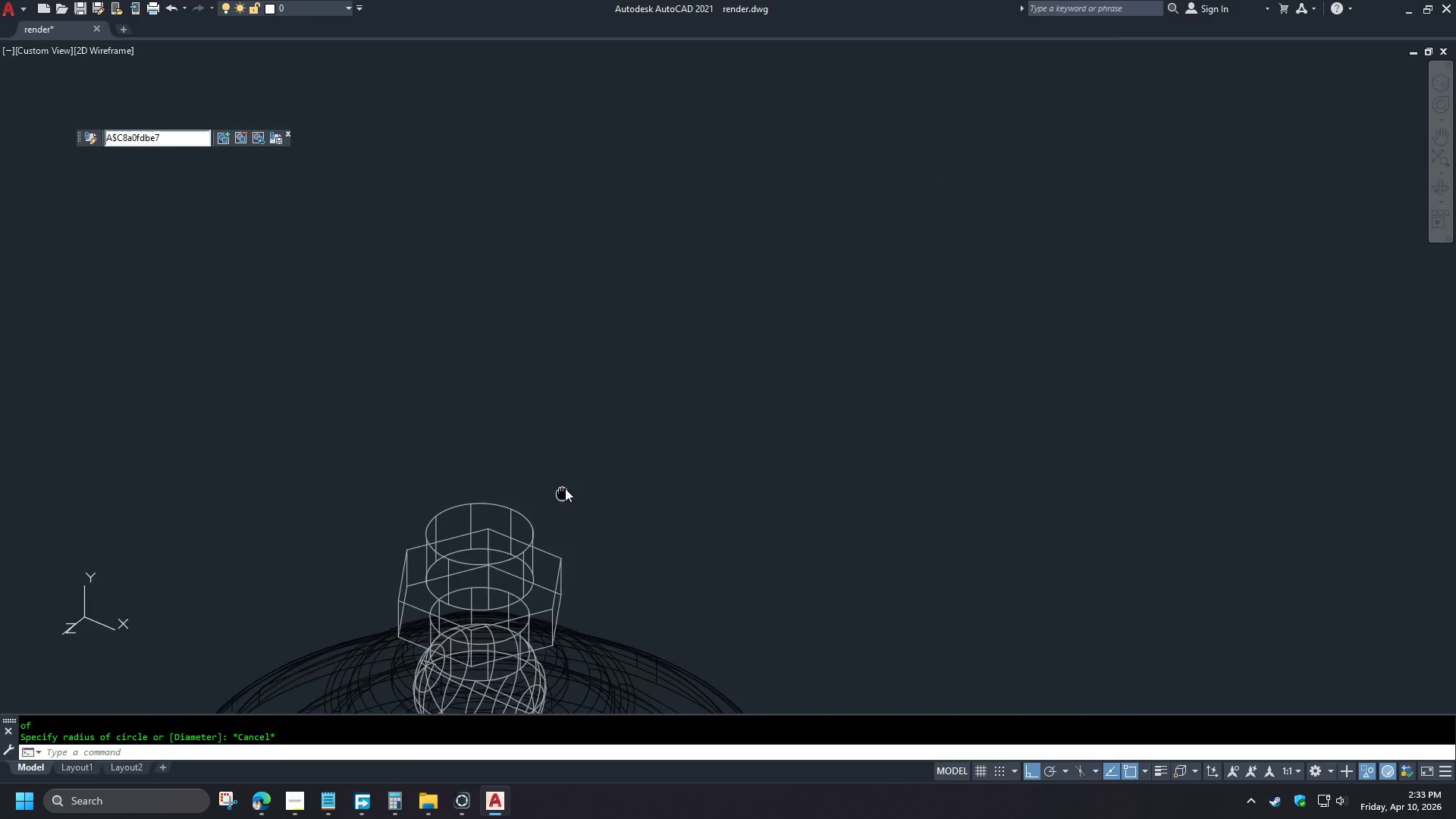 
type(RE UCS W C )
 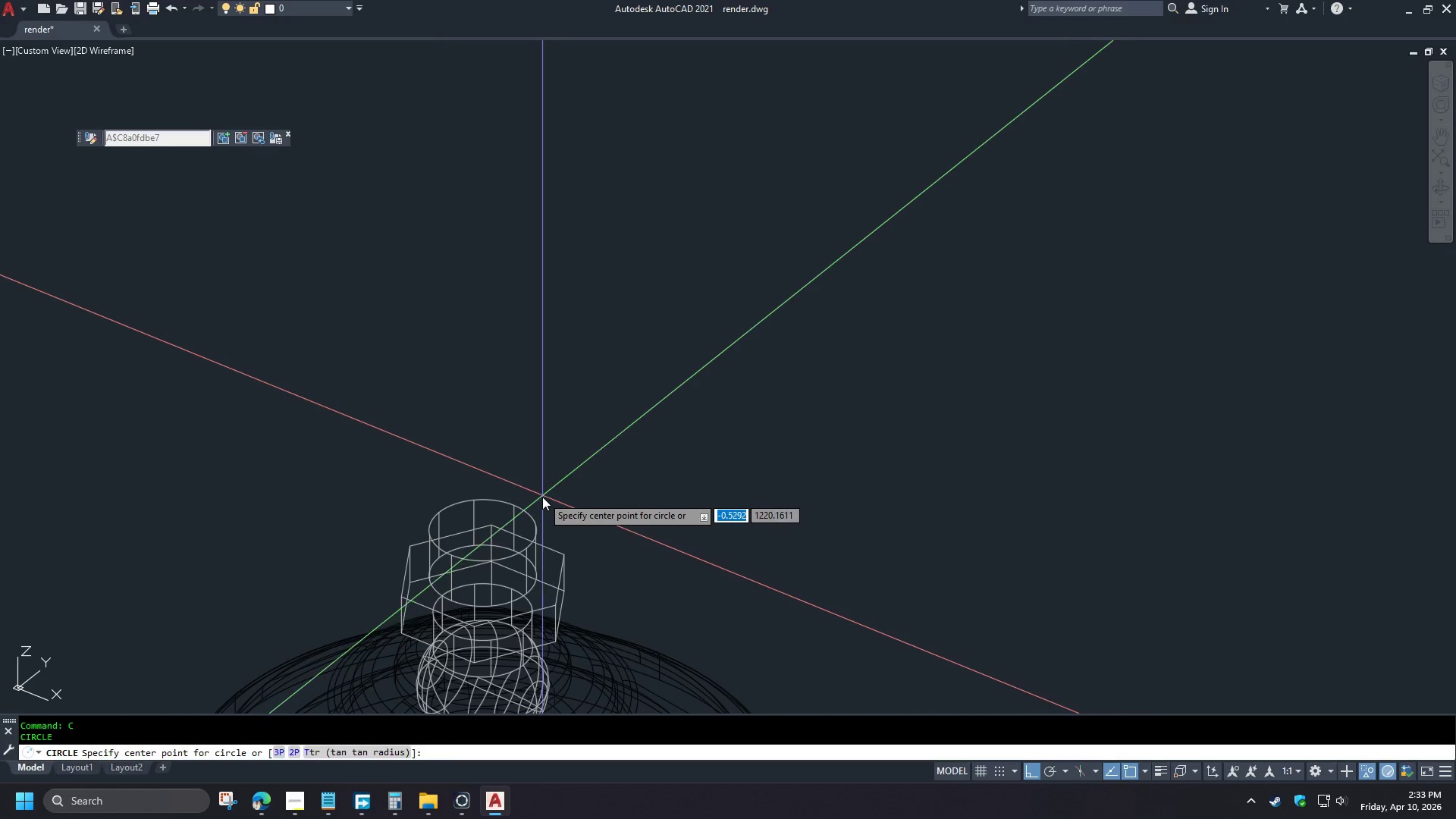 
type(CEN )
 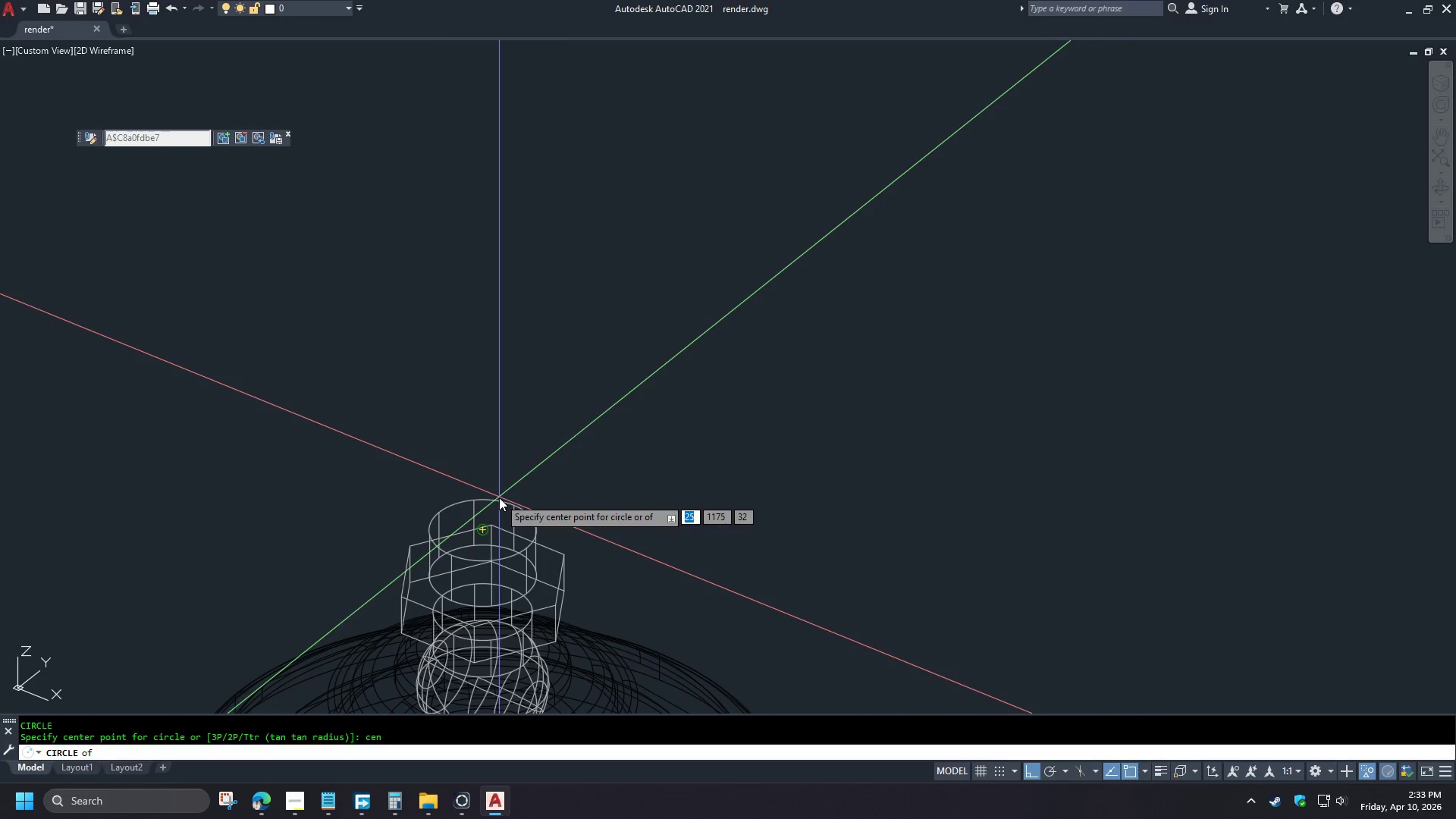 
left_click([499, 497])
 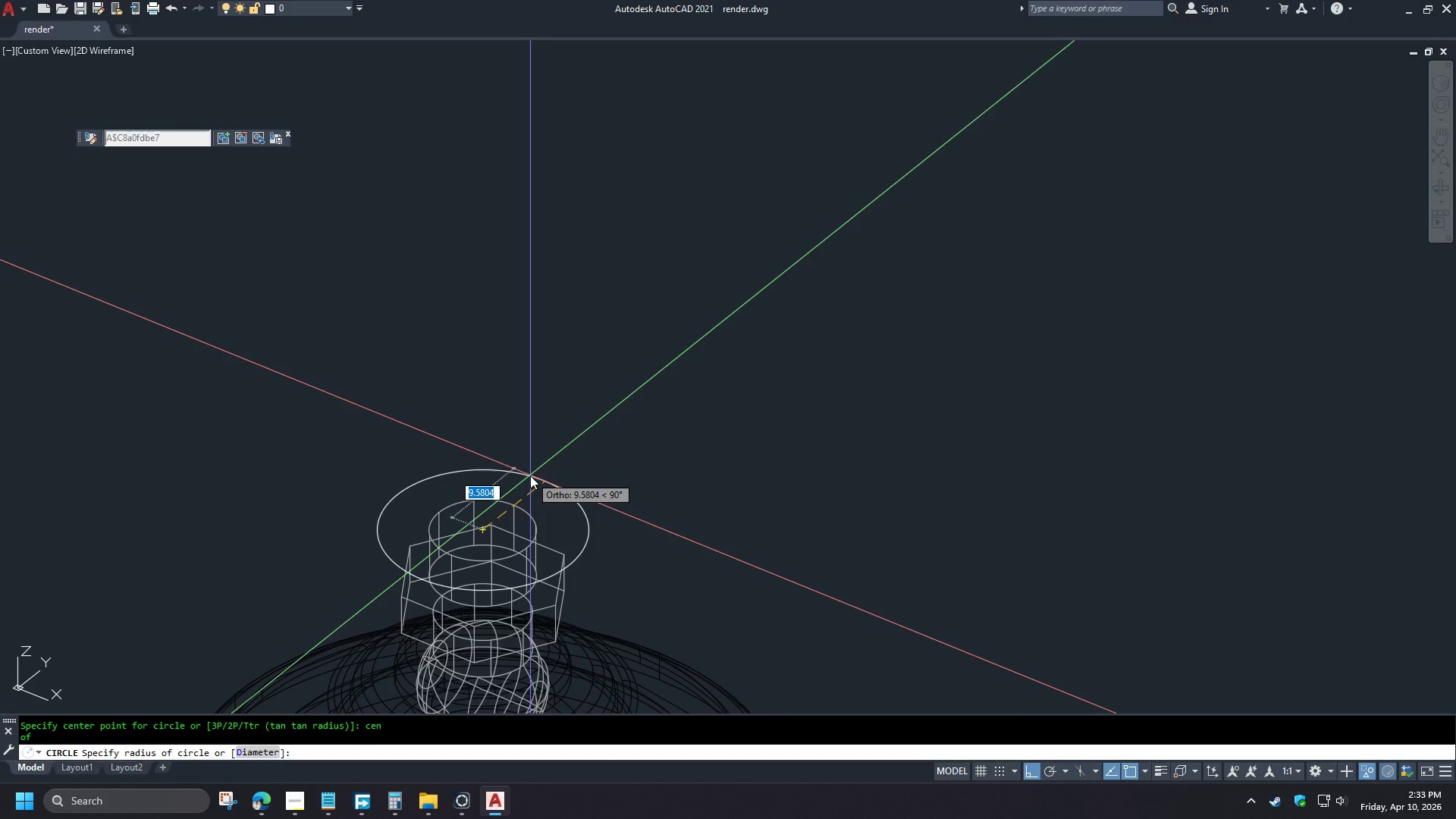 
type(6)
key(NumpadEnter)
type(EXT )
 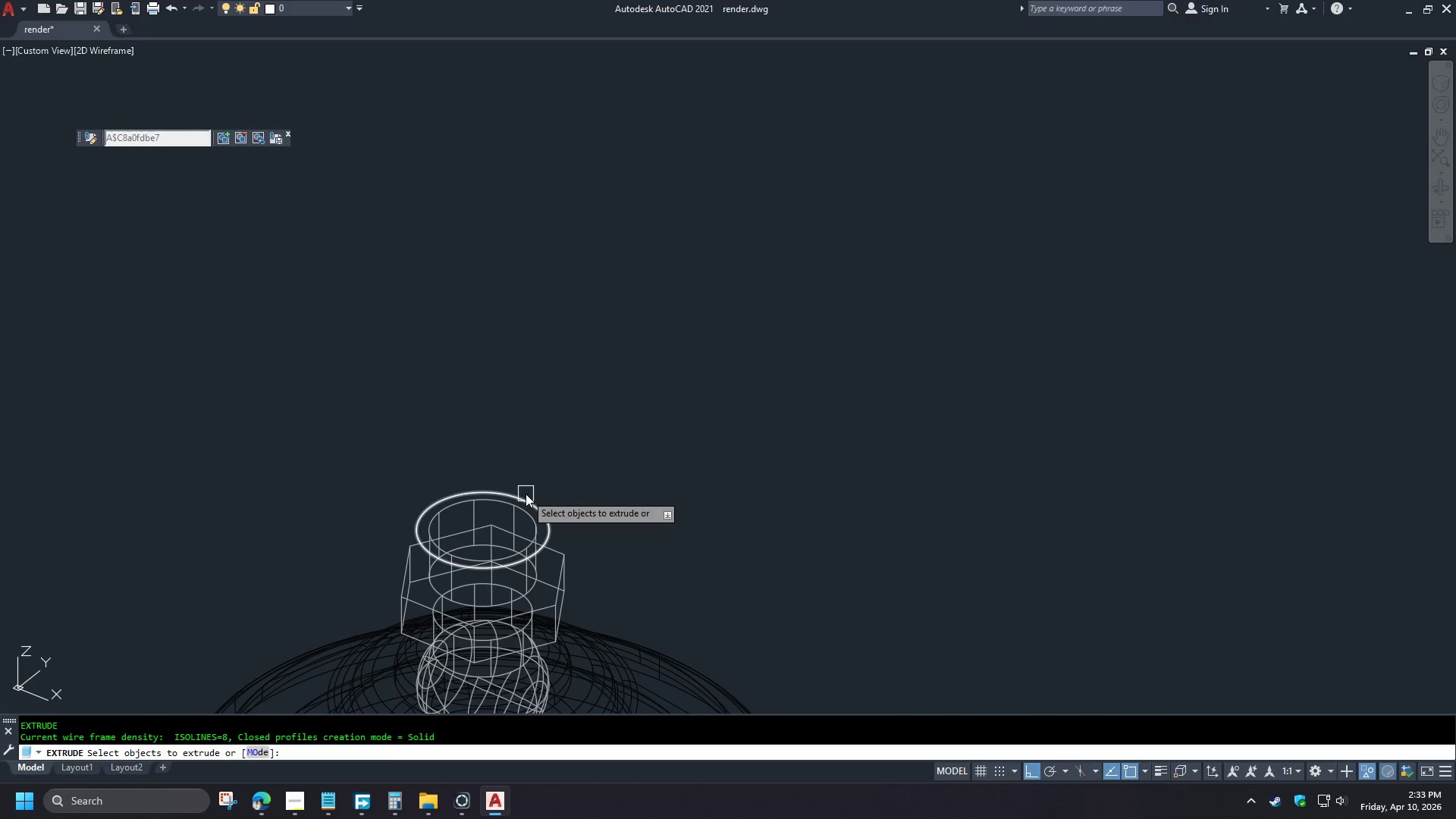 
left_click([526, 494])
 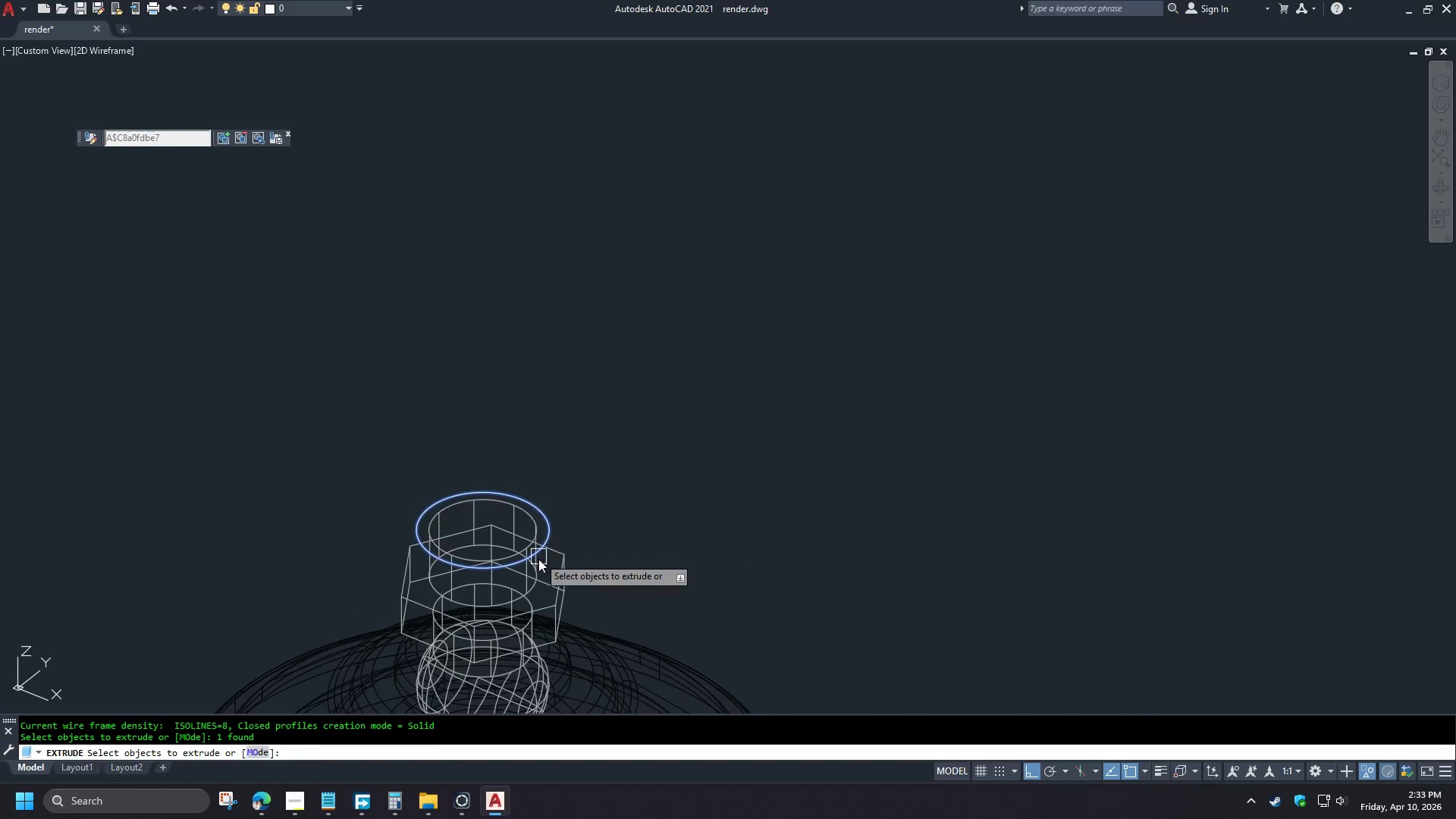 
key(Space)
 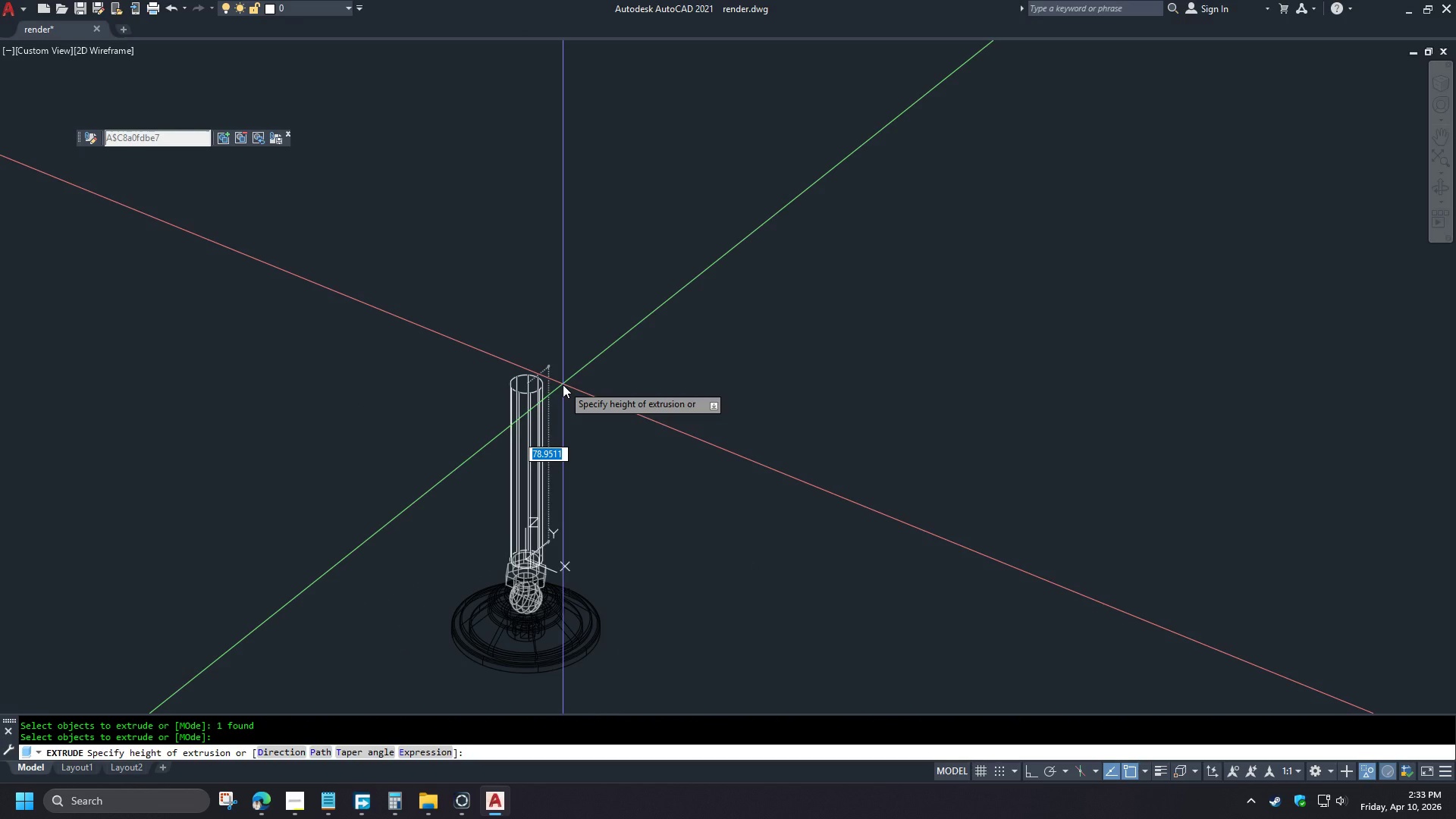 
scroll: coordinate [539, 570], scroll_direction: down, amount: 3.0
 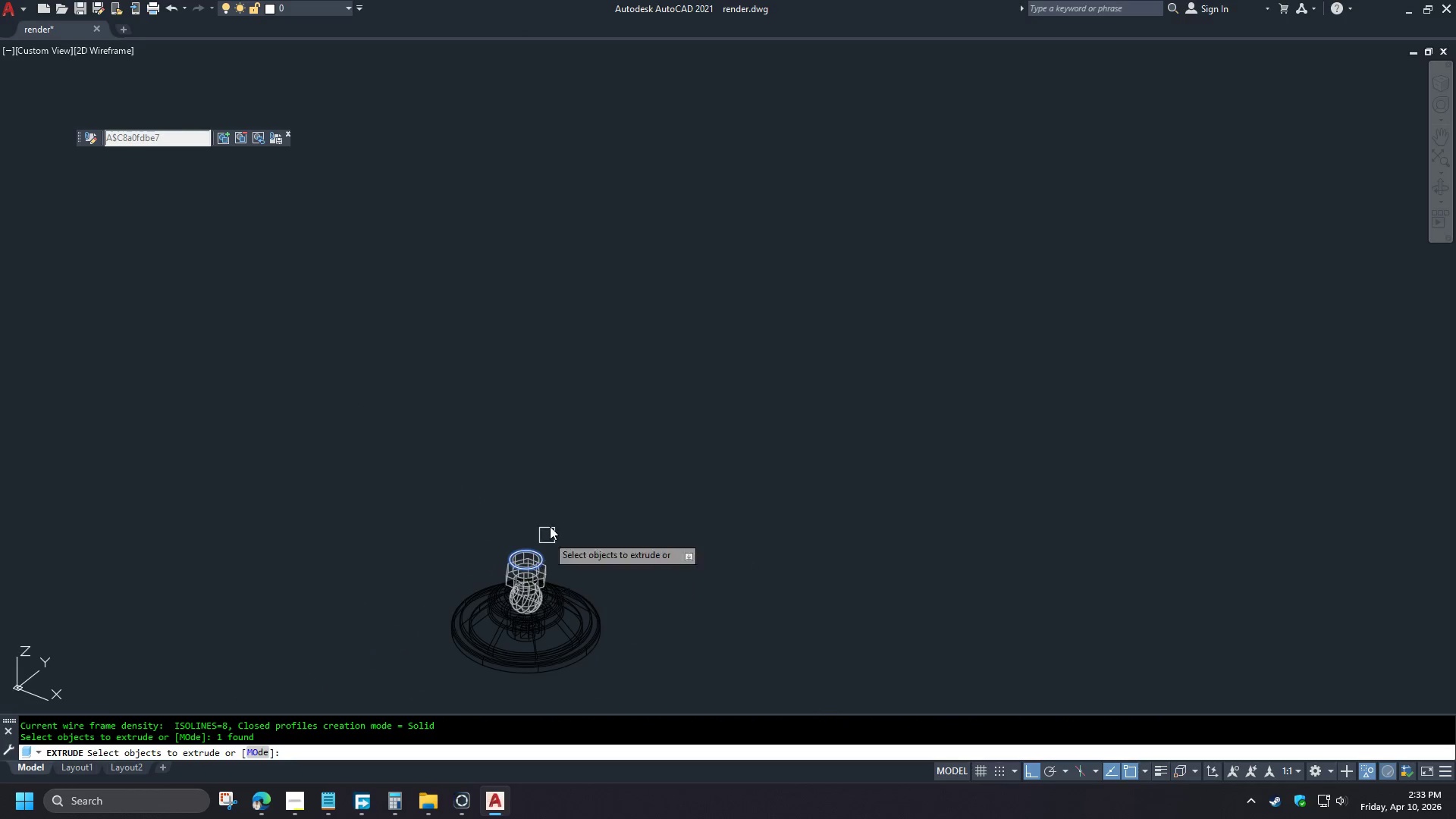 
key(Numpad1)
 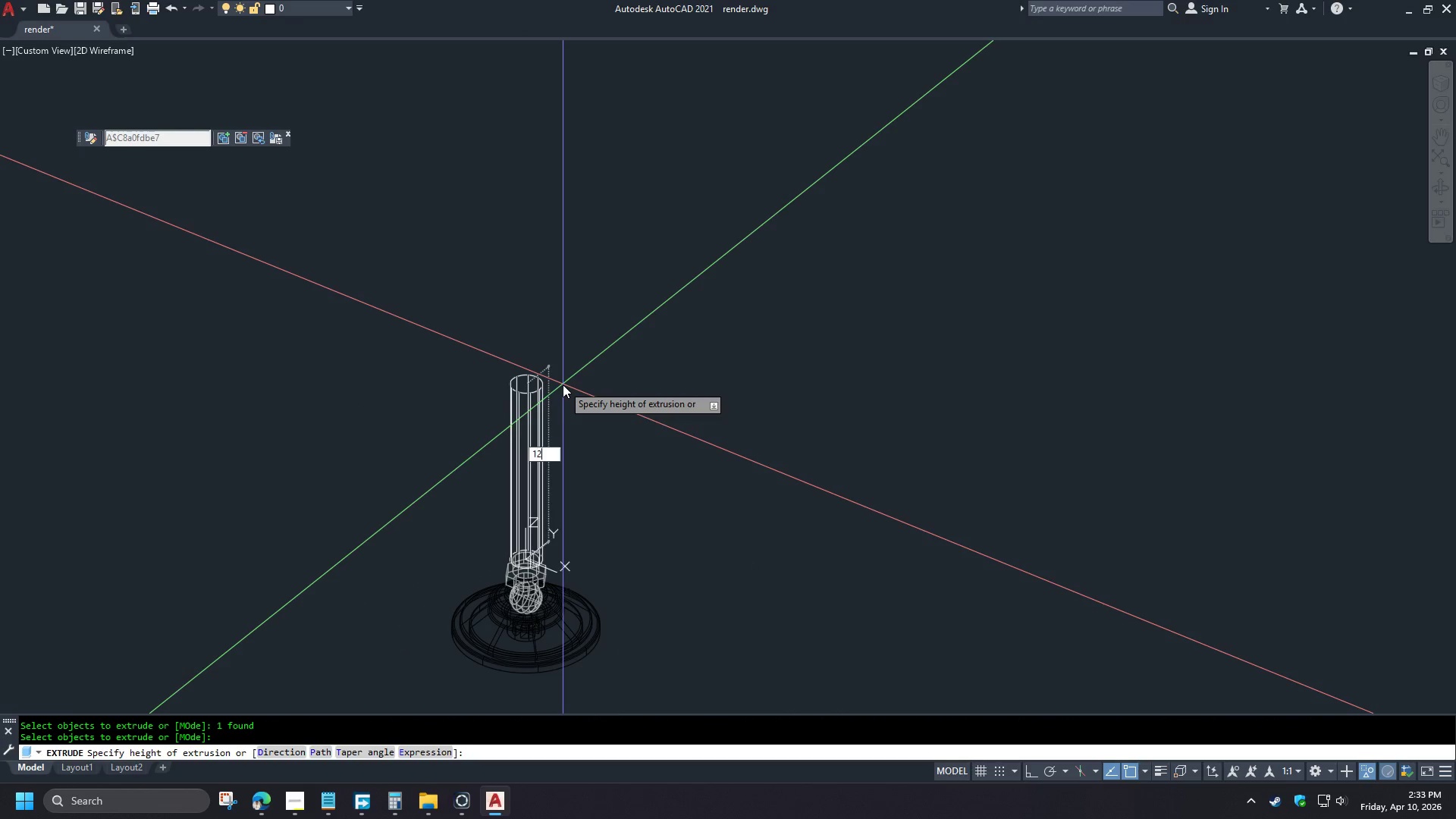 
key(Numpad2)
 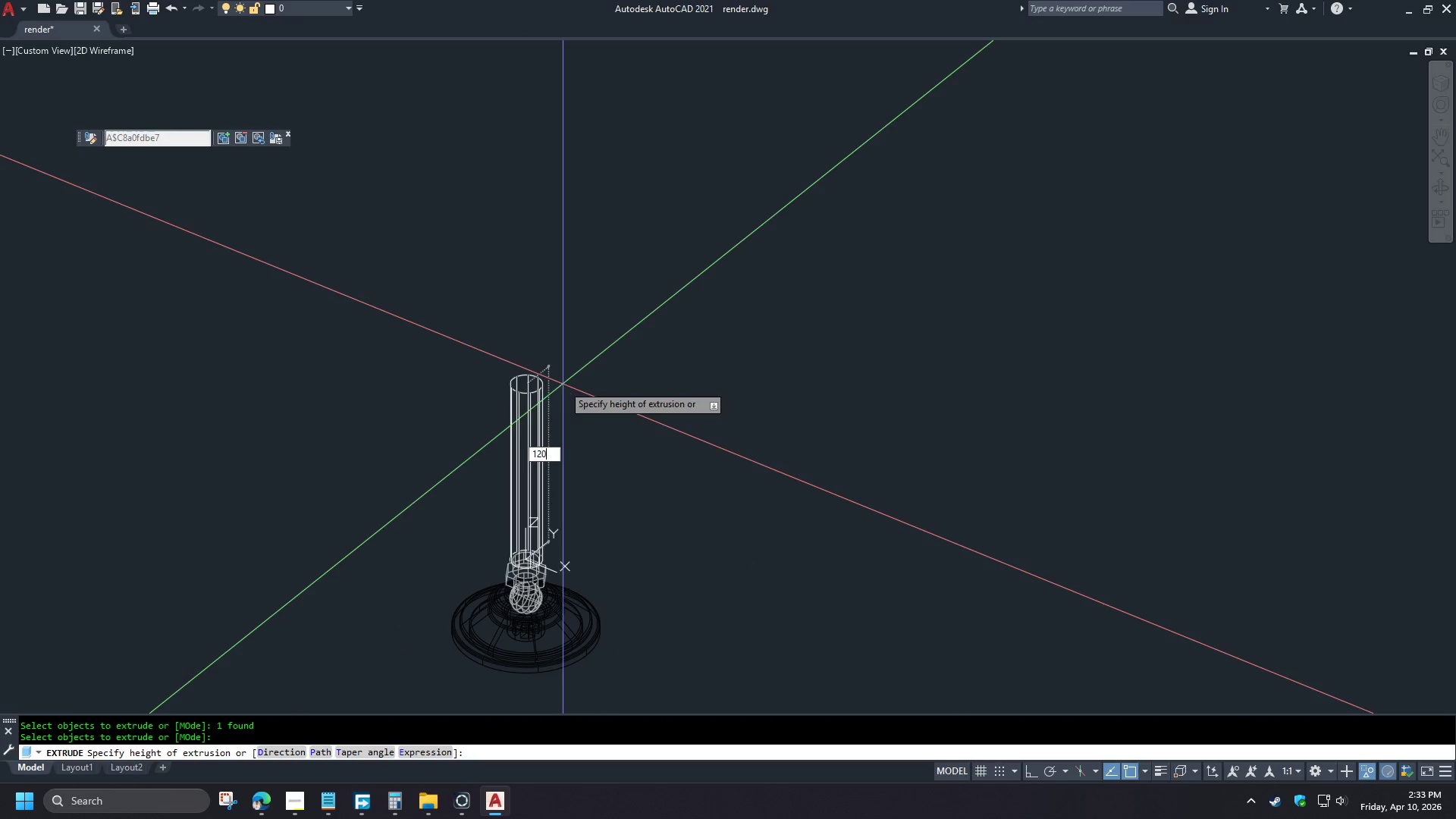 
key(Numpad0)
 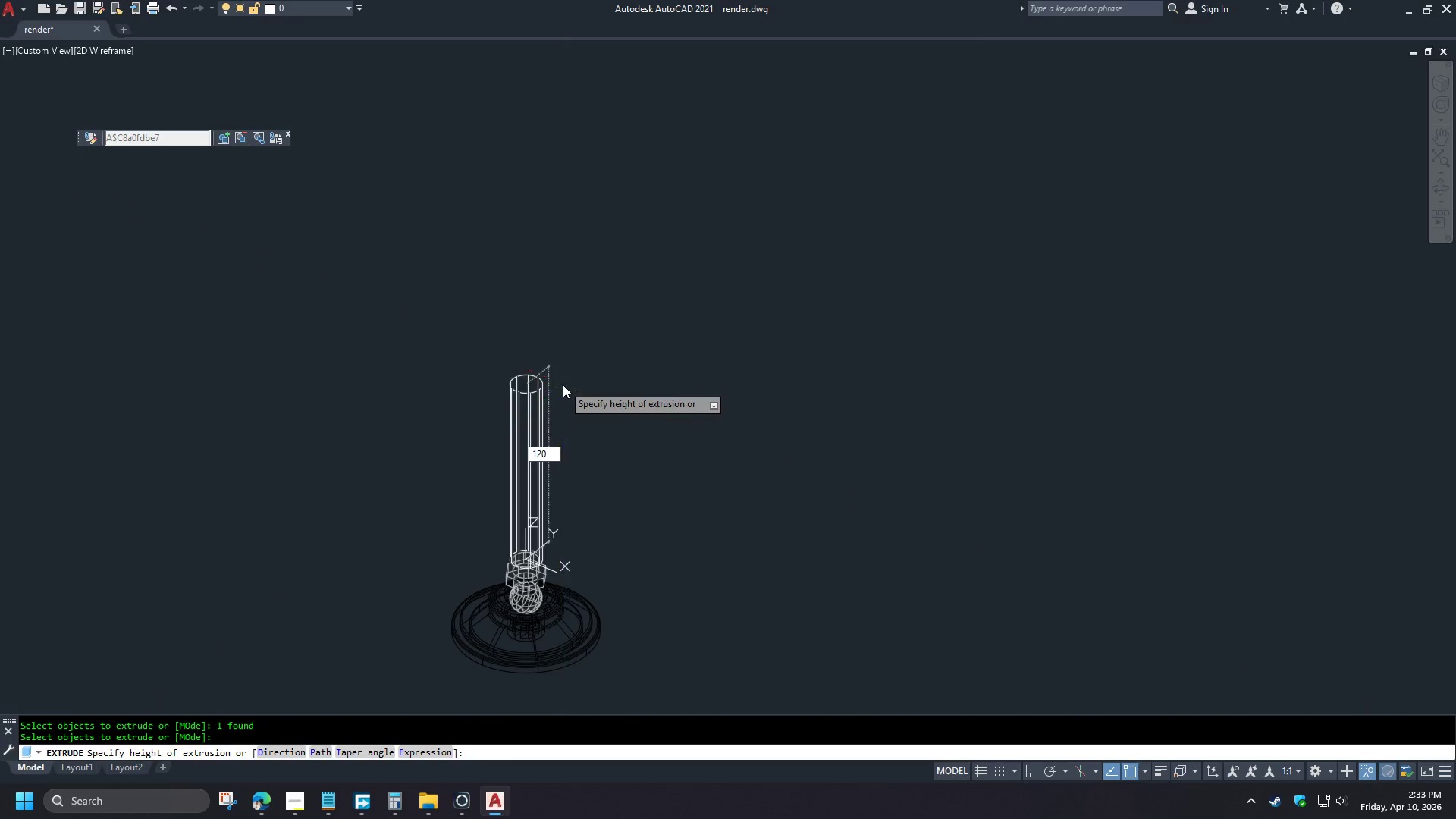 
key(NumpadEnter)
 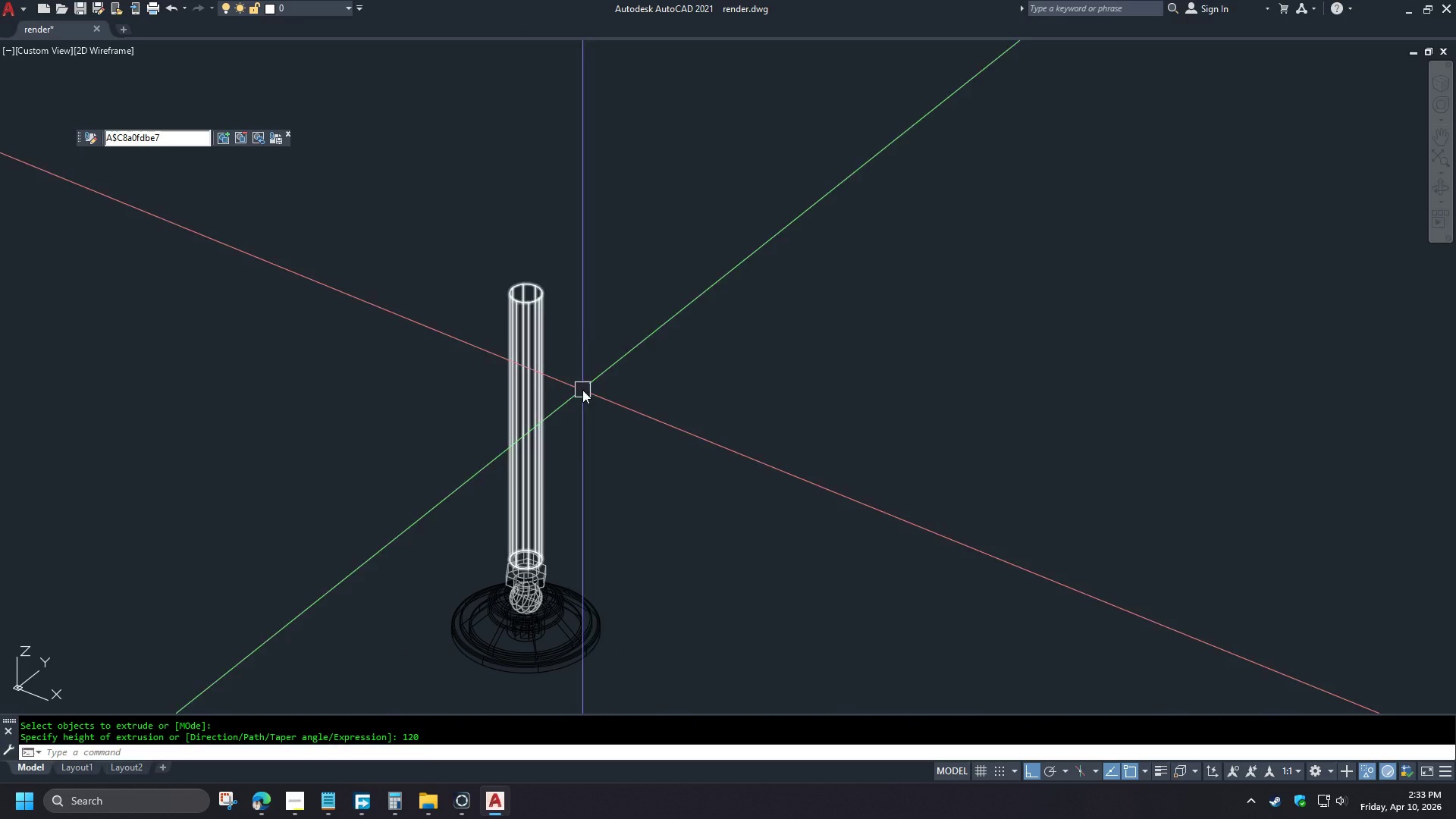 
scroll: coordinate [579, 300], scroll_direction: up, amount: 1.0
 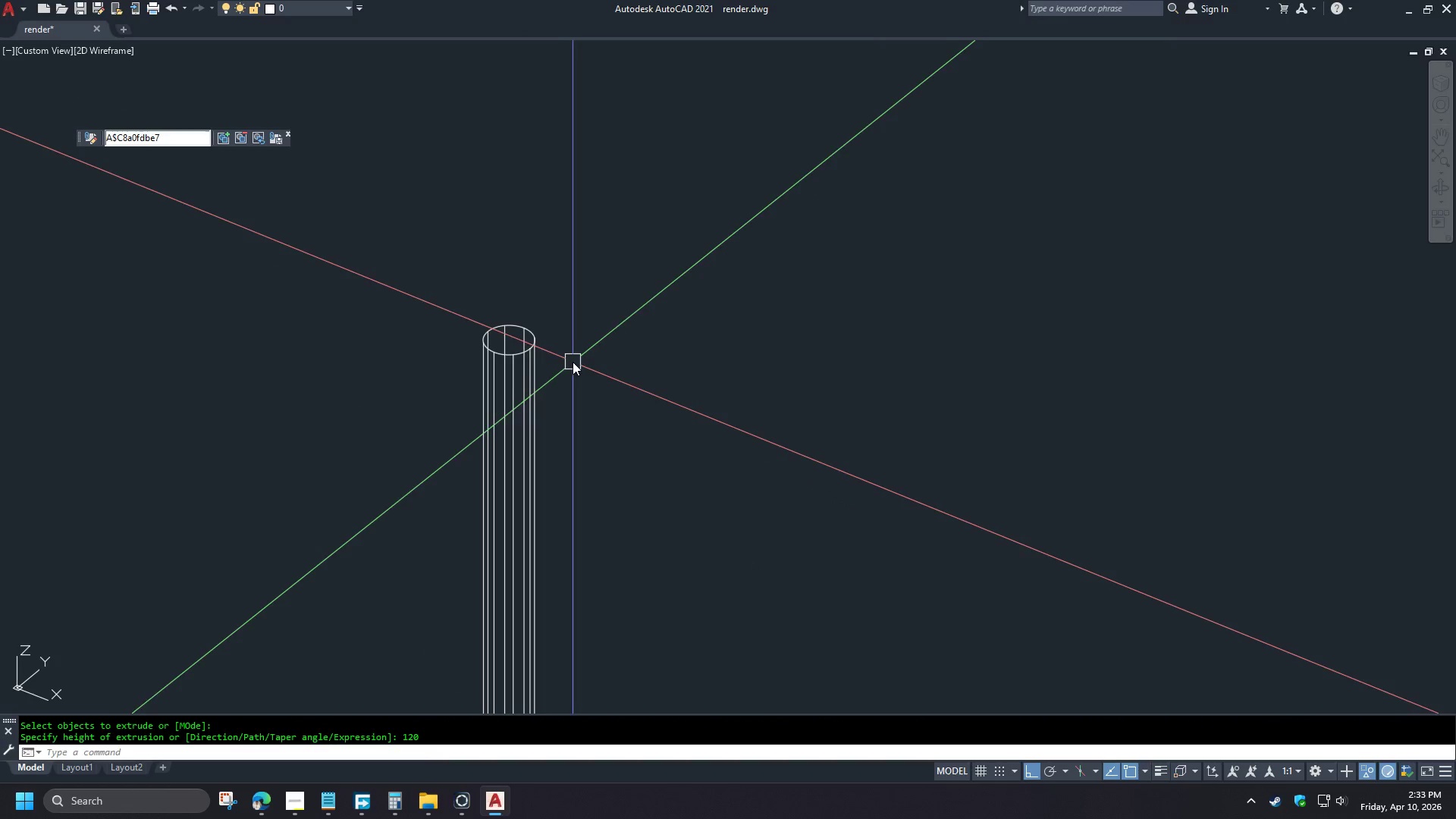 
key(C)
 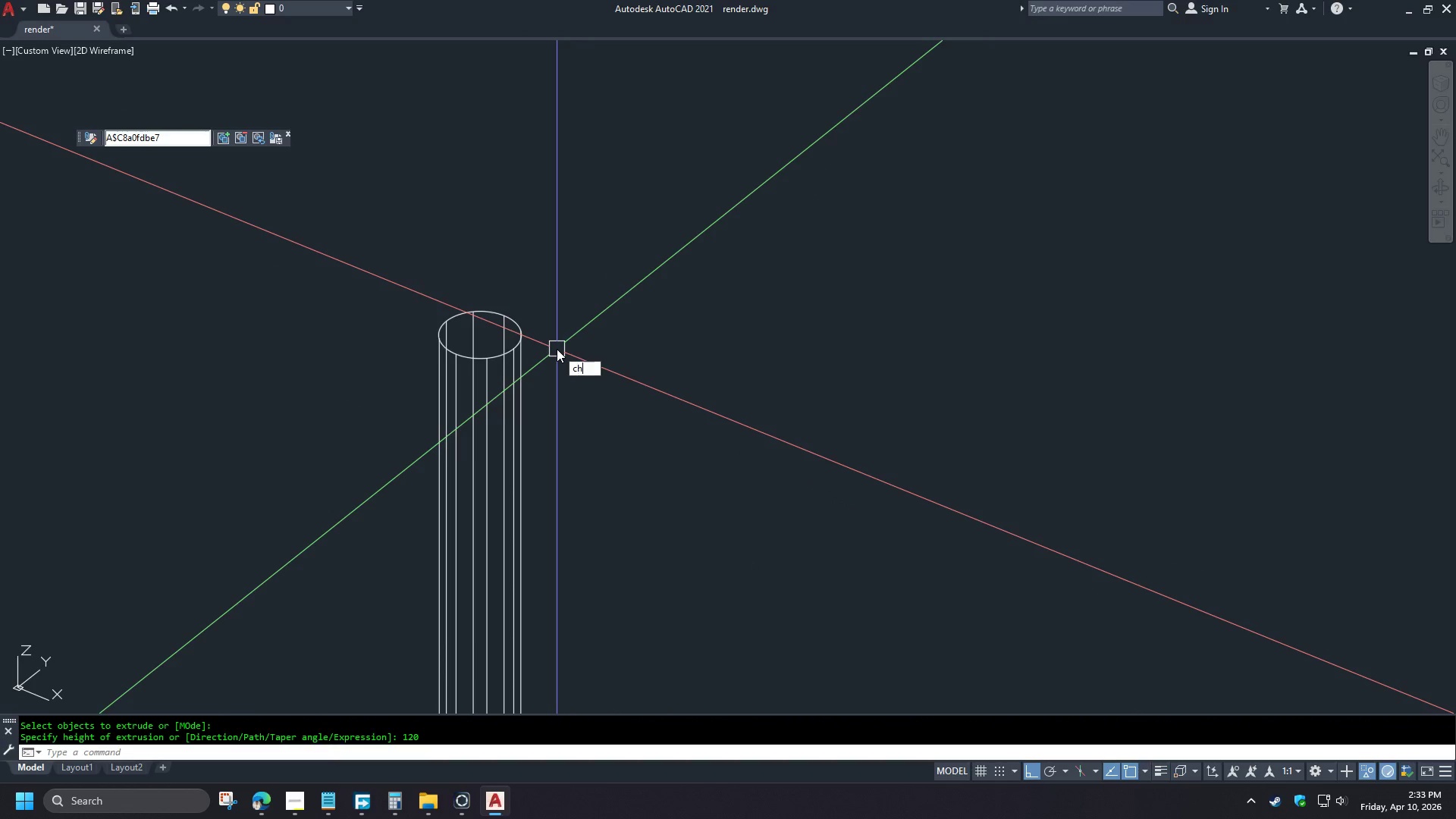 
scroll: coordinate [557, 349], scroll_direction: up, amount: 1.0
 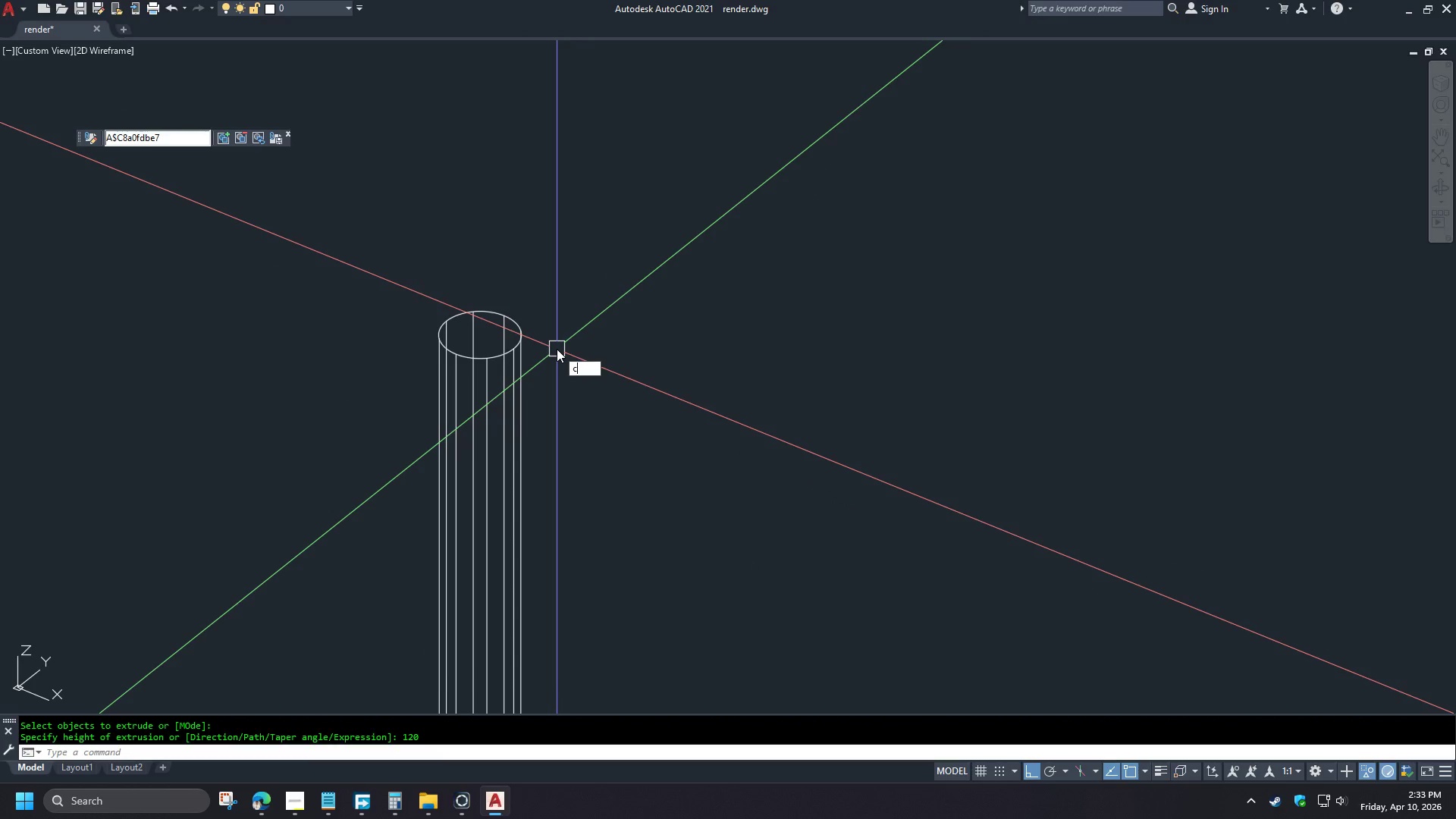 
type(HA D 1  )
 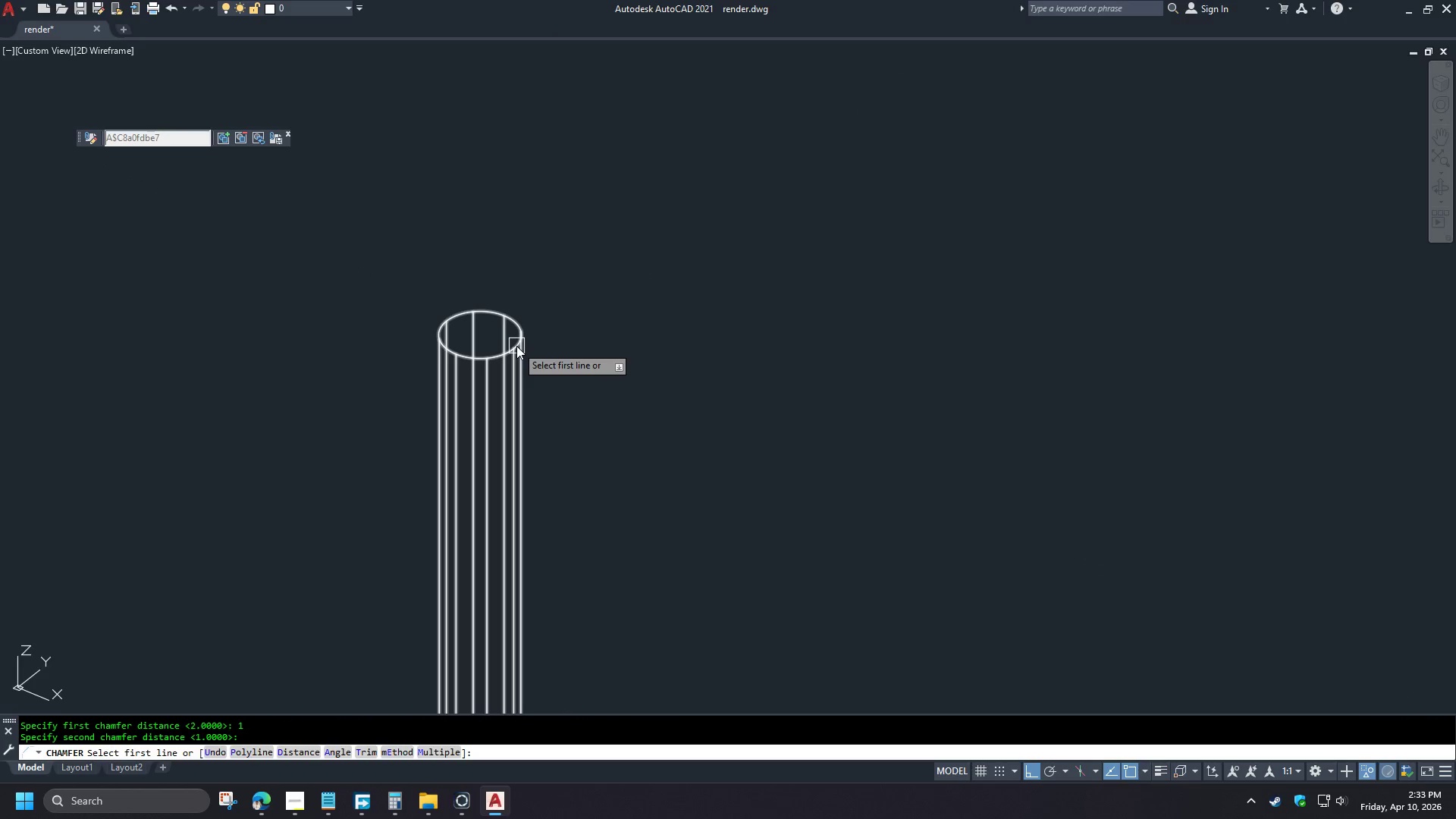 
left_click([516, 346])
 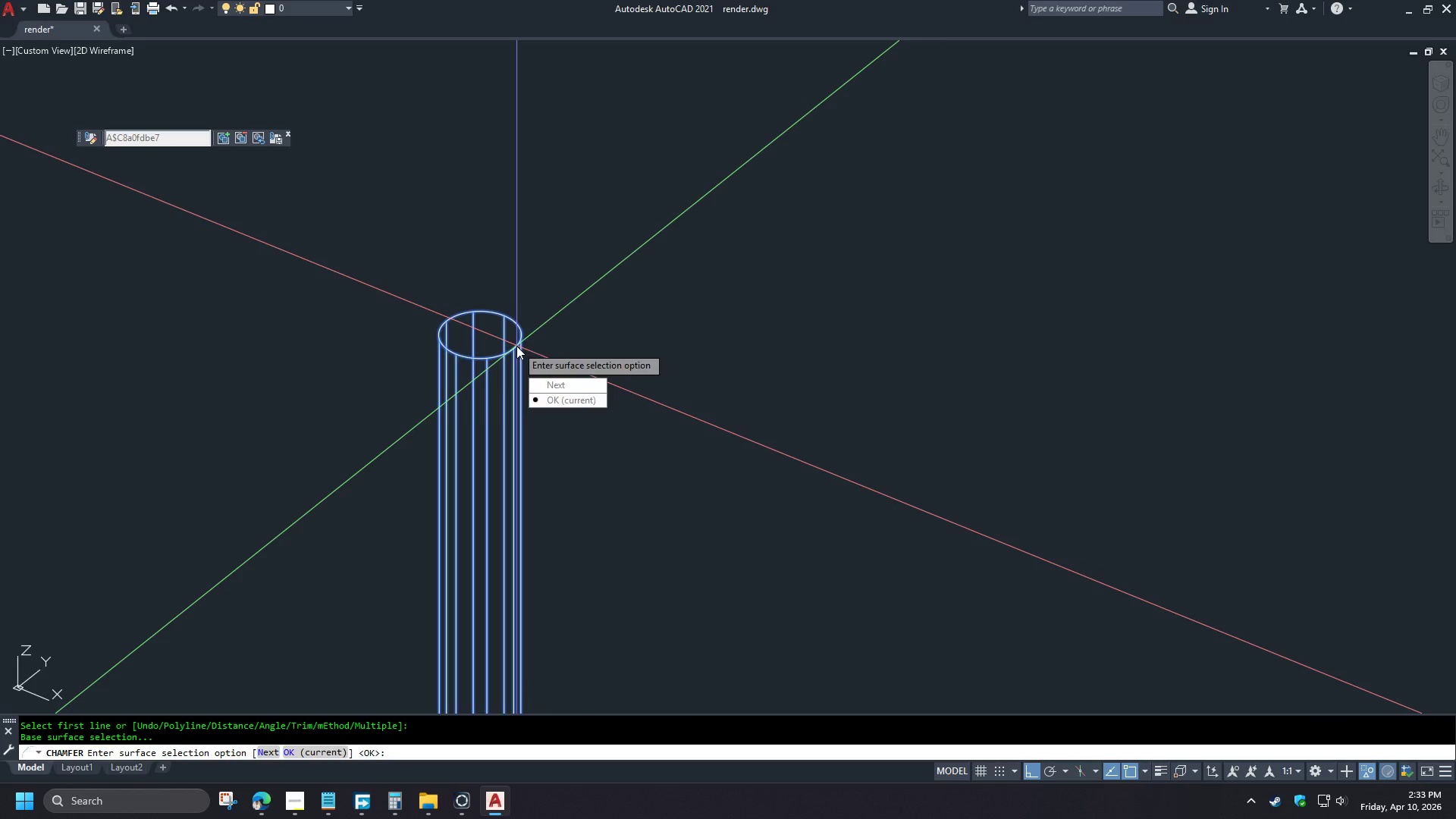 
key(Escape)
 